 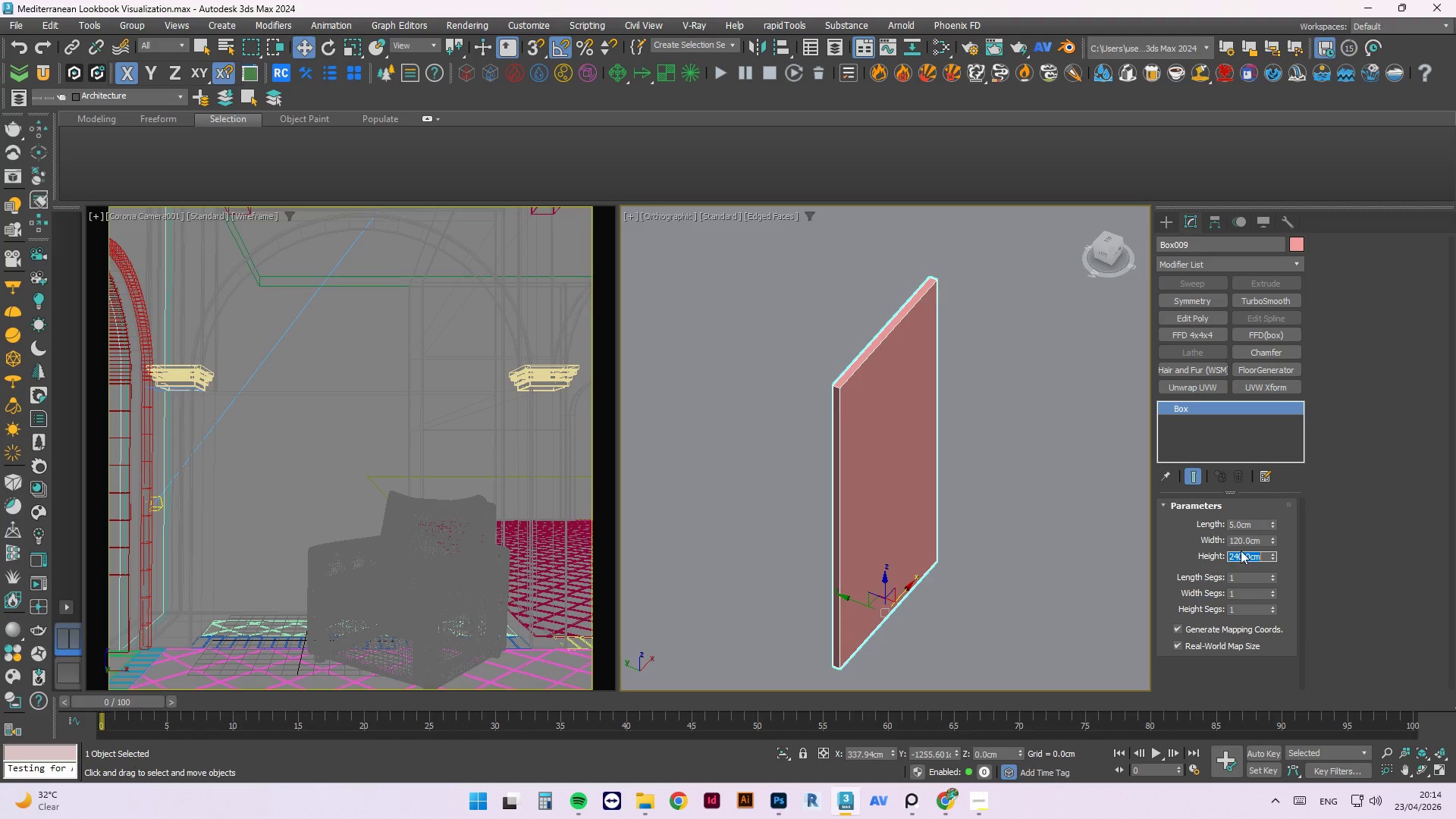 
key(Numpad1)
 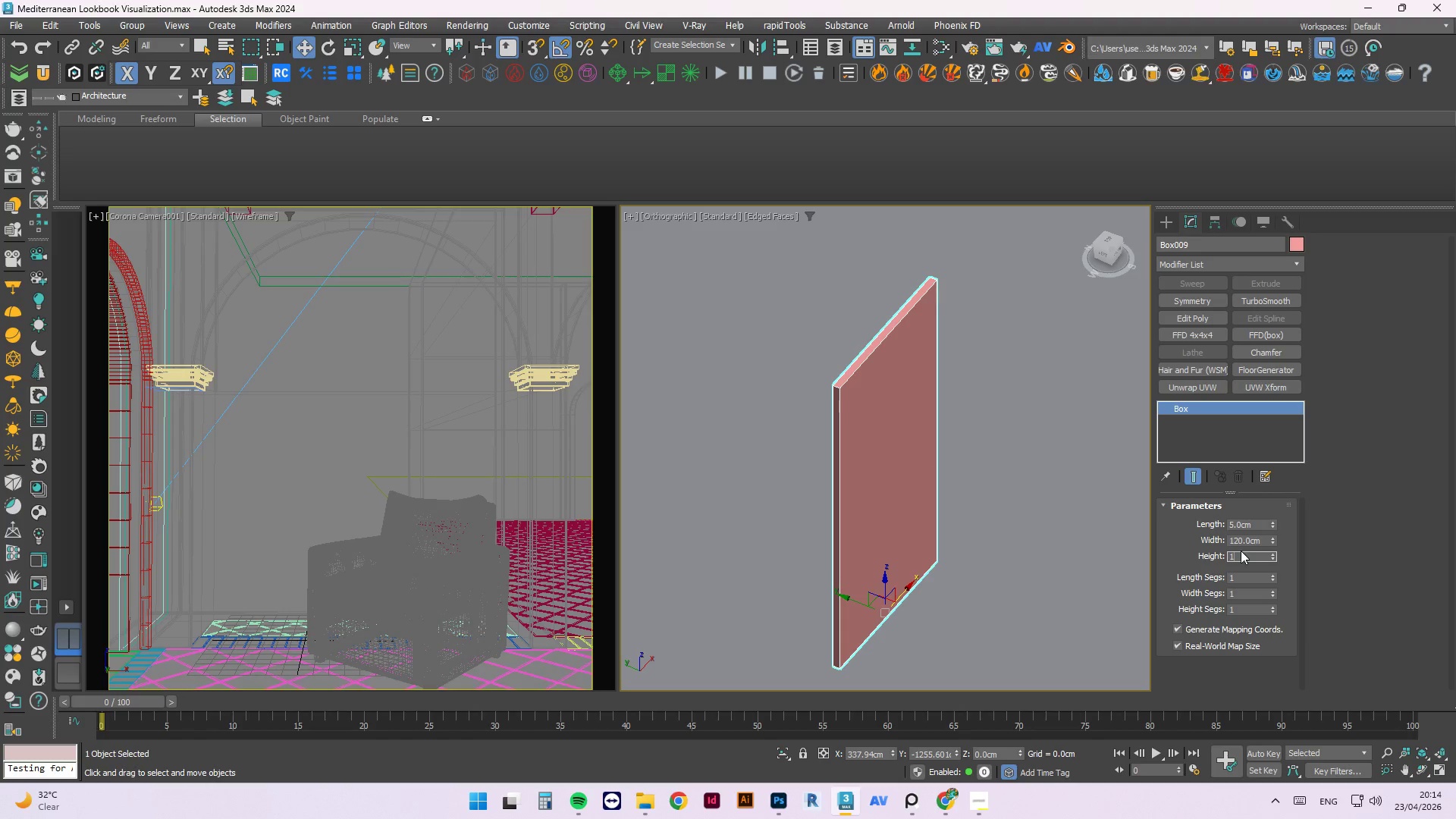 
key(Numpad6)
 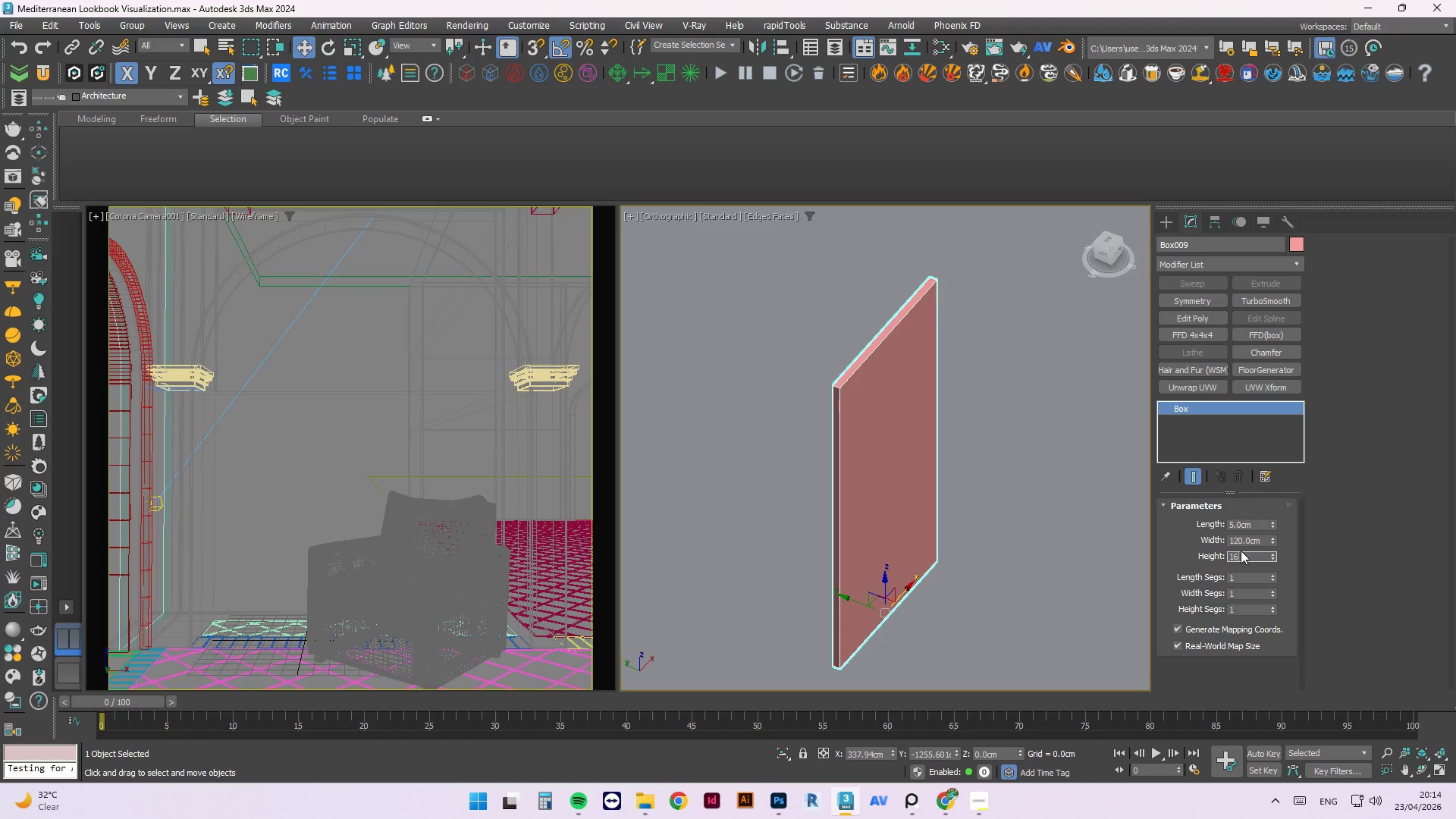 
key(Numpad0)
 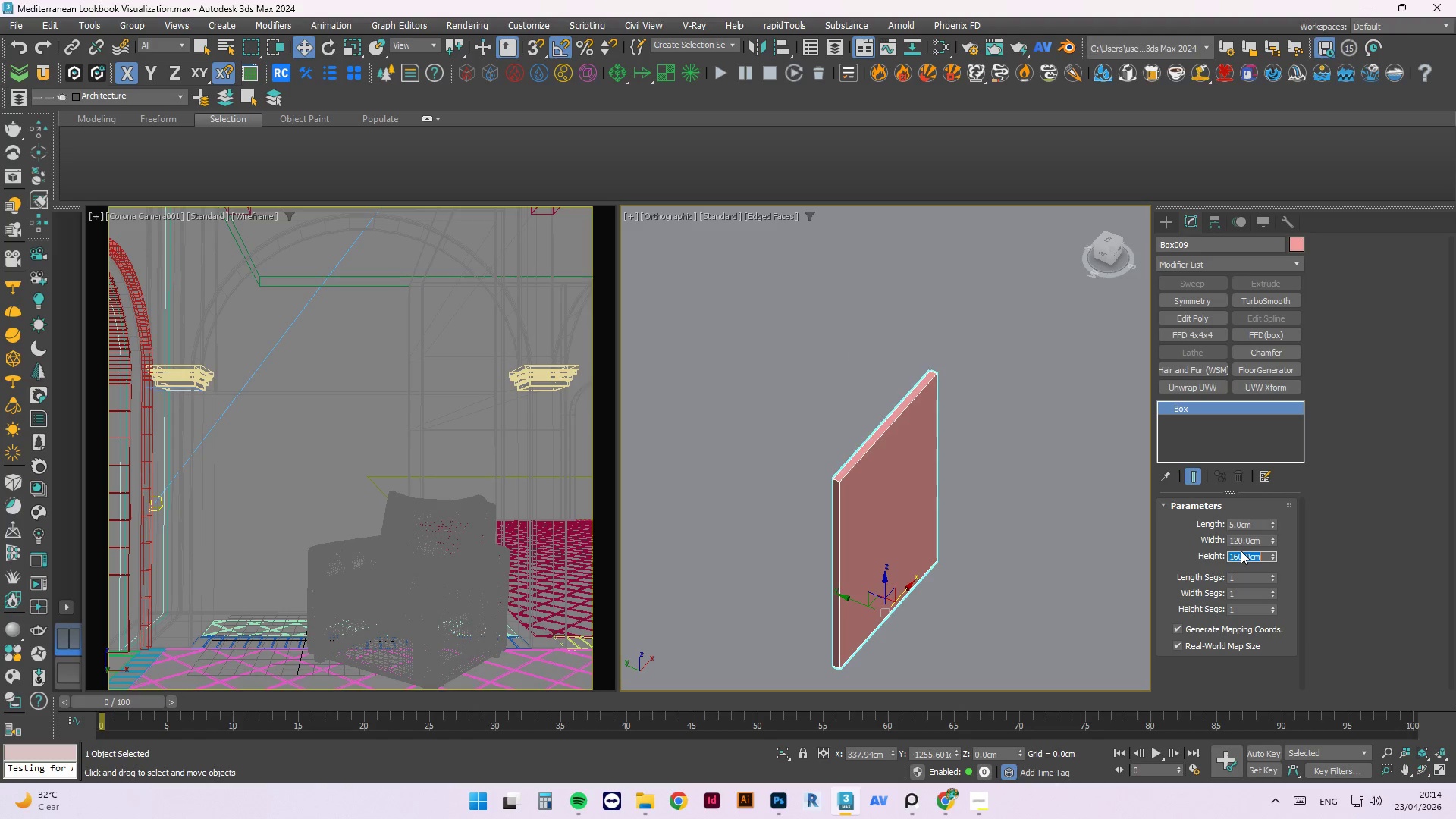 
key(NumpadEnter)
 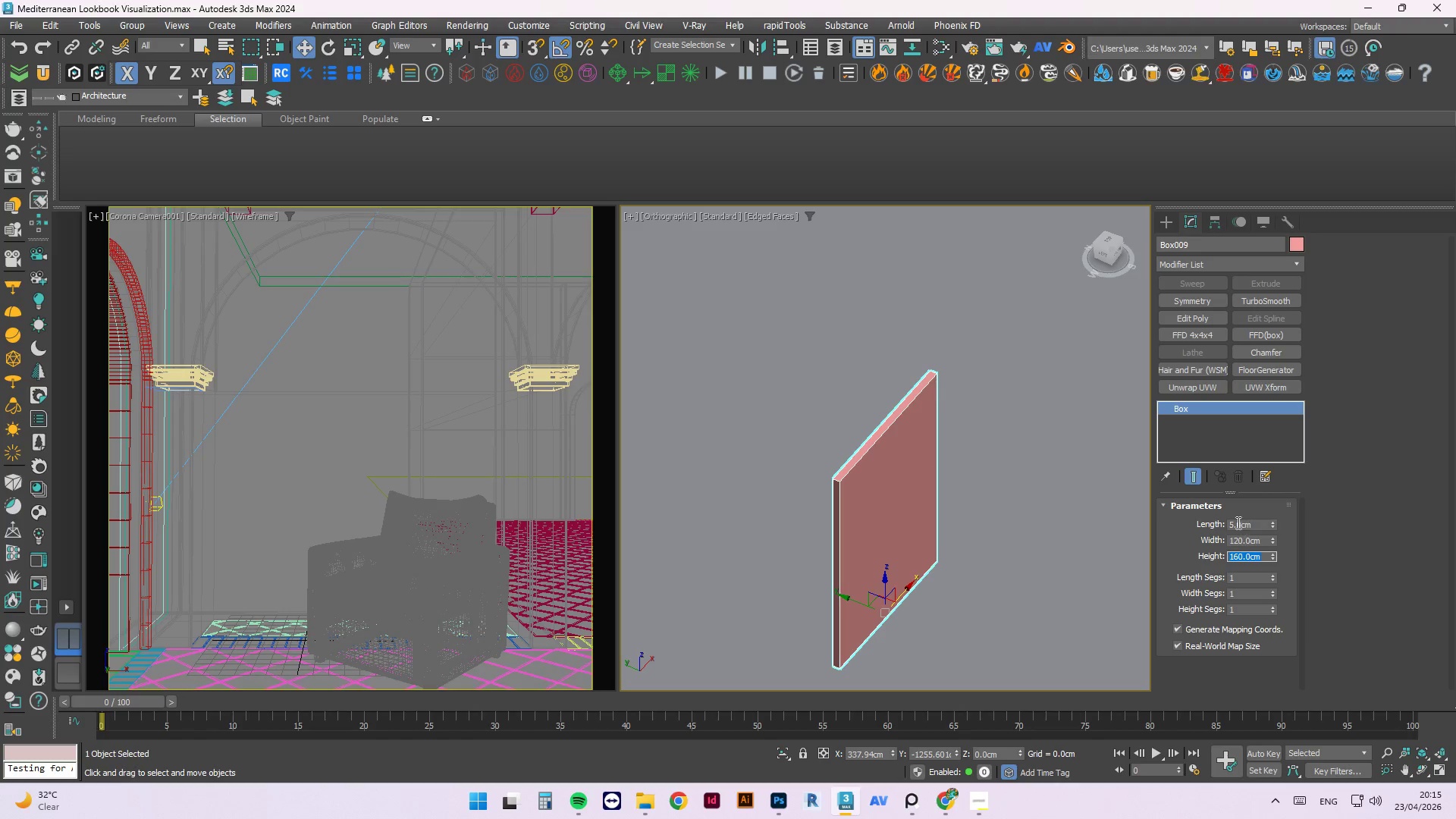 
double_click([1243, 526])
 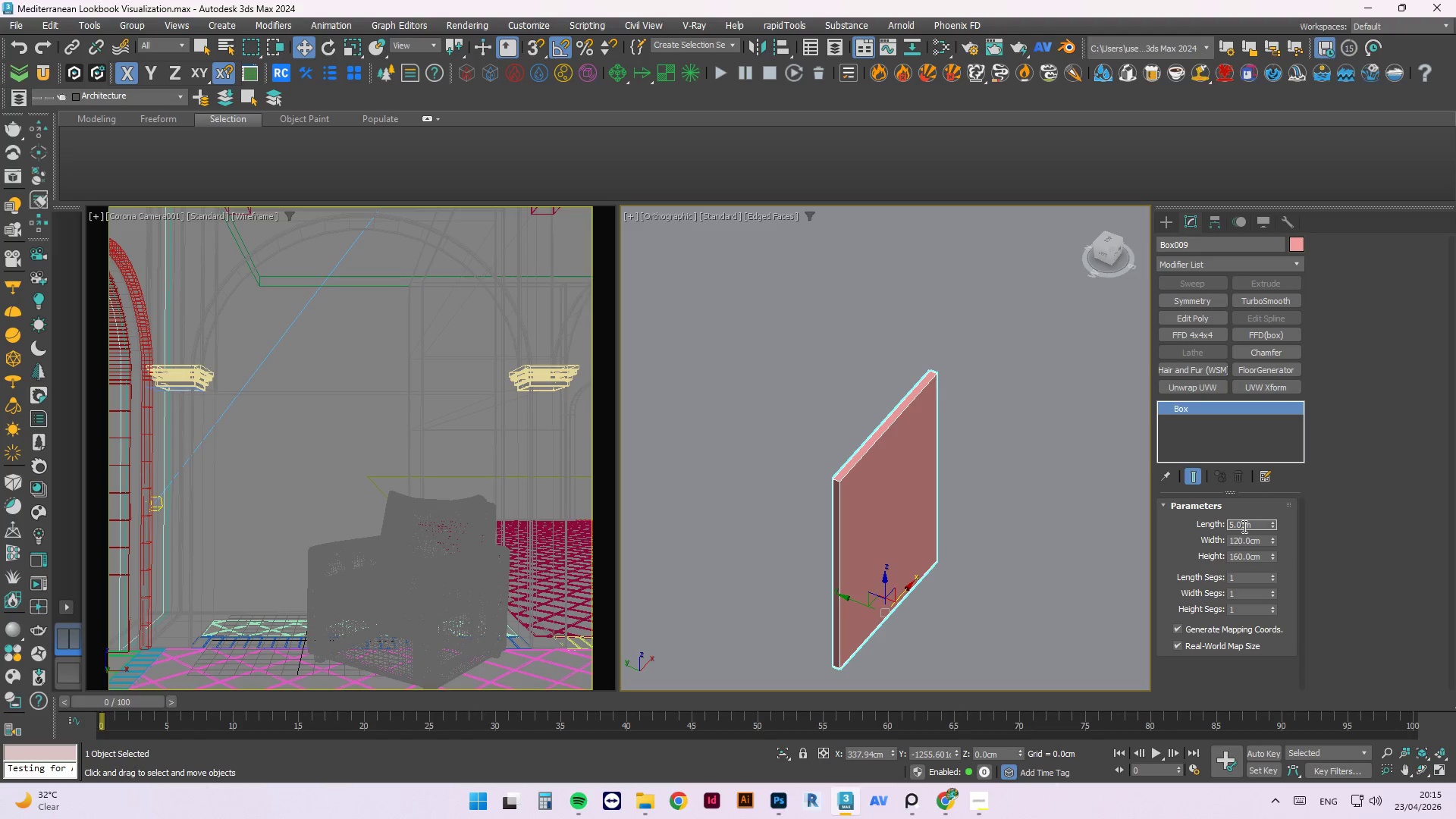 
triple_click([1243, 526])
 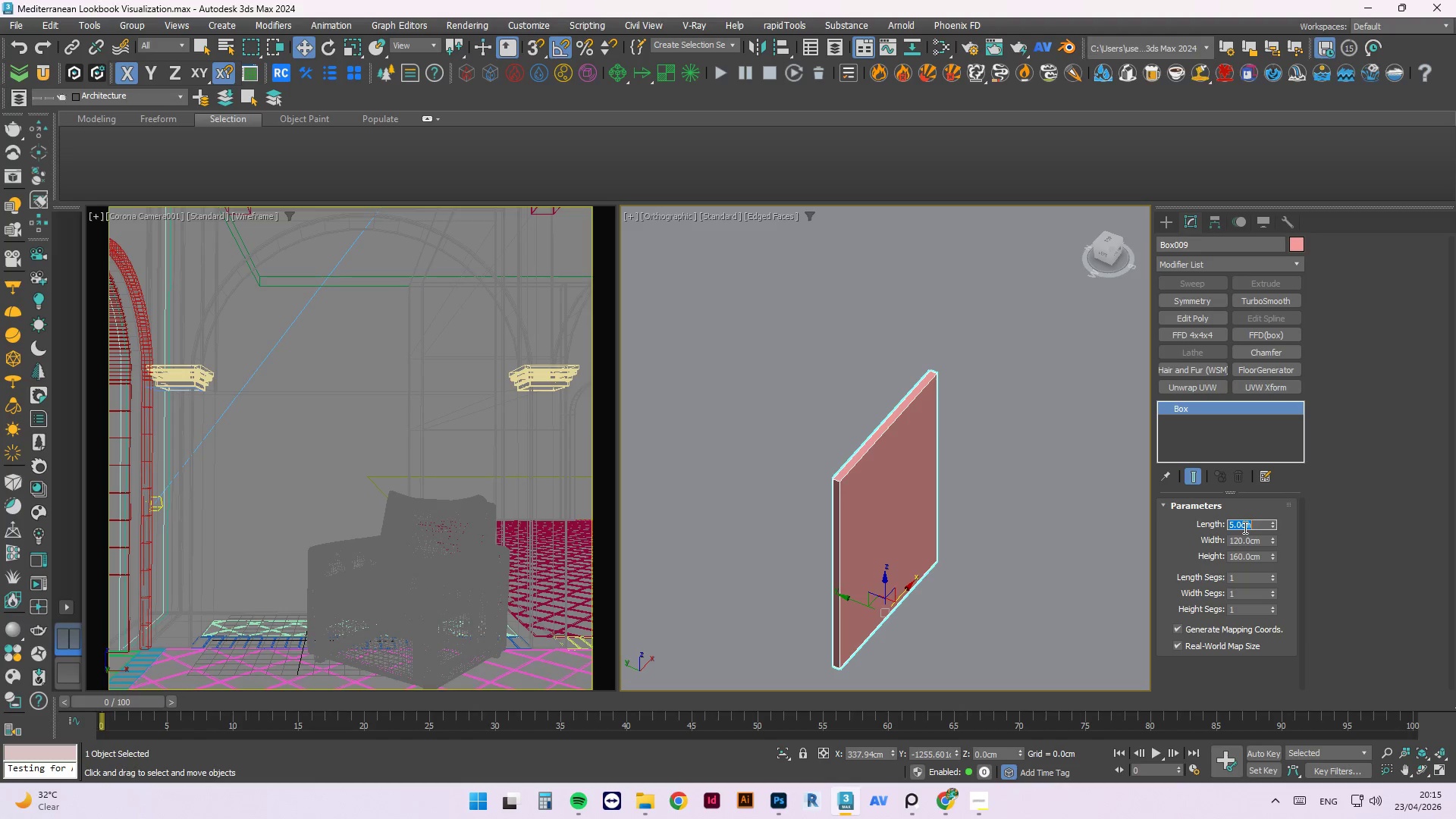 
wait(8.5)
 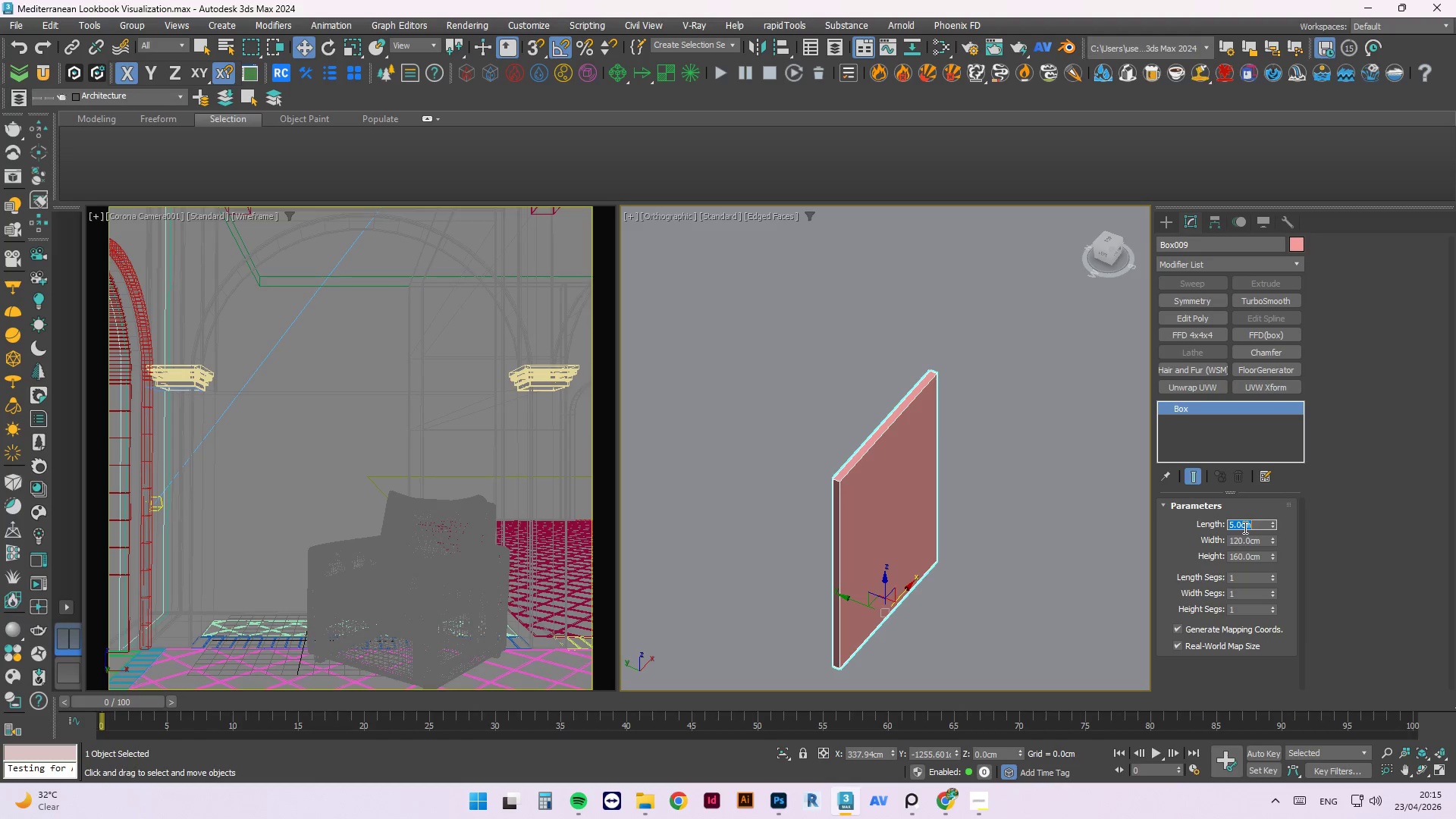 
key(Numpad2)
 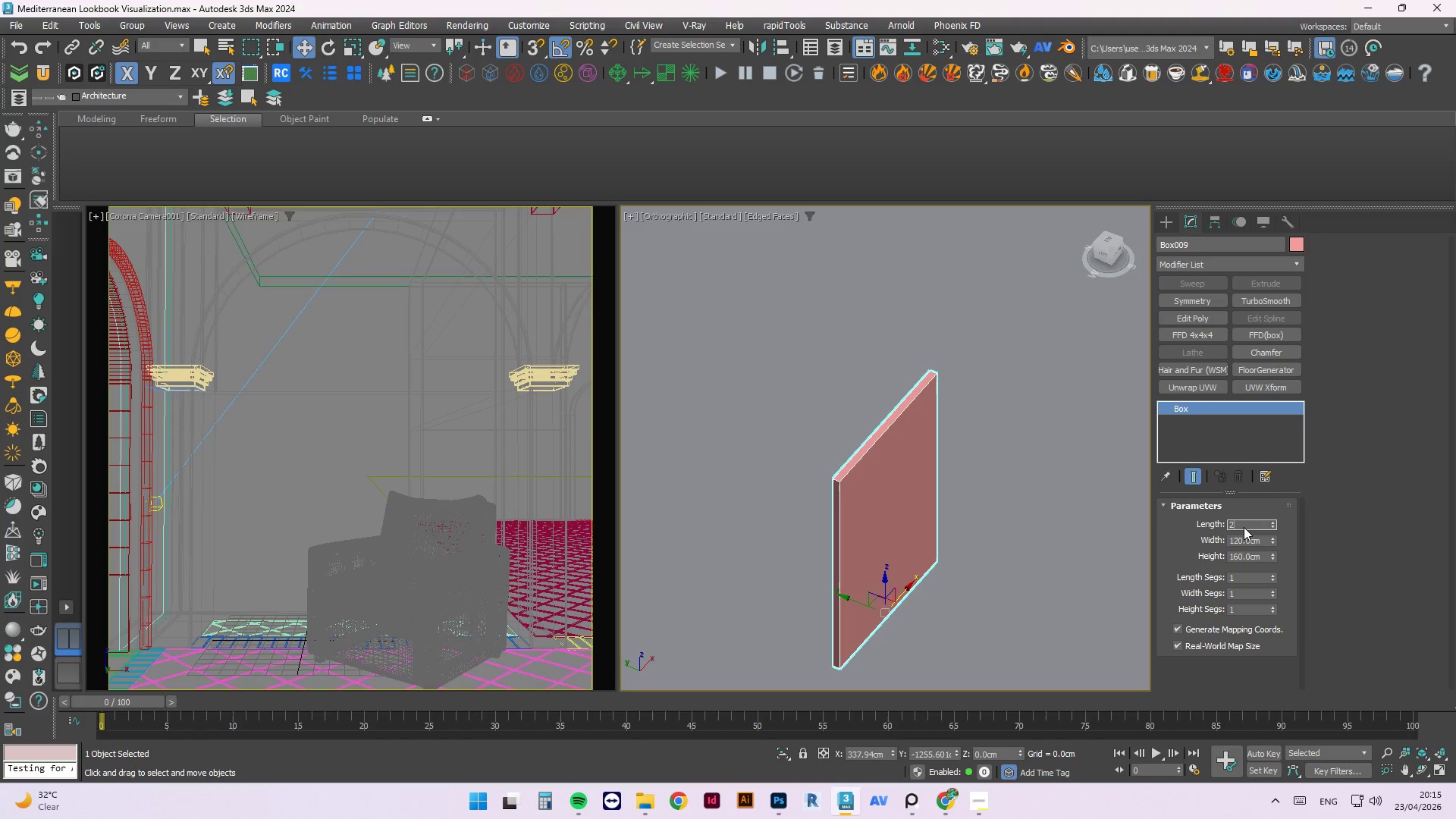 
key(NumpadDecimal)
 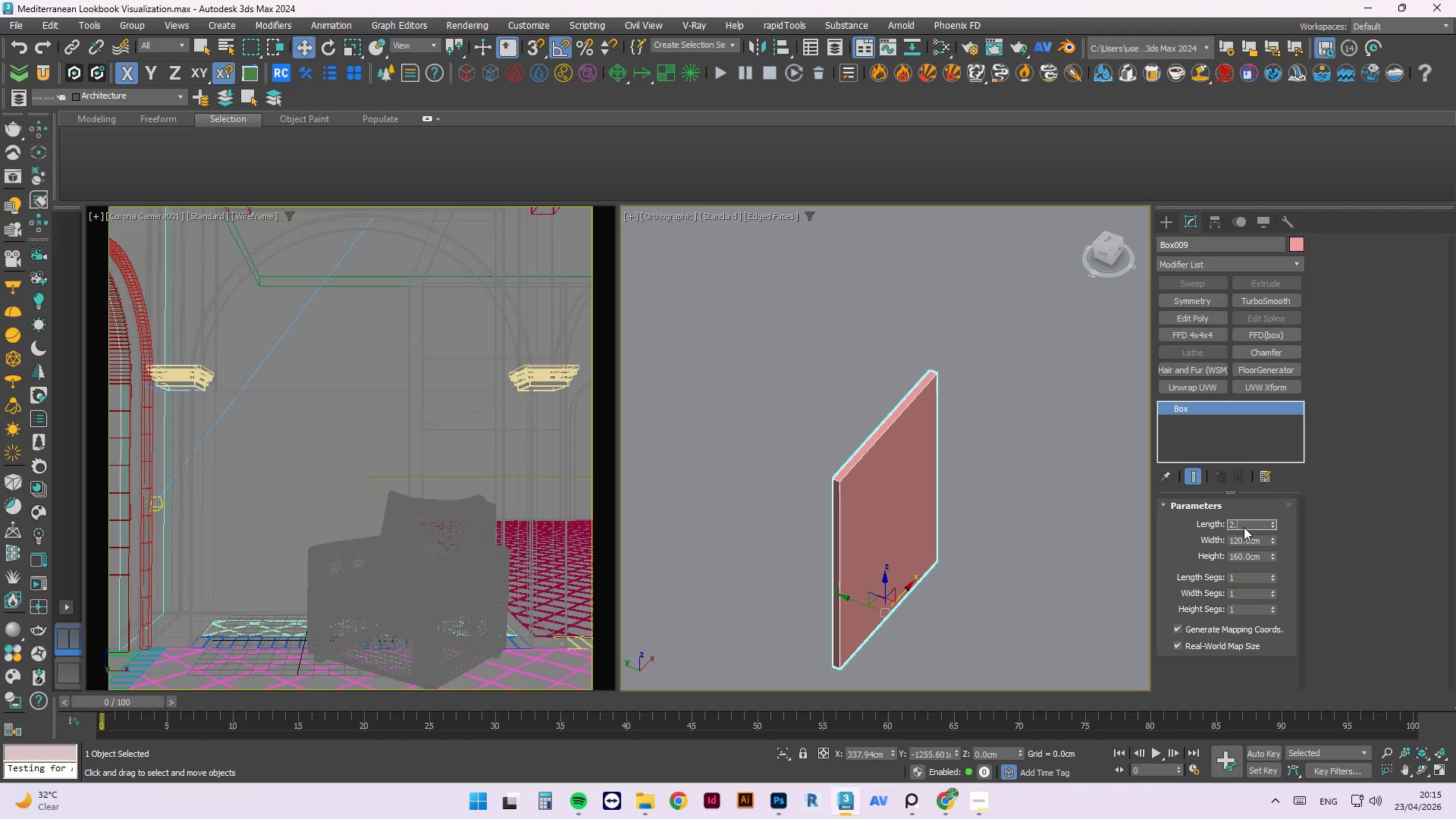 
key(Numpad5)
 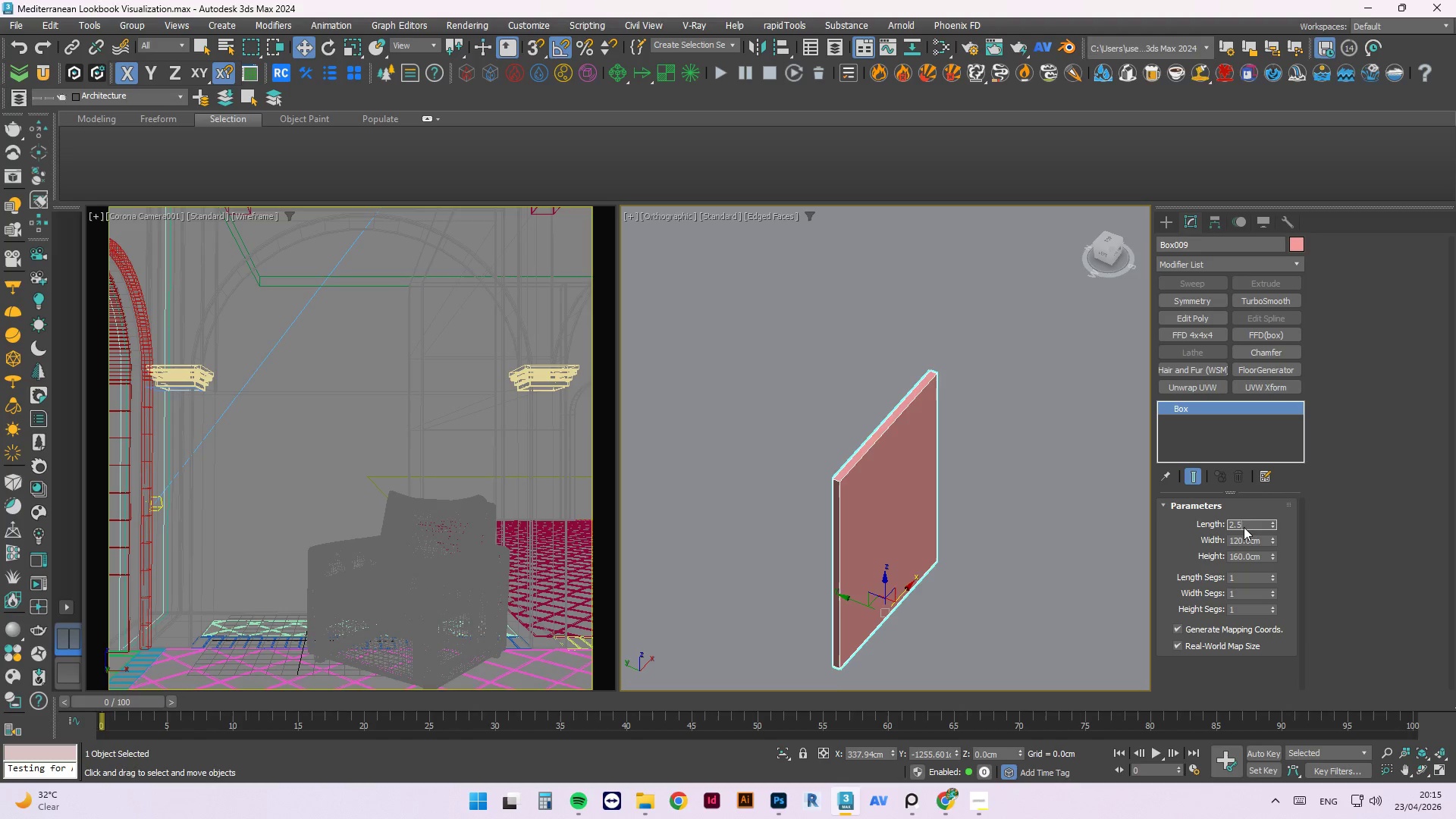 
key(NumpadEnter)
 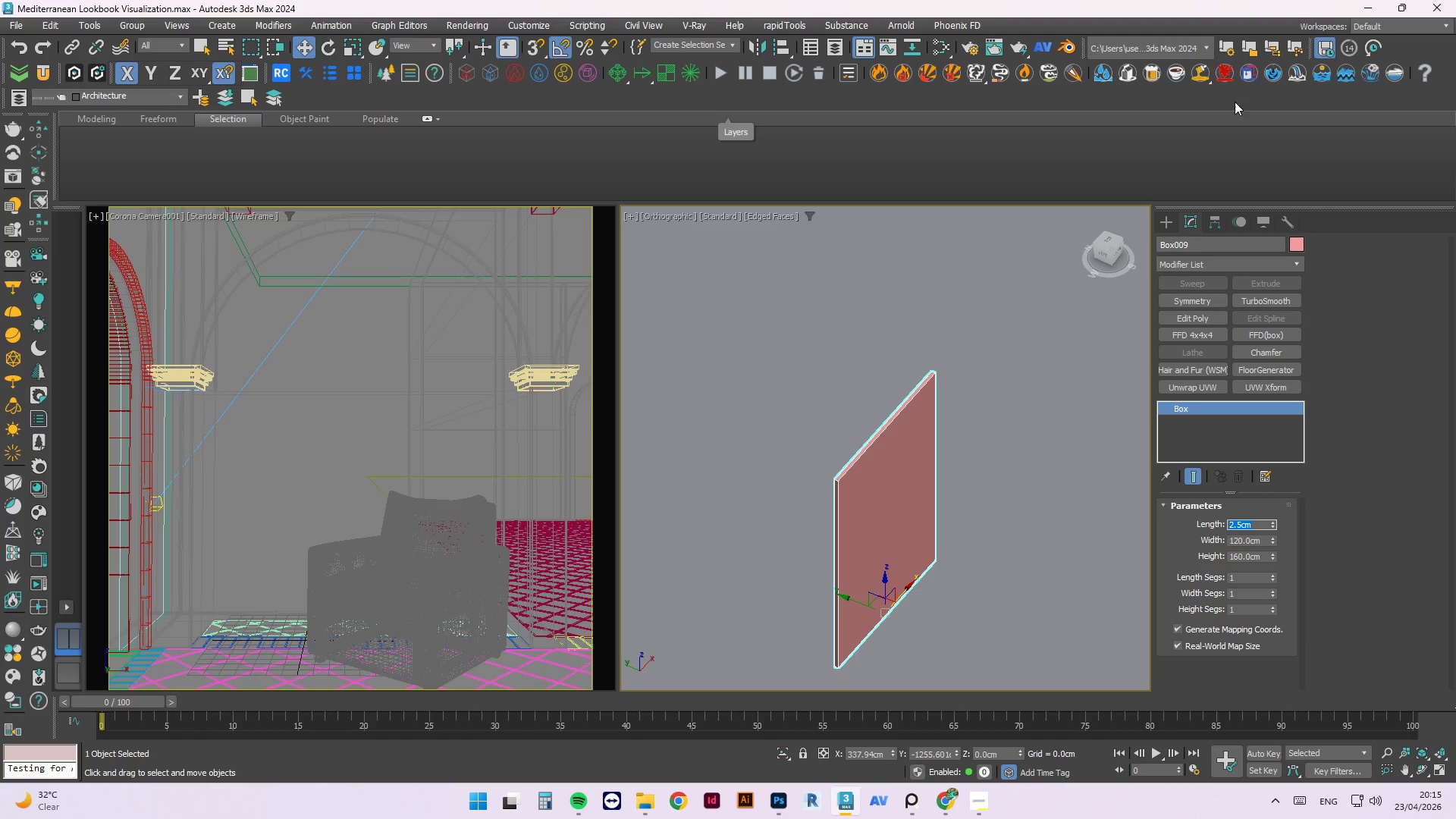 
left_click([992, 346])
 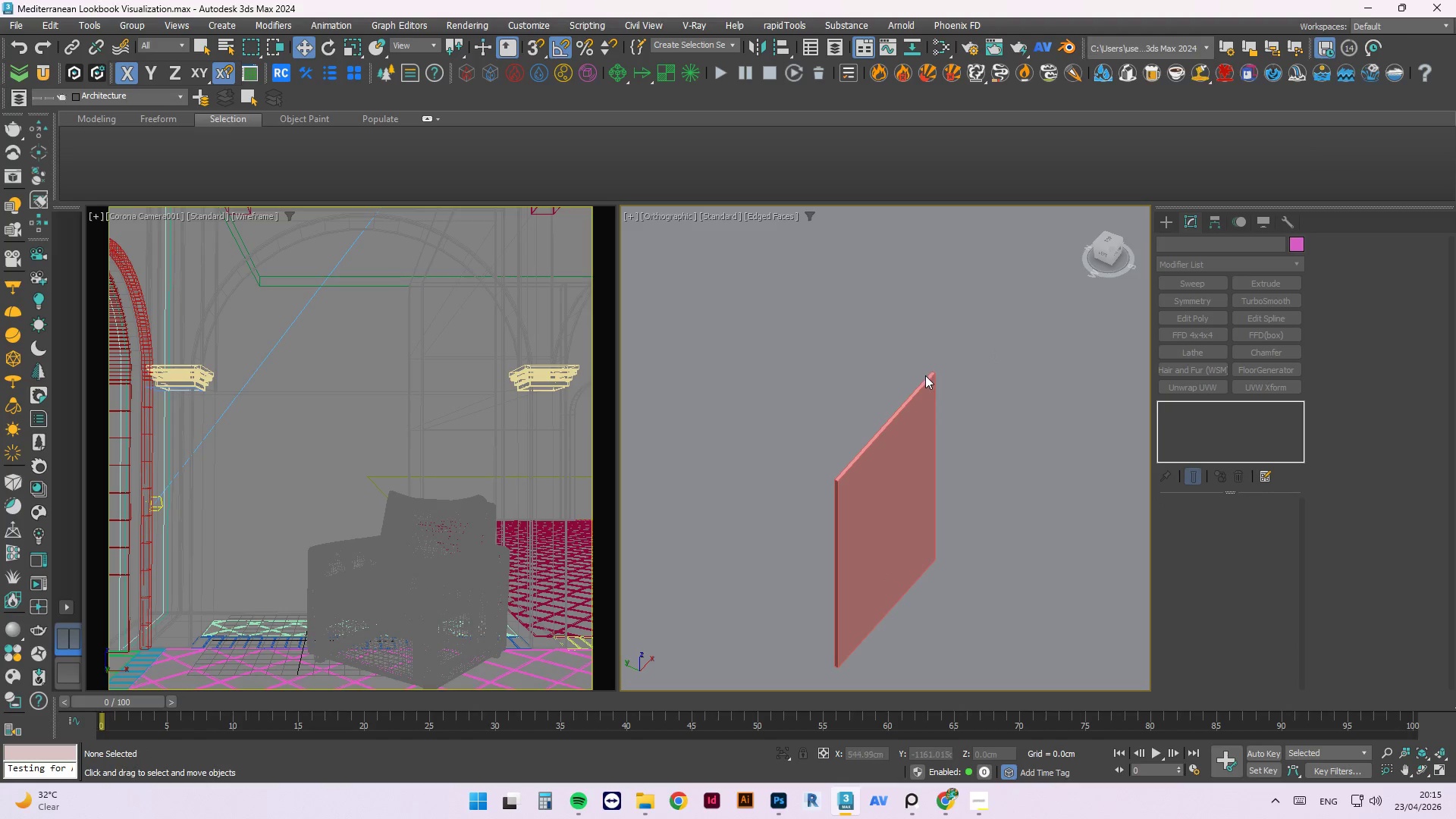 
double_click([912, 420])
 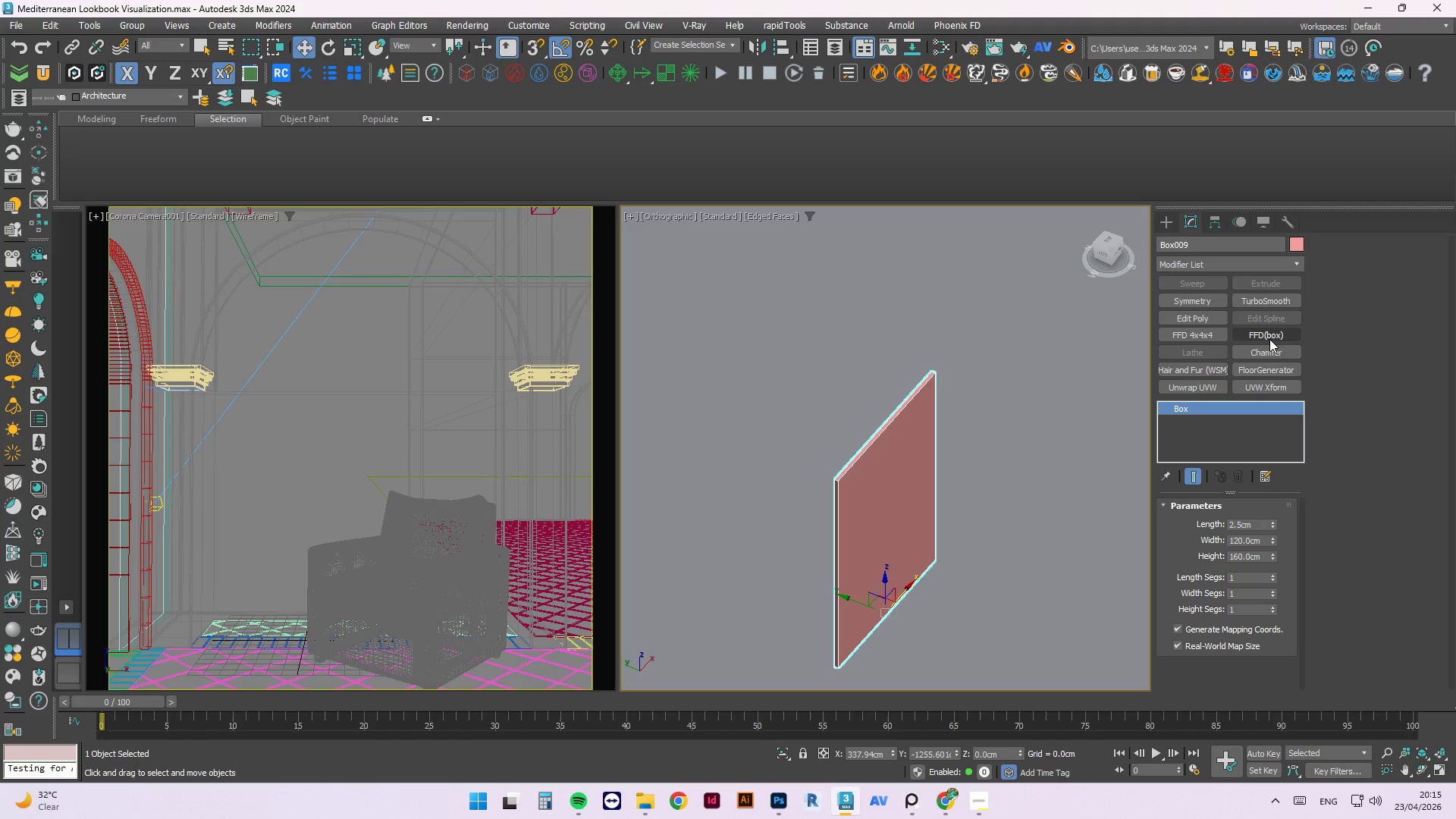 
left_click([1267, 351])
 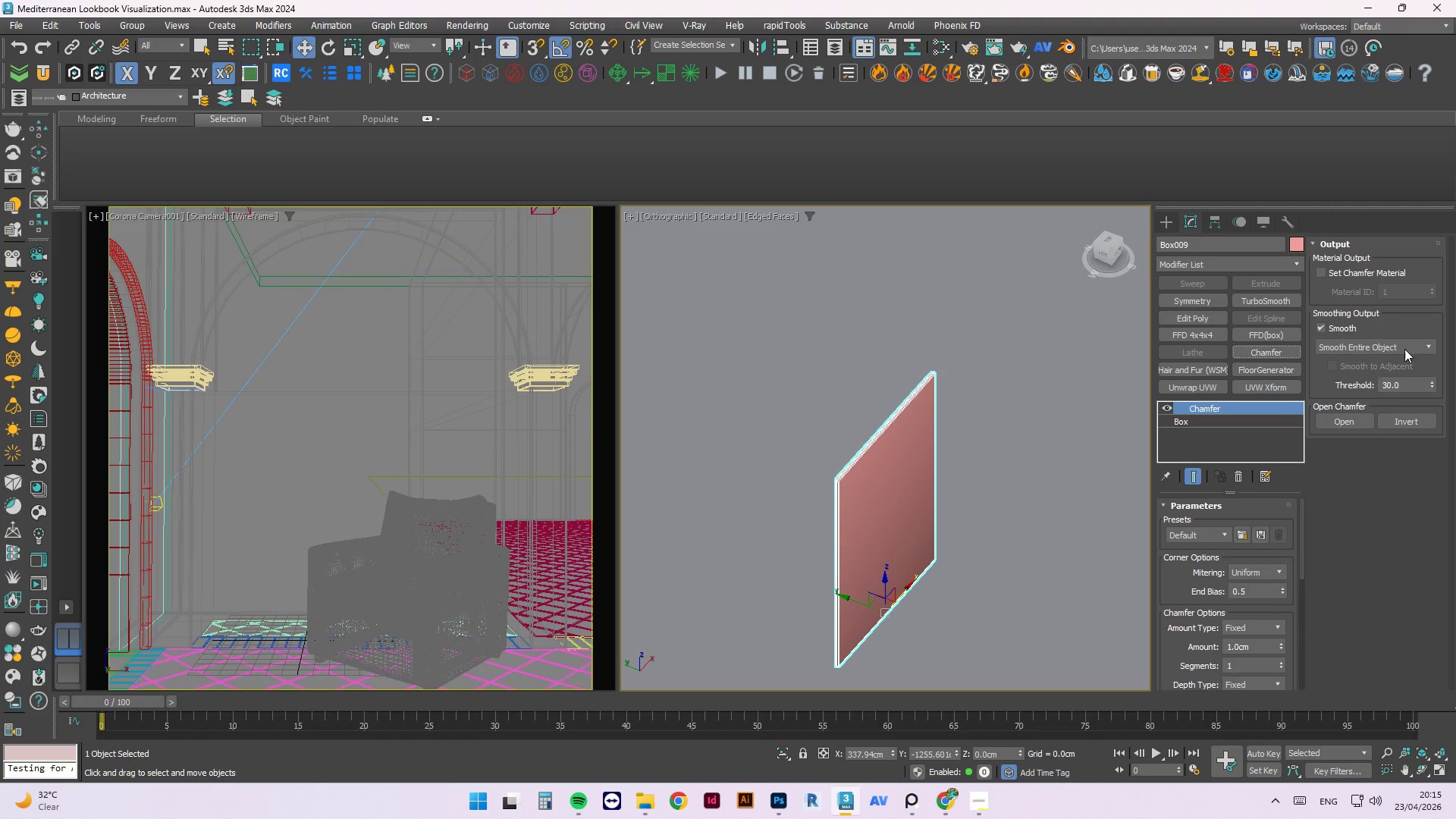 
double_click([1404, 347])
 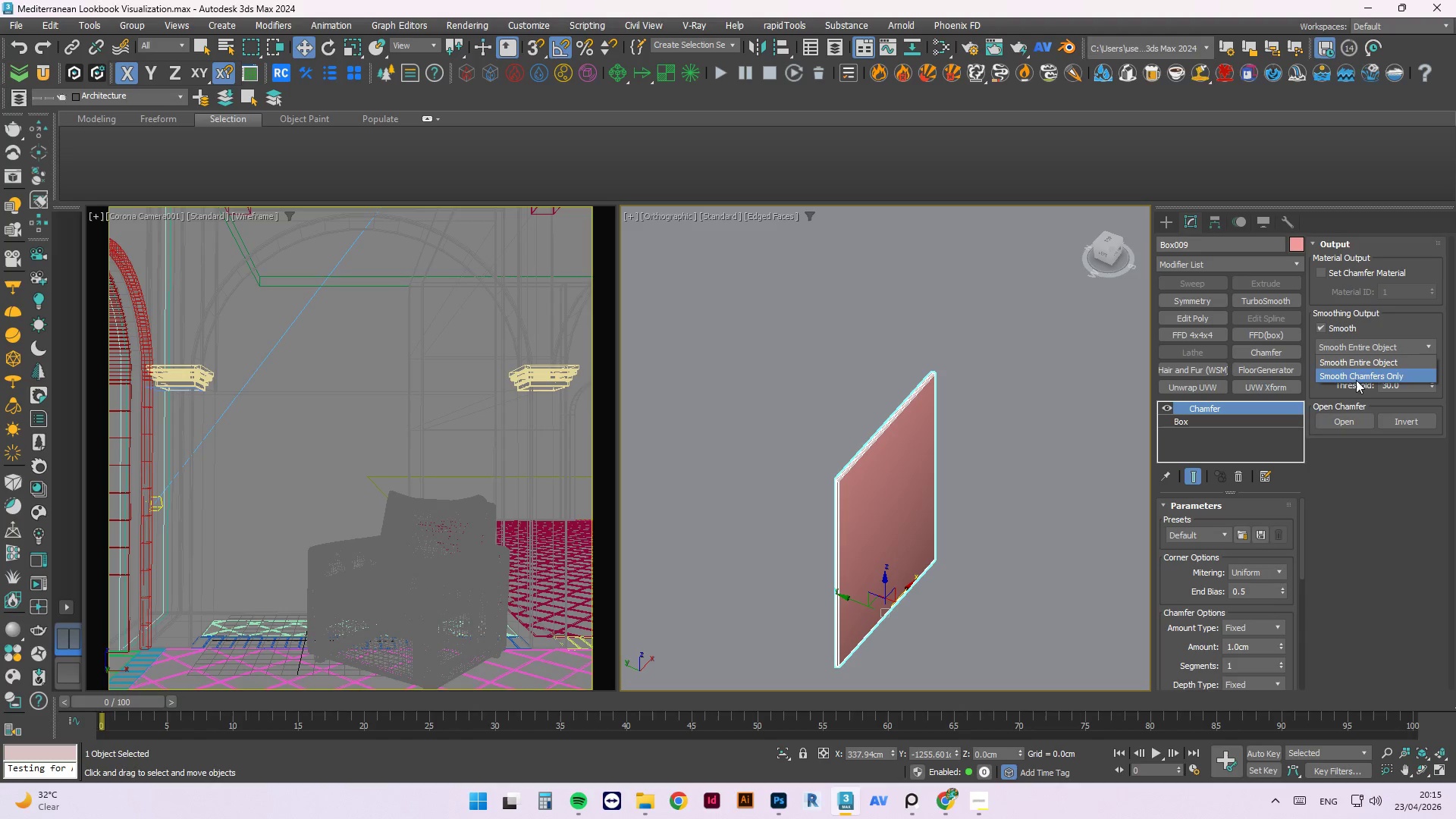 
left_click([1357, 377])
 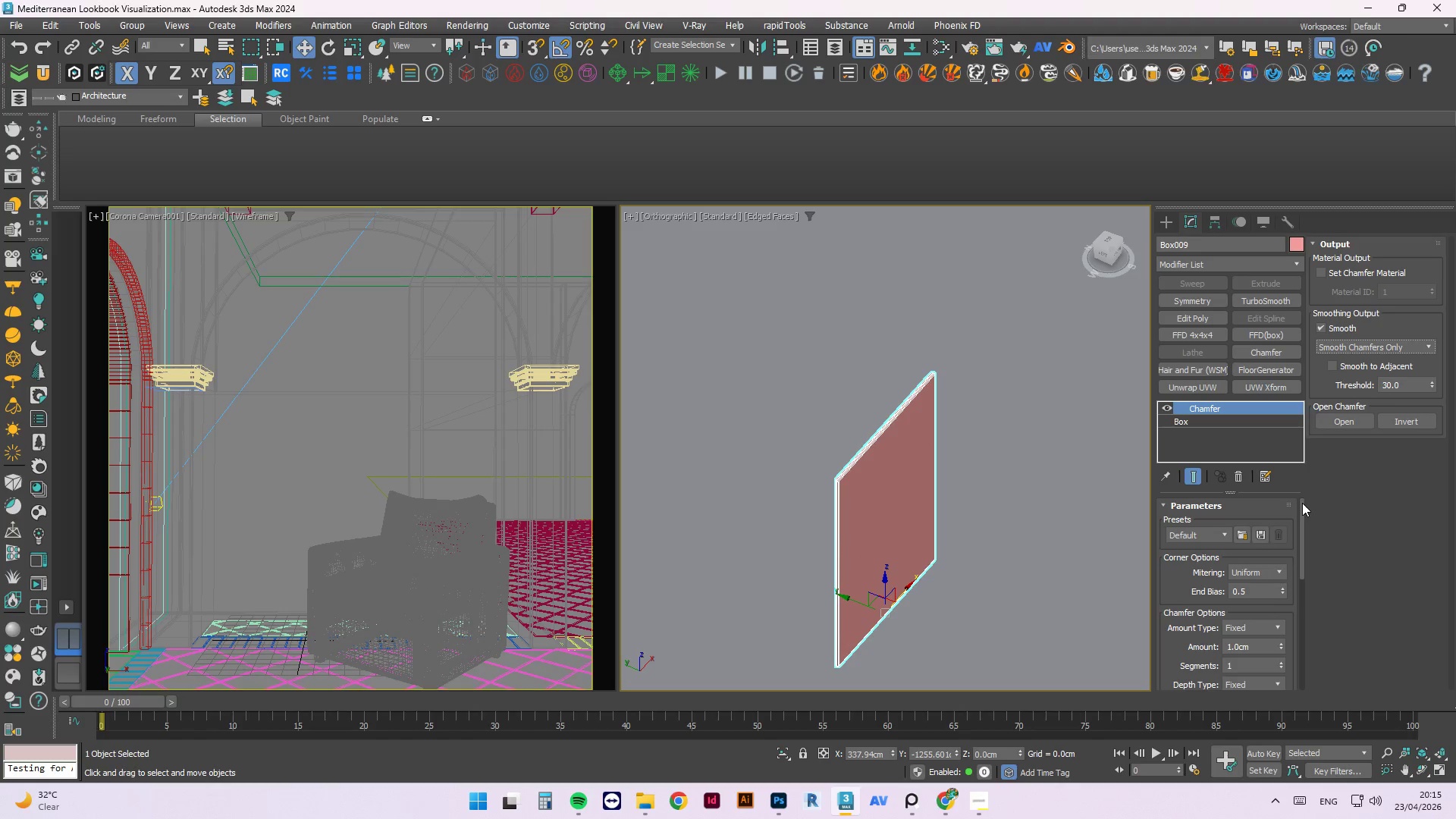 
left_click_drag(start_coordinate=[1301, 504], to_coordinate=[1330, 496])
 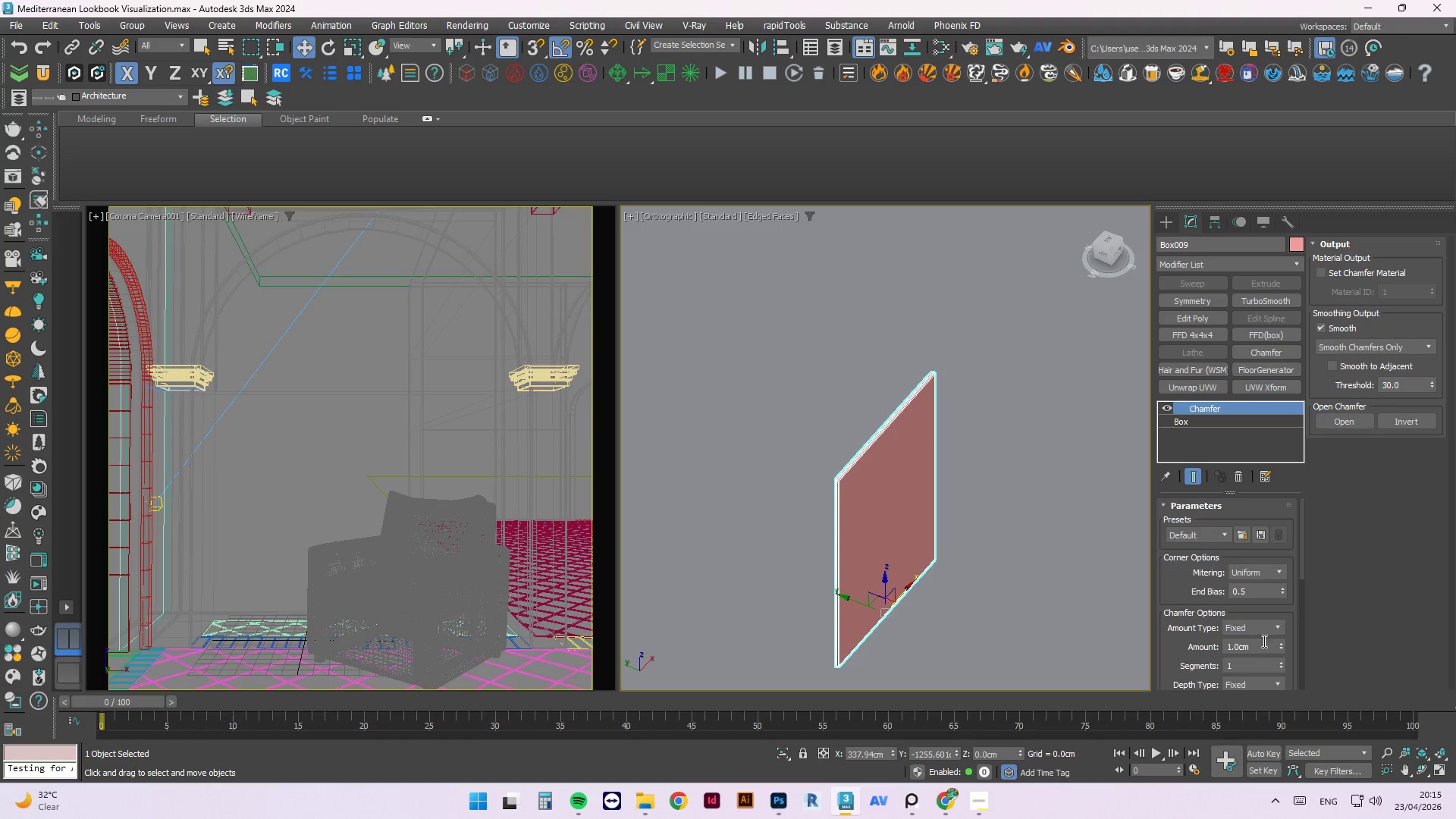 
left_click_drag(start_coordinate=[1256, 654], to_coordinate=[1196, 661])
 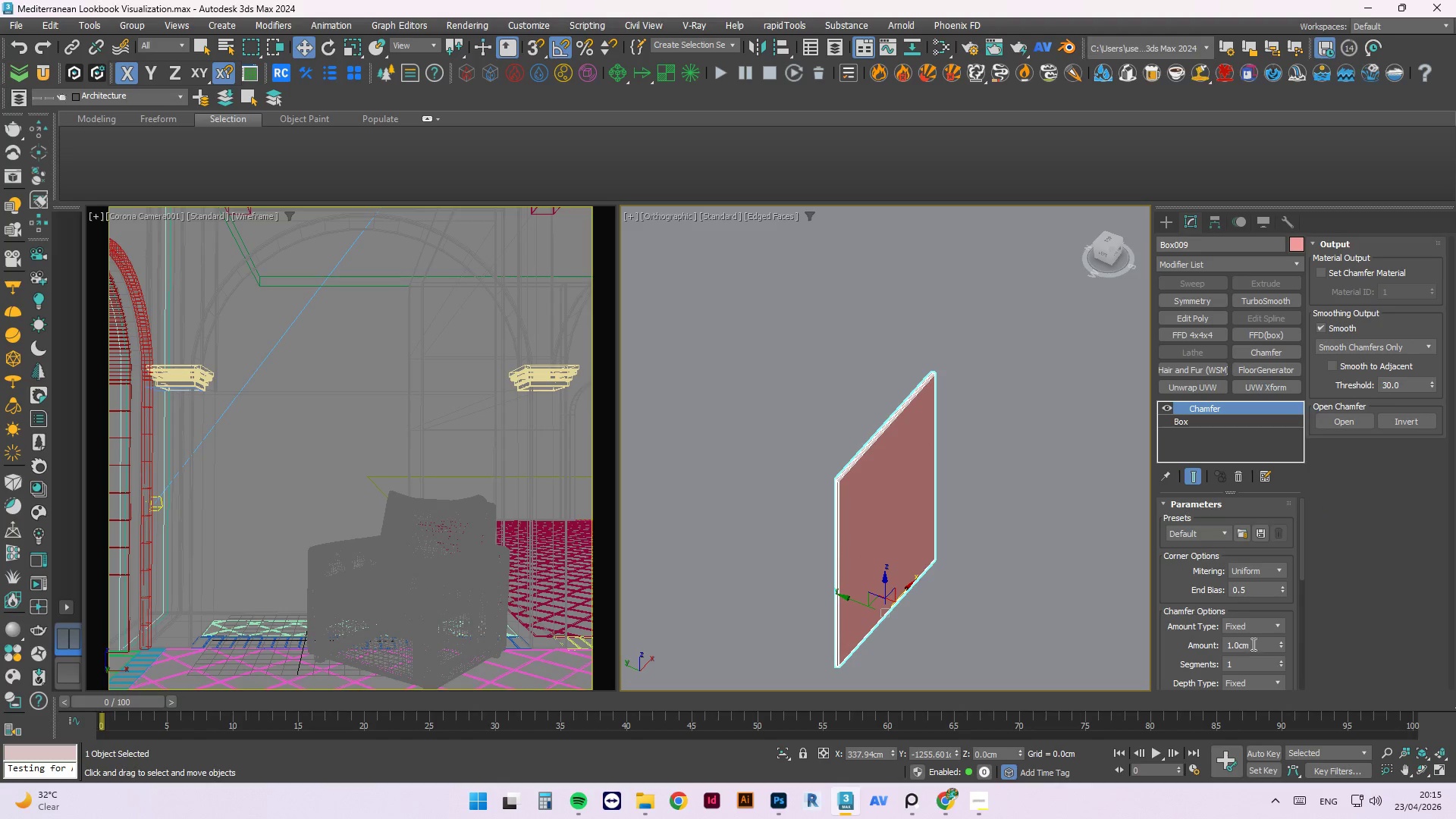 
left_click_drag(start_coordinate=[1258, 642], to_coordinate=[1203, 645])
 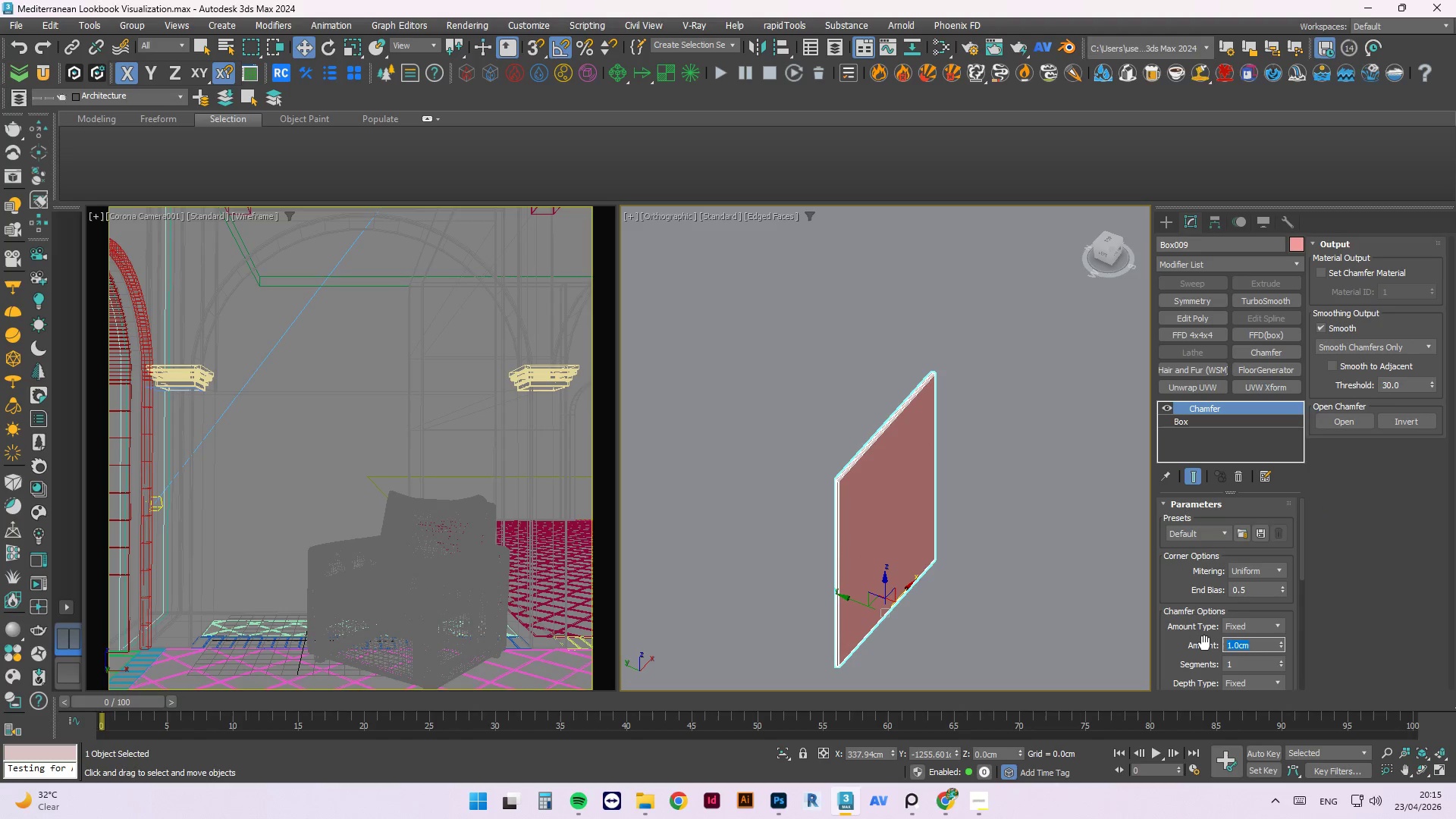 
key(Numpad0)
 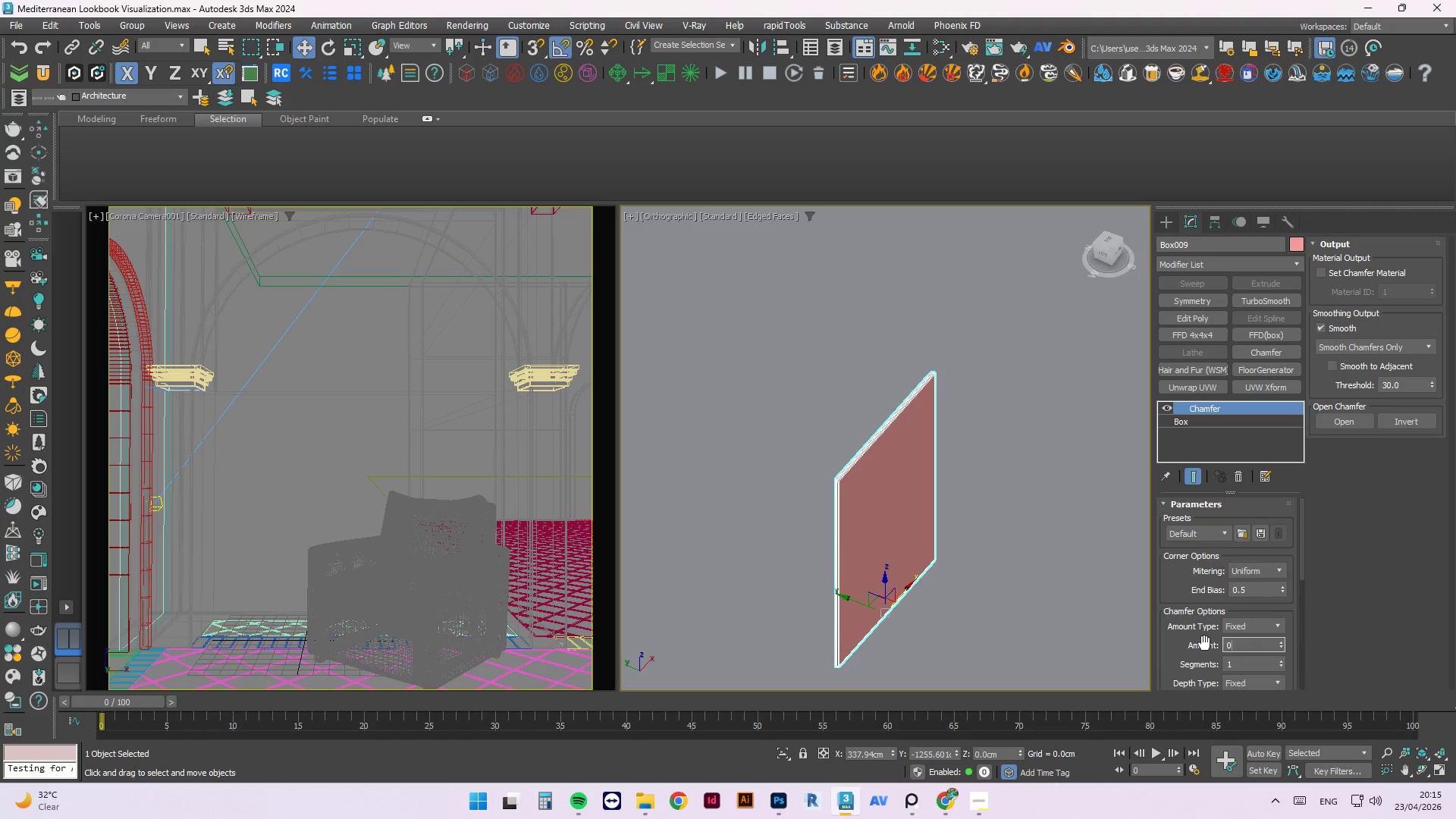 
key(NumpadDecimal)
 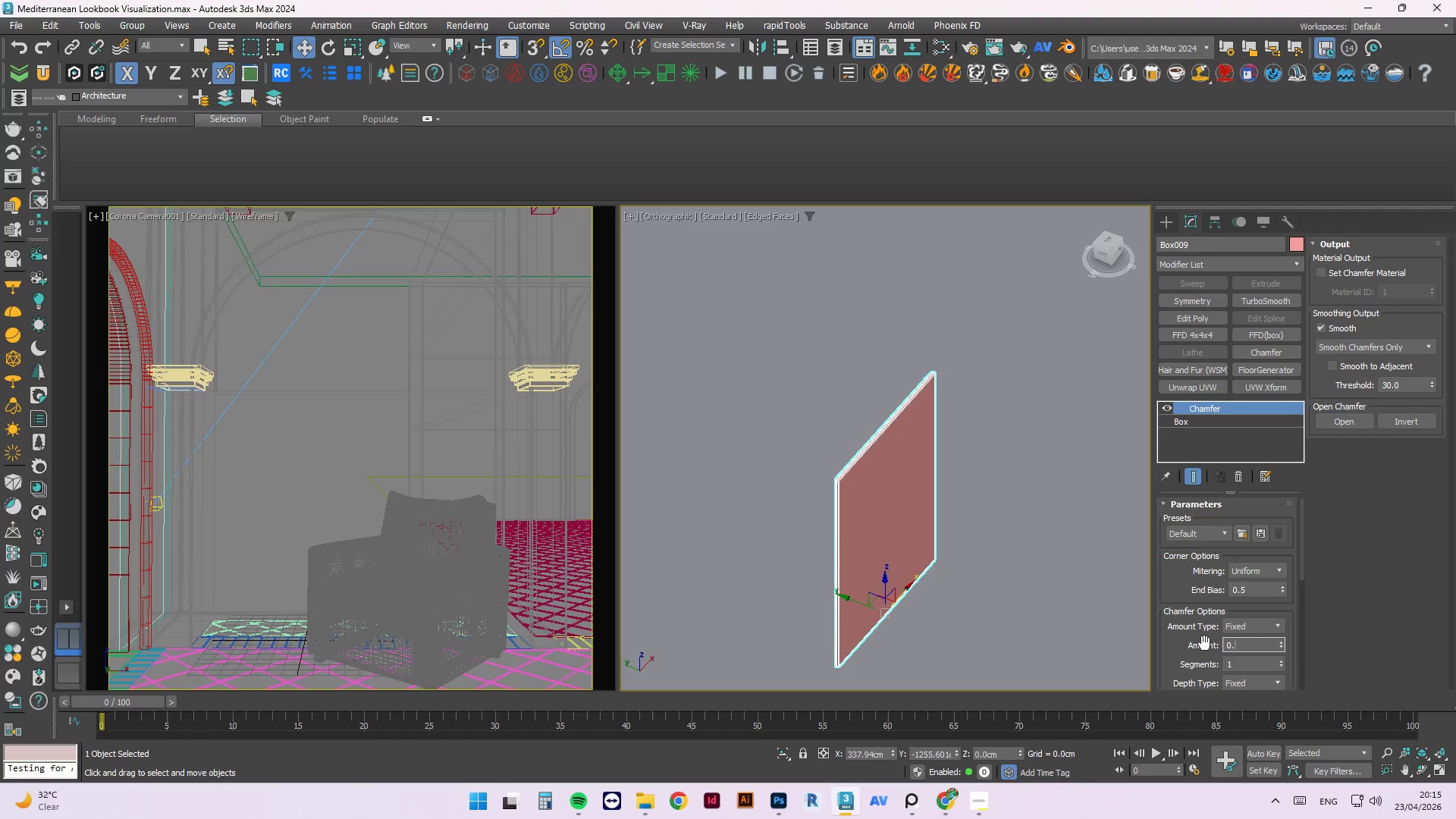 
key(Numpad2)
 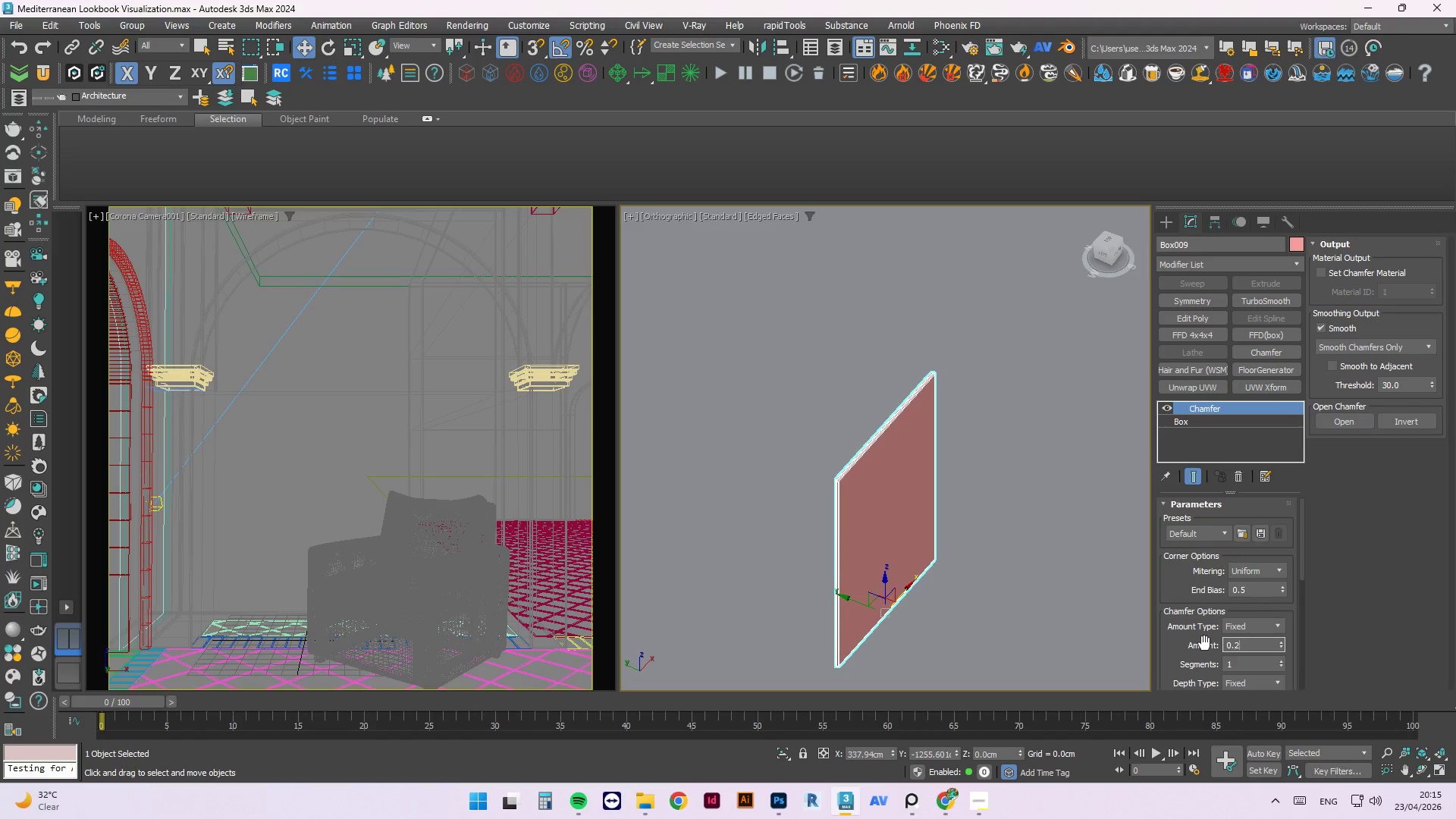 
key(Numpad5)
 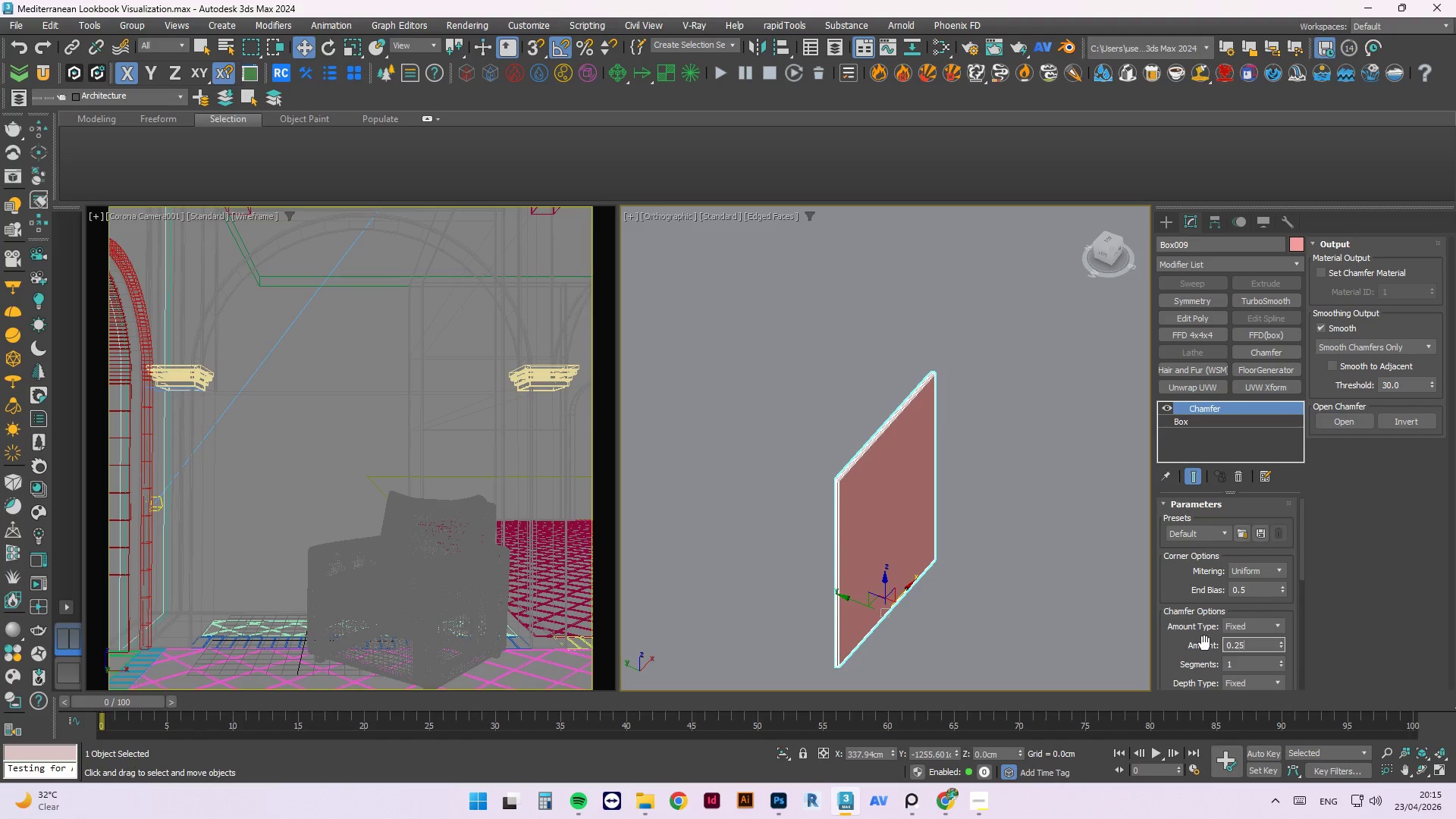 
key(NumpadEnter)
 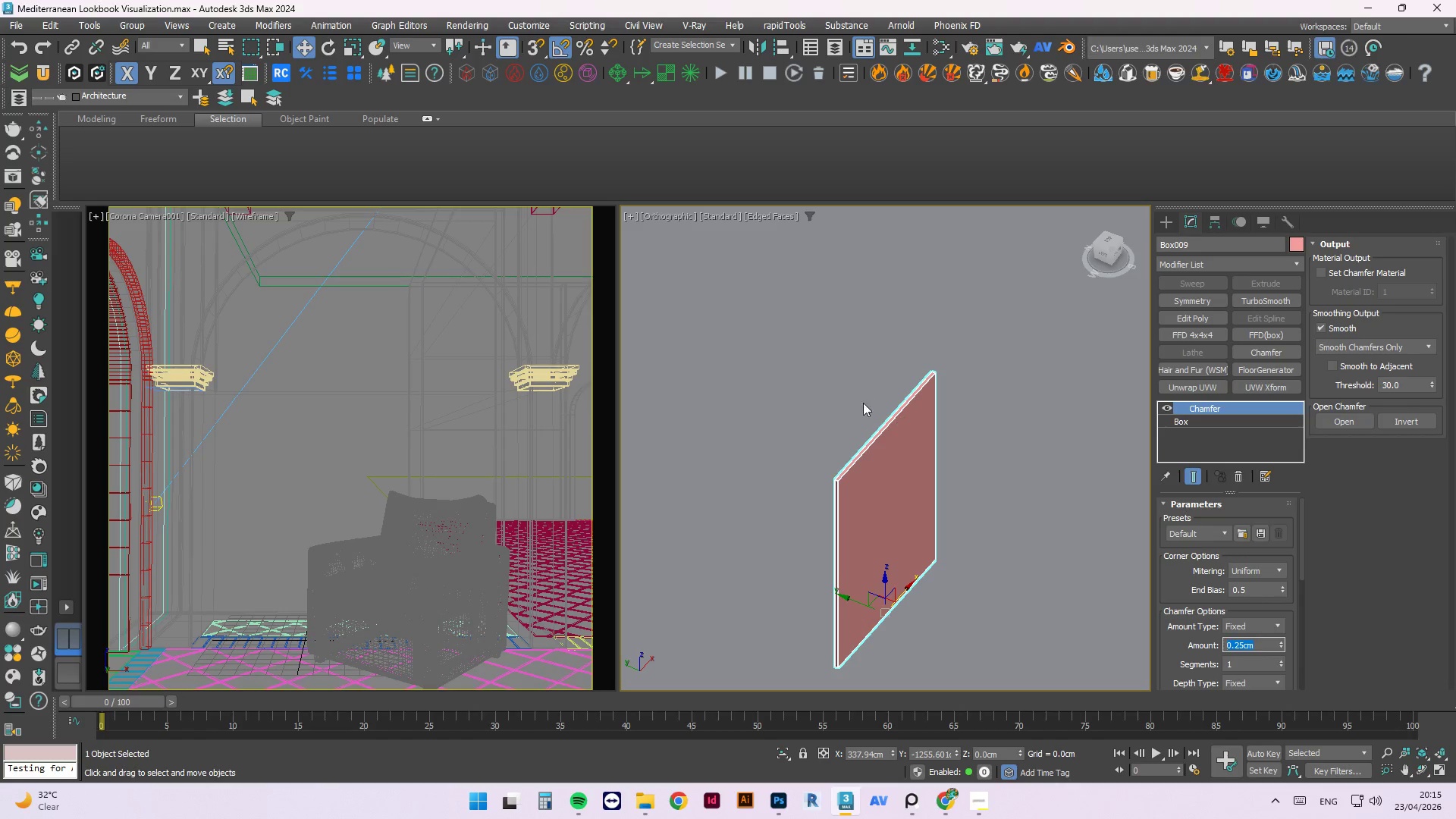 
scroll: coordinate [872, 461], scroll_direction: up, amount: 13.0
 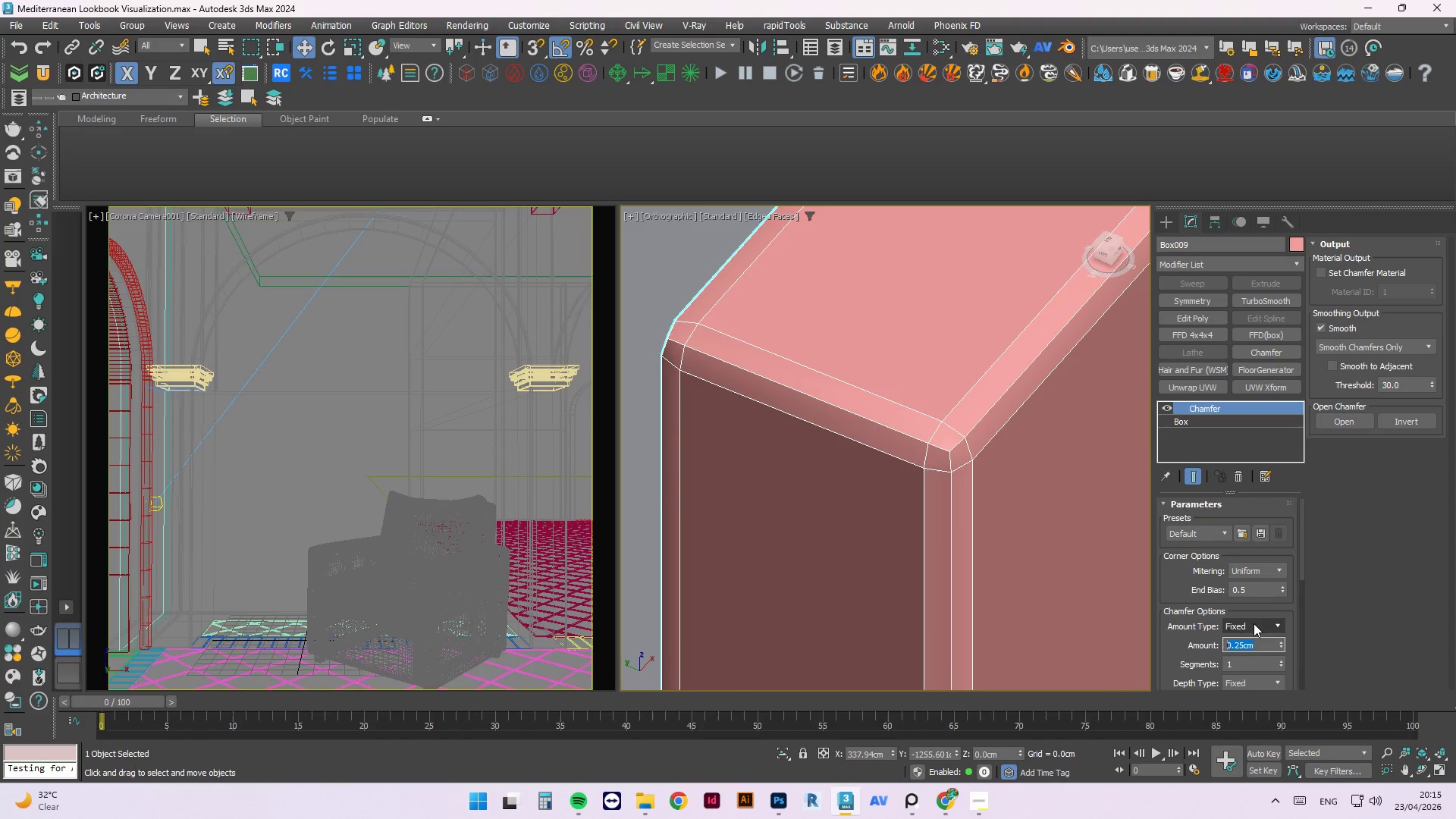 
wait(5.9)
 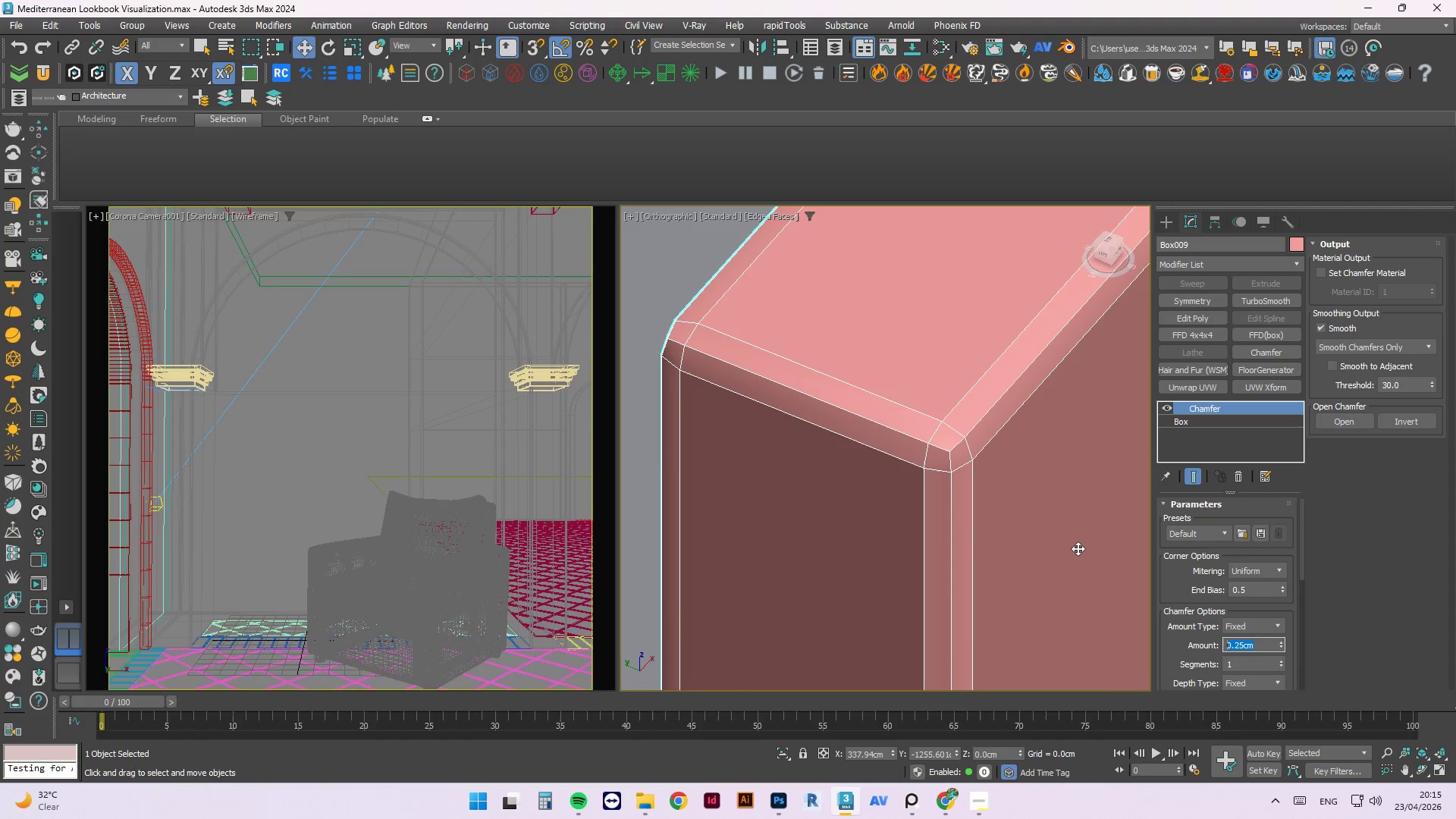 
mouse_move([1263, 568])
 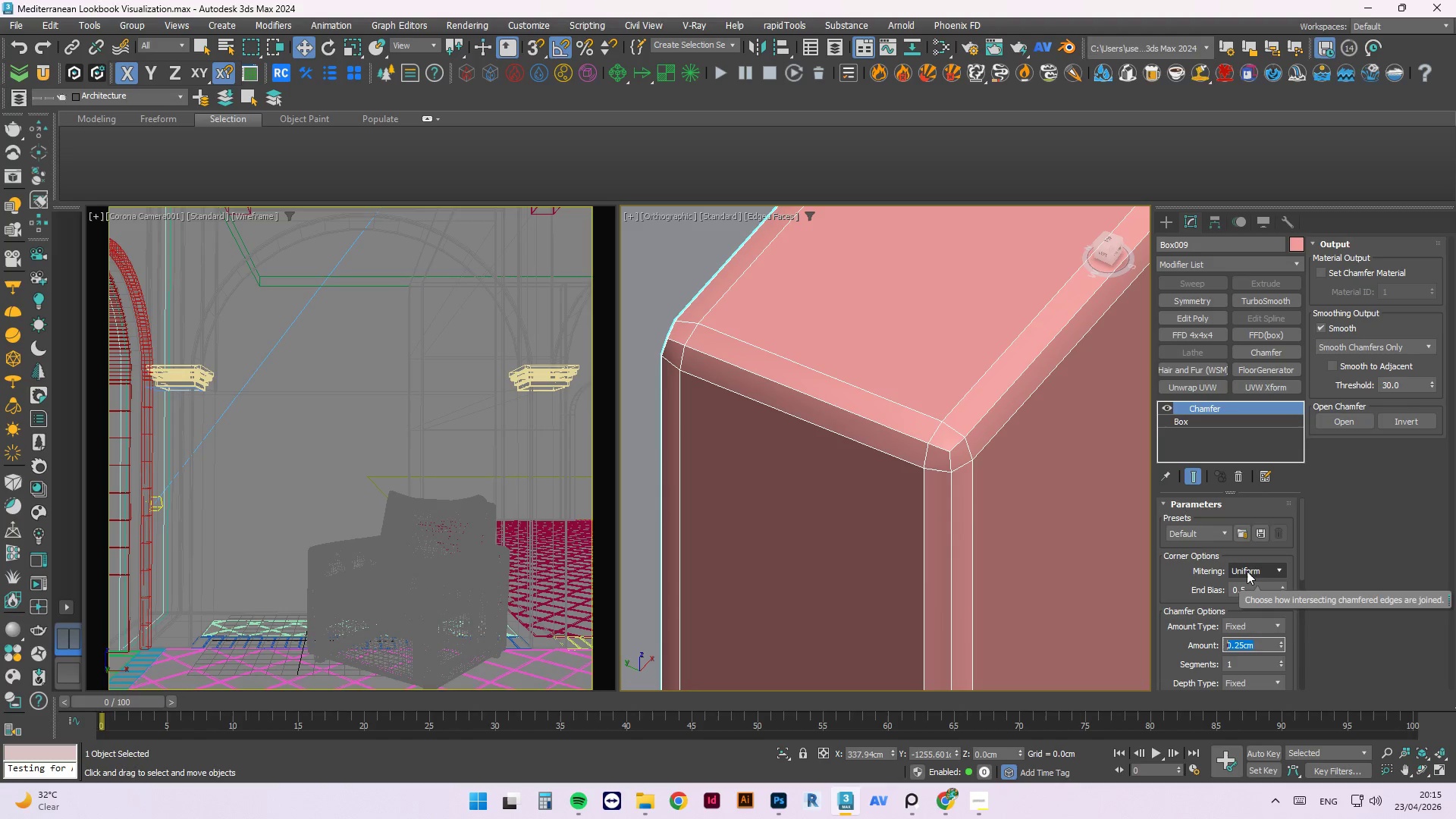 
left_click([1247, 571])
 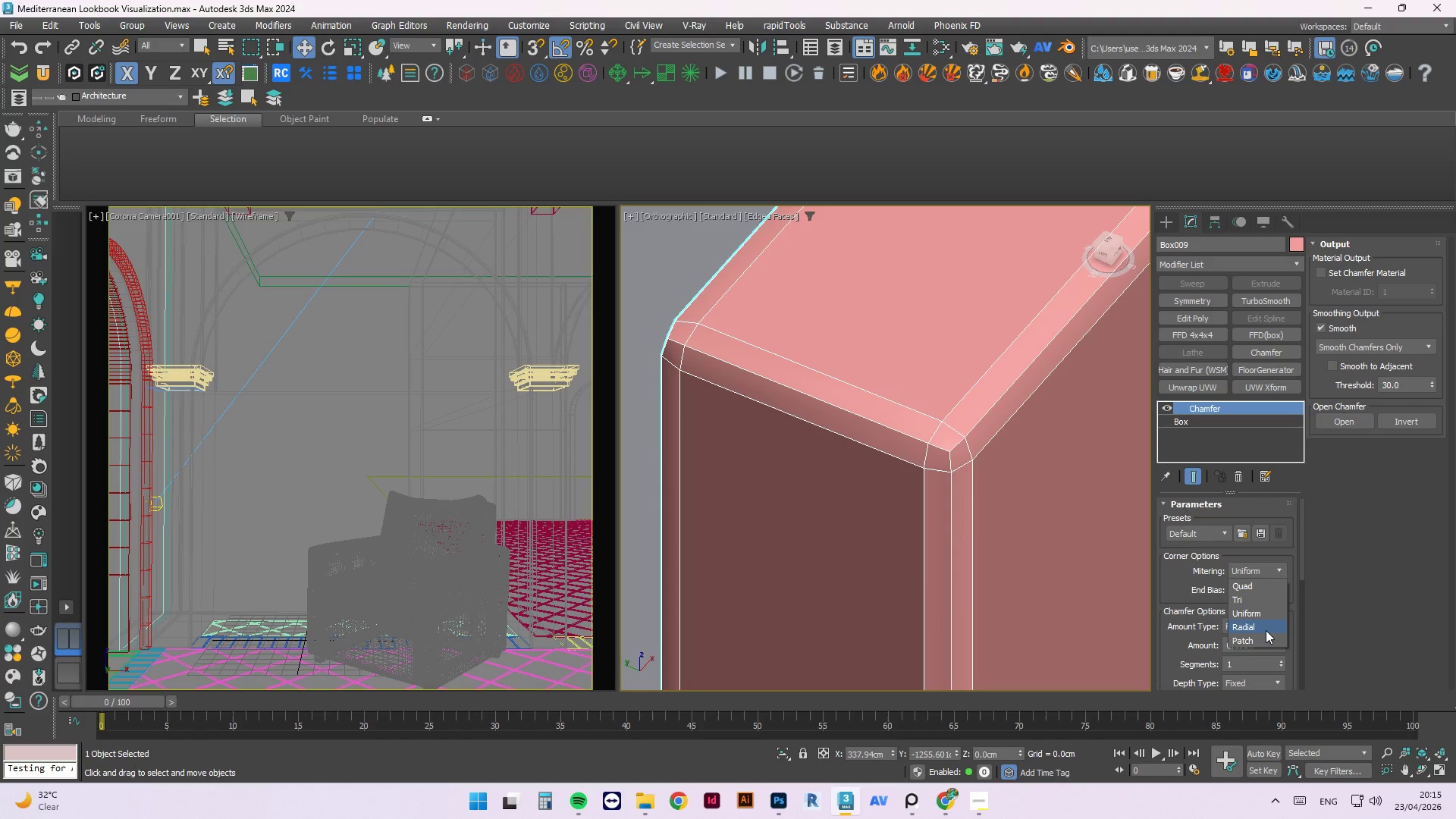 
left_click([1266, 630])
 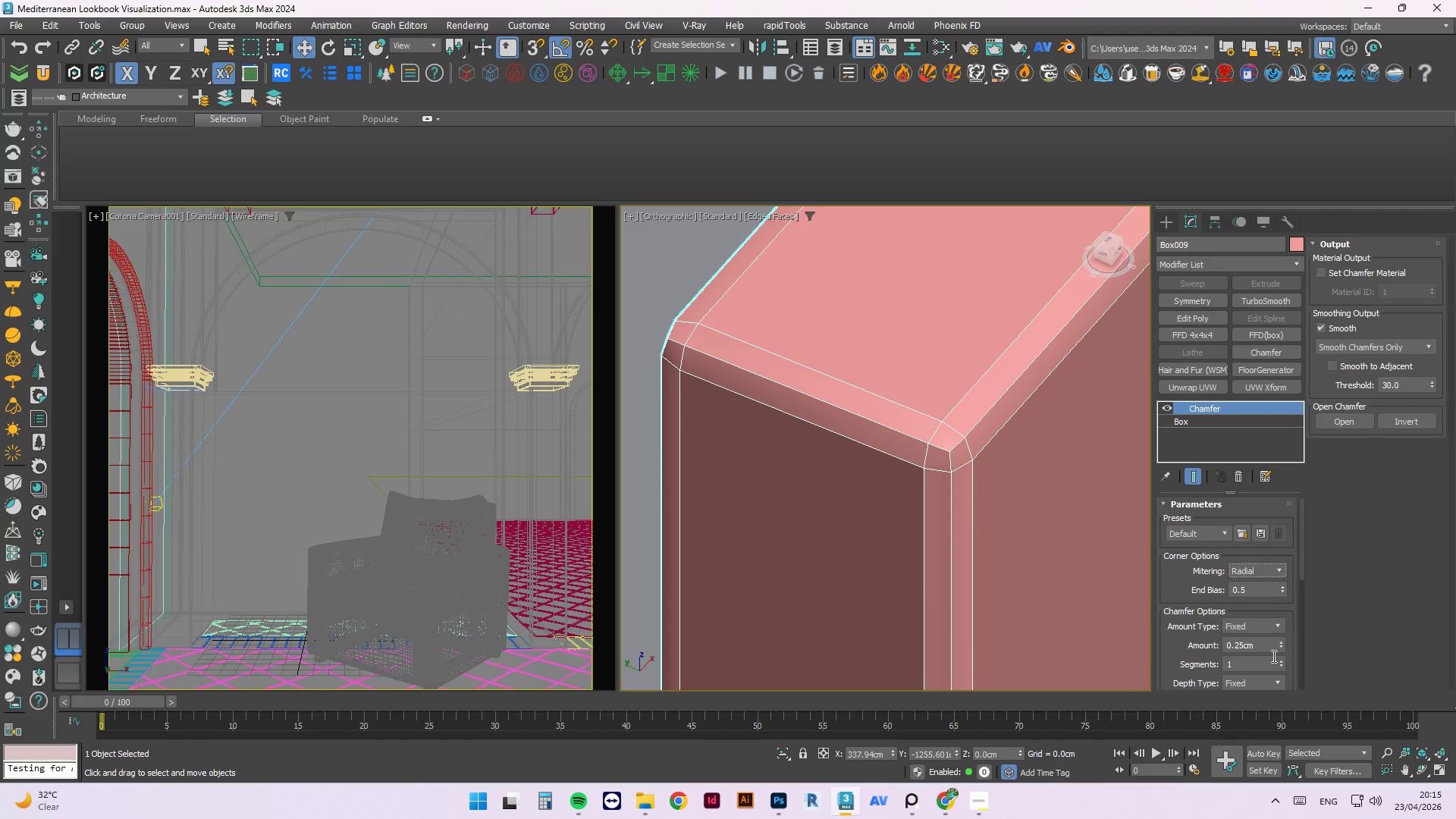 
left_click([1279, 660])
 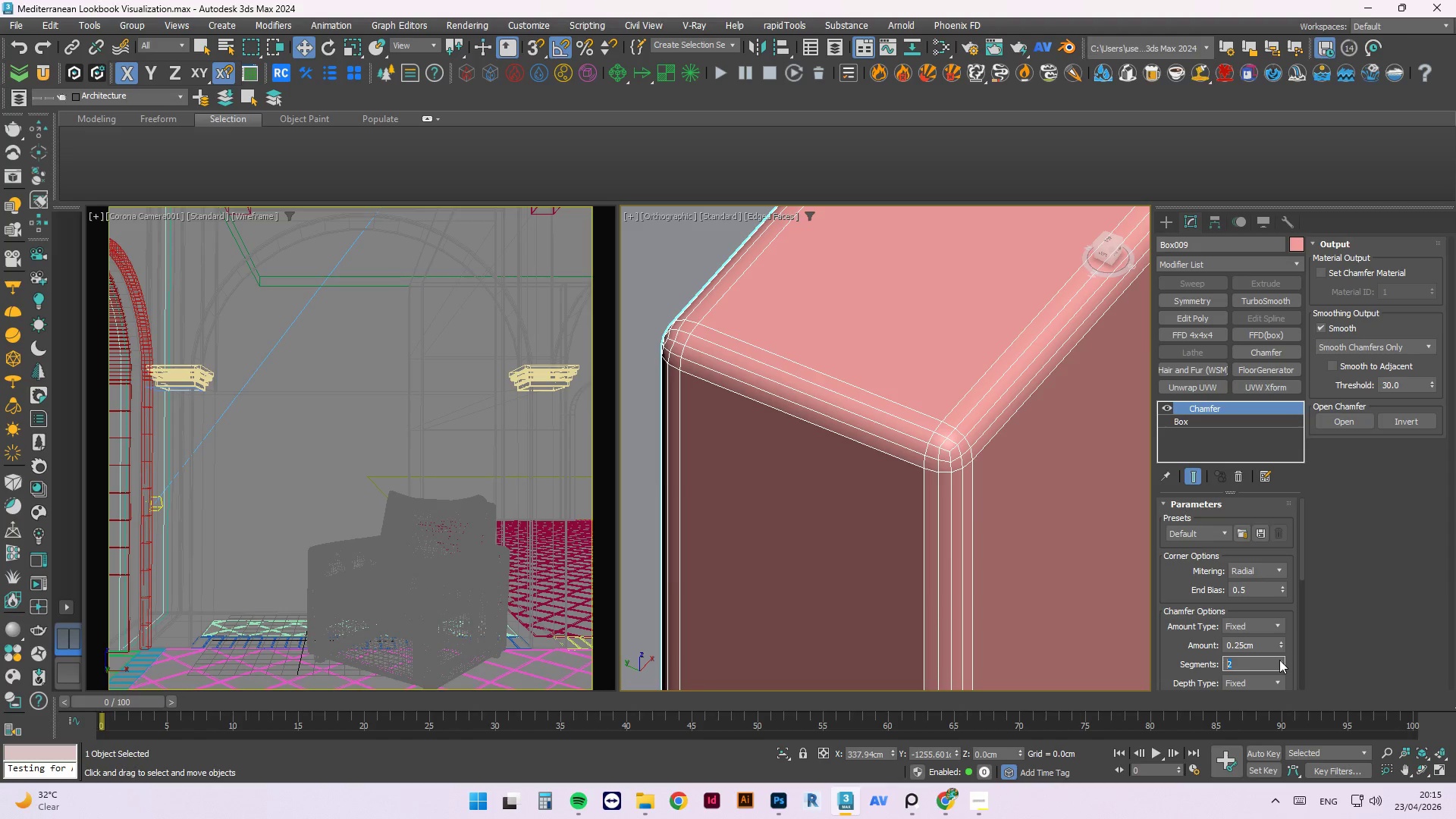 
left_click([1279, 660])
 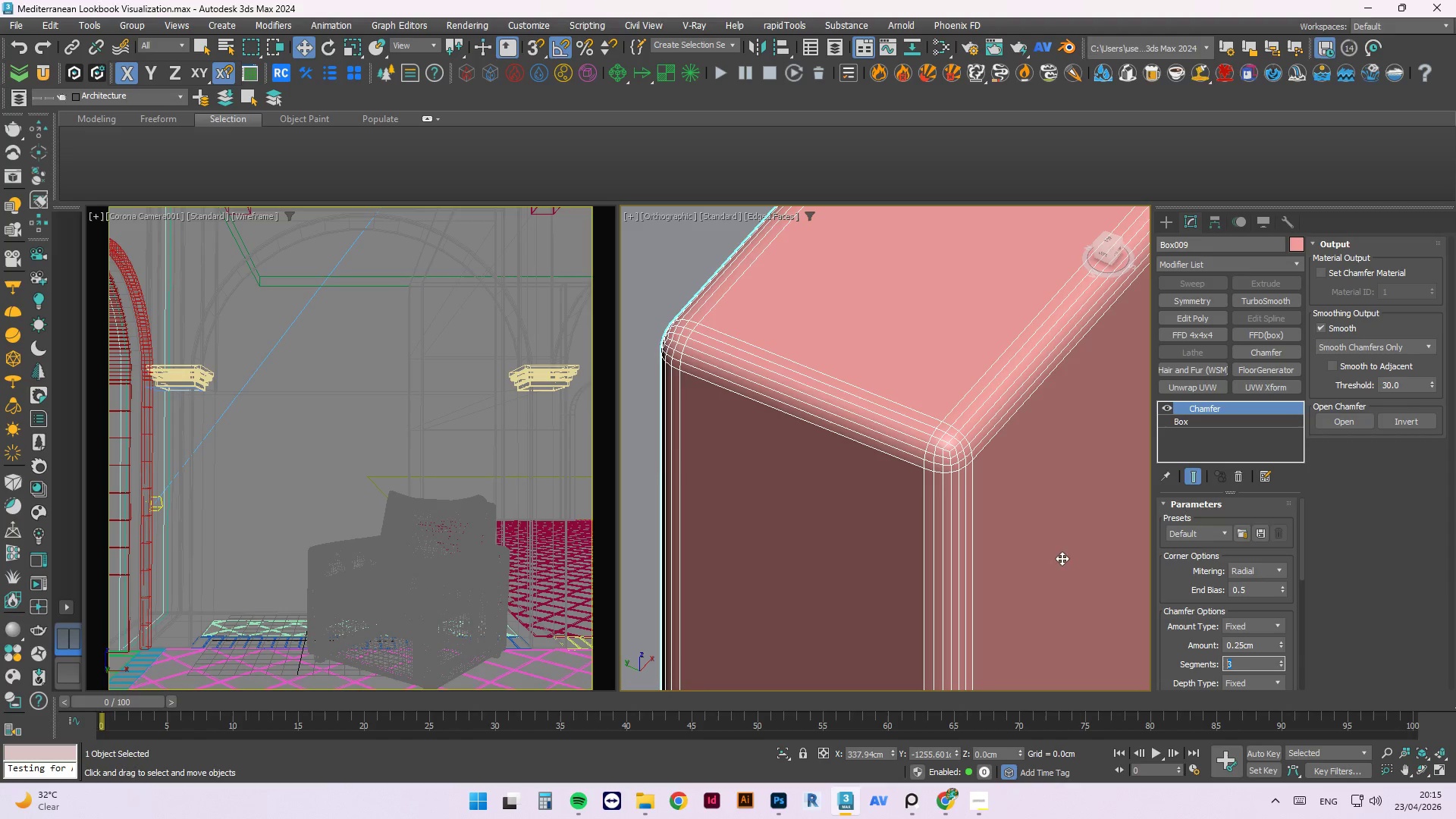 
scroll: coordinate [845, 415], scroll_direction: down, amount: 13.0
 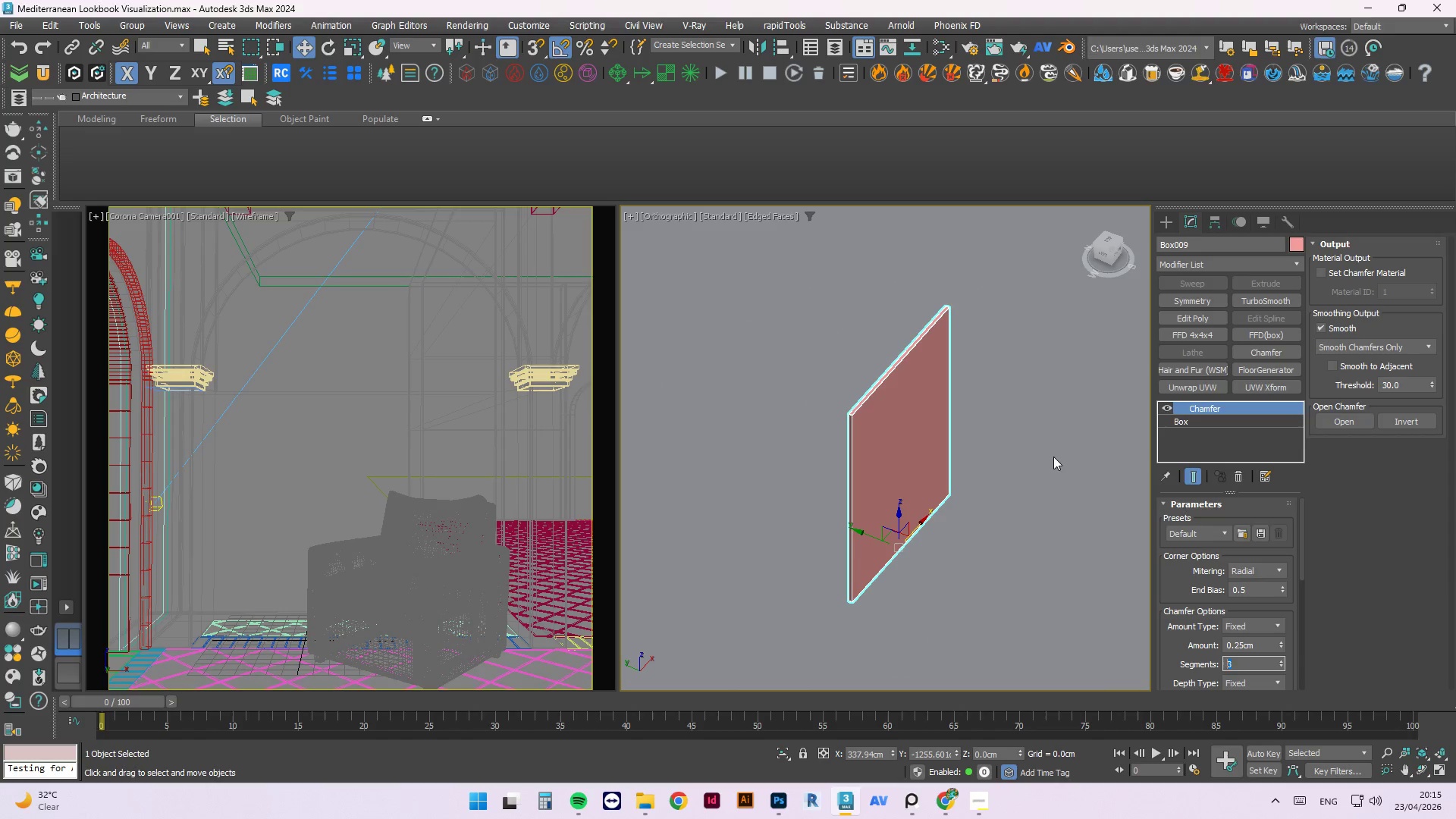 
left_click([1056, 441])
 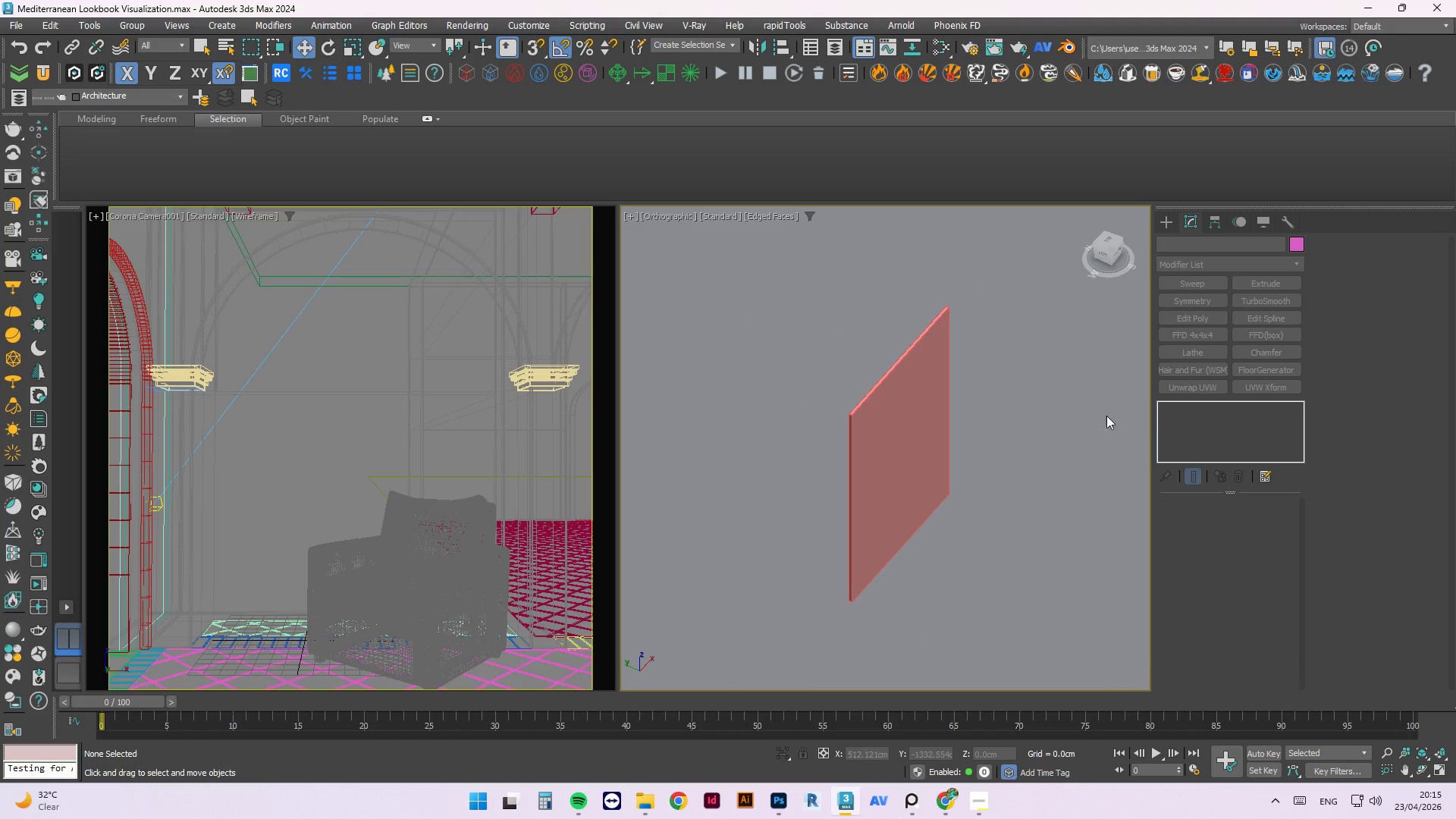 
left_click([928, 393])
 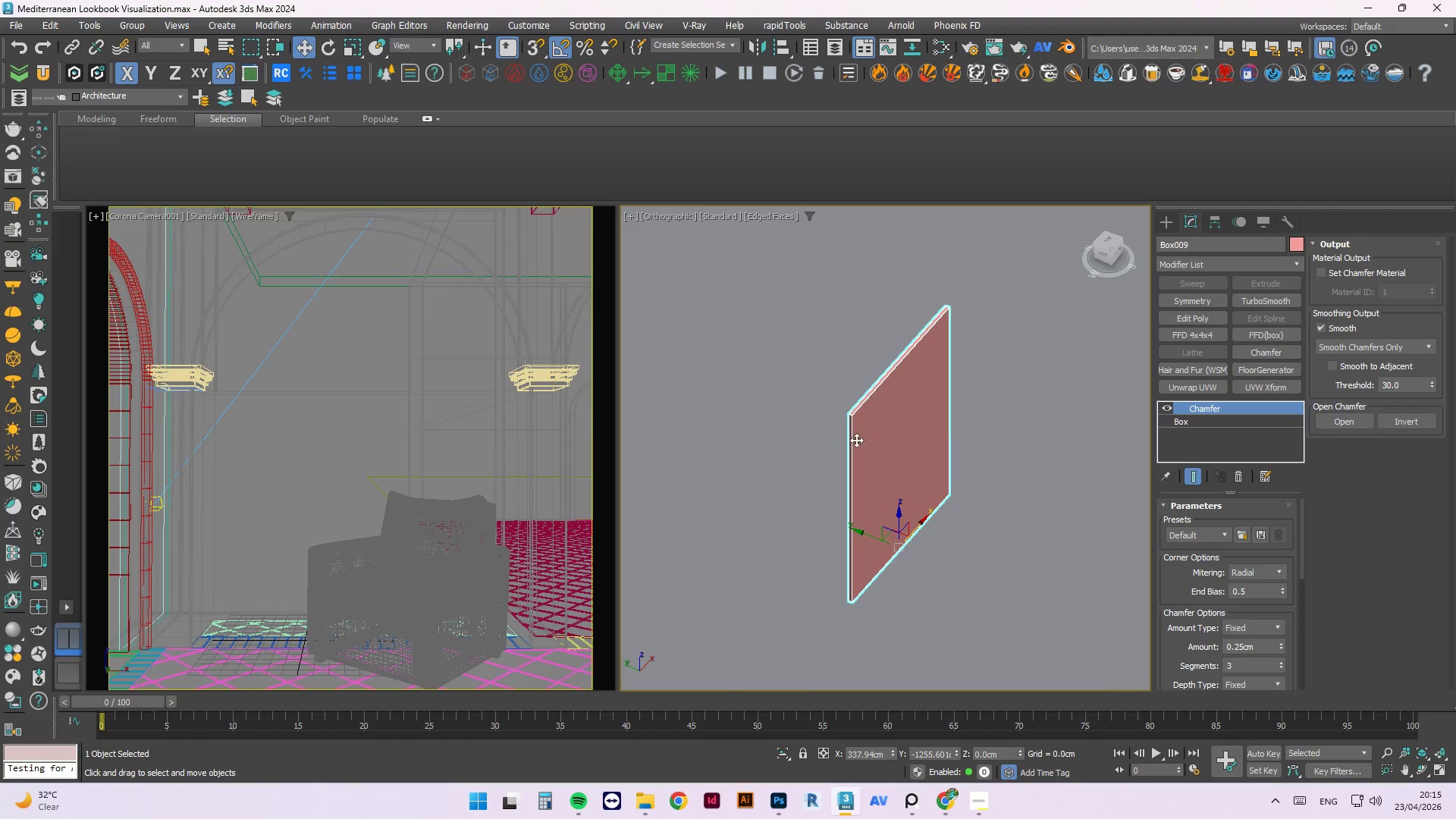 
scroll: coordinate [846, 428], scroll_direction: up, amount: 4.0
 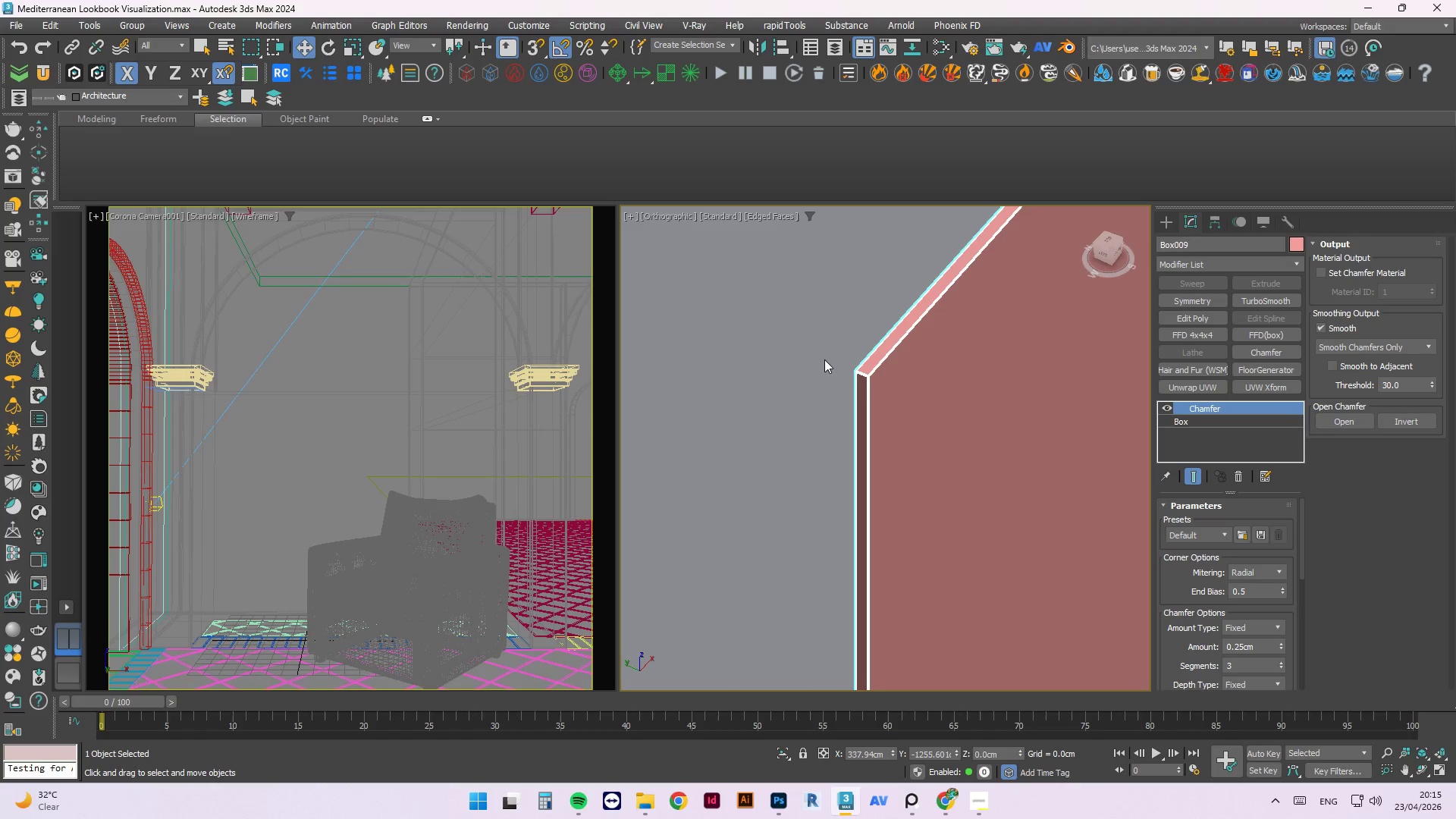 
scroll: coordinate [826, 364], scroll_direction: down, amount: 3.0
 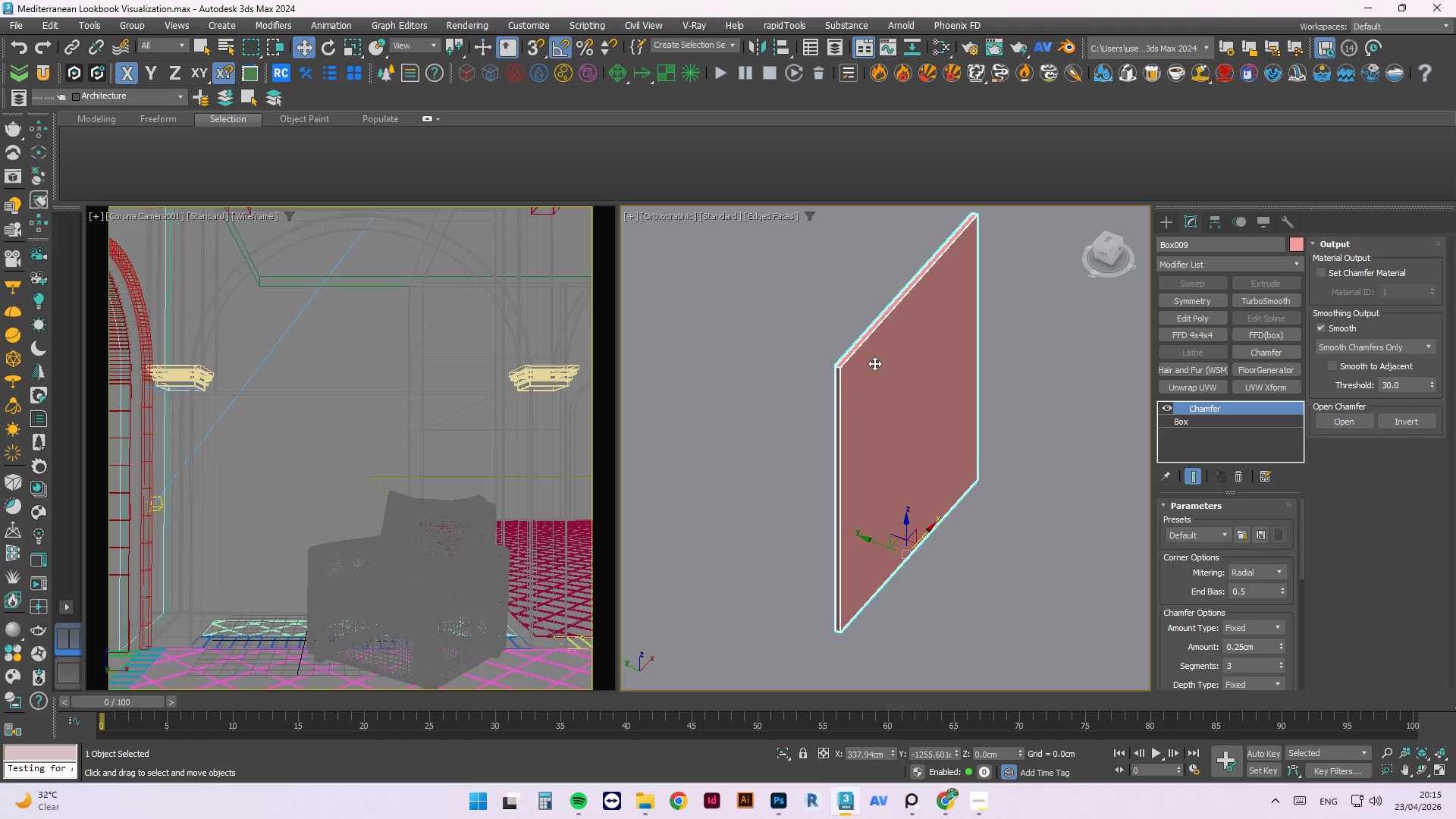 
wait(5.05)
 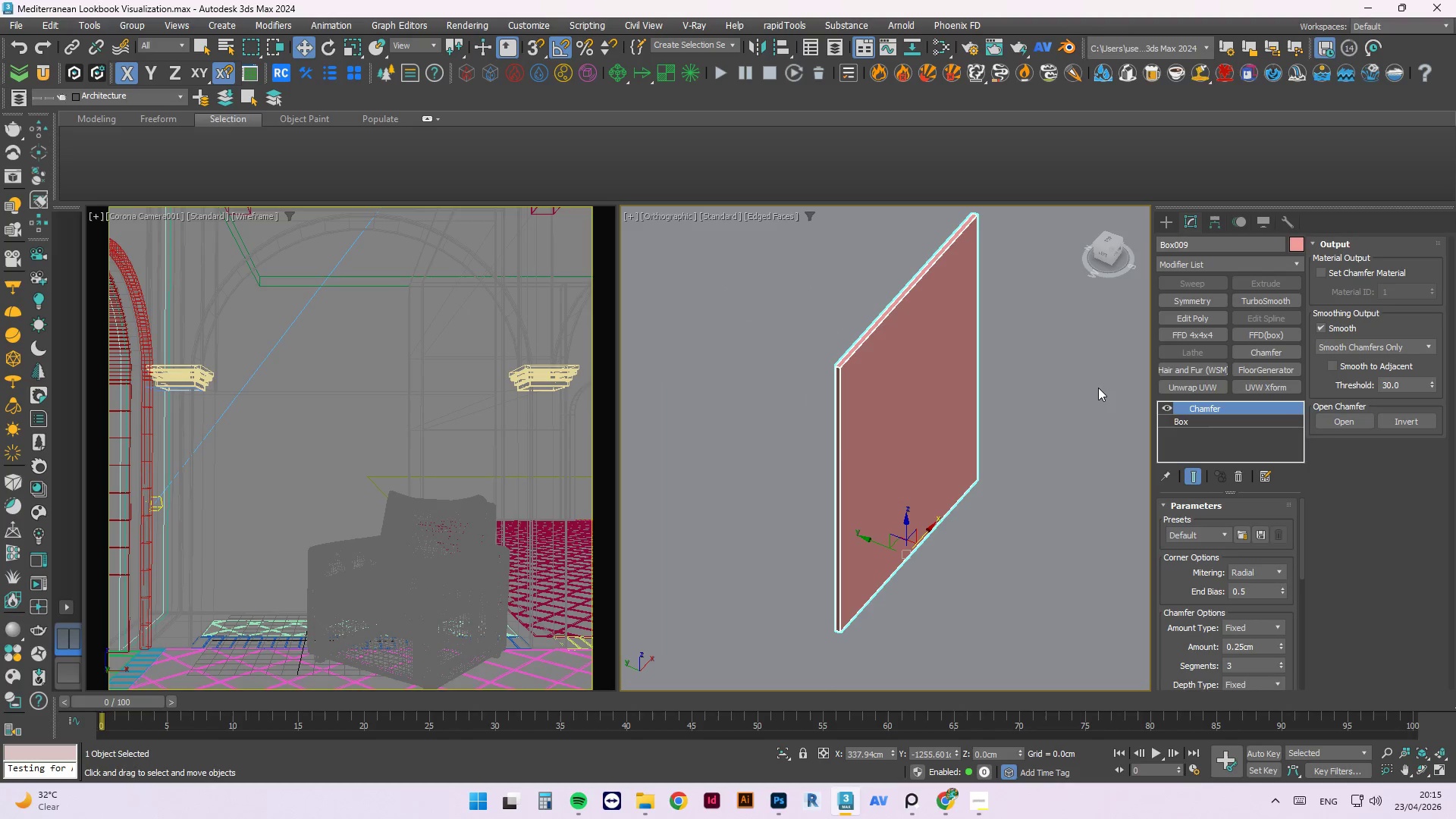 
left_click([1224, 422])
 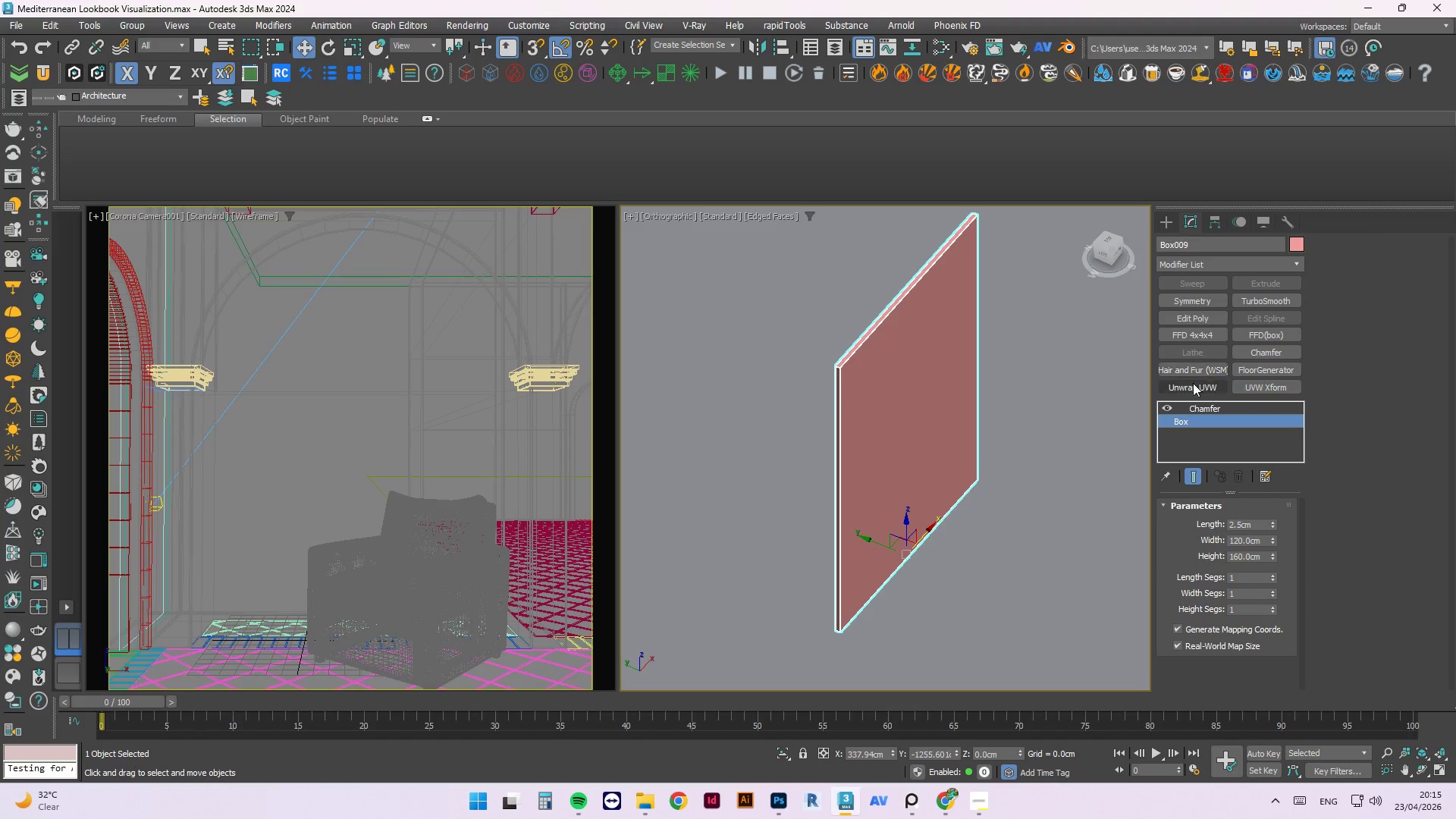 
left_click([1193, 319])
 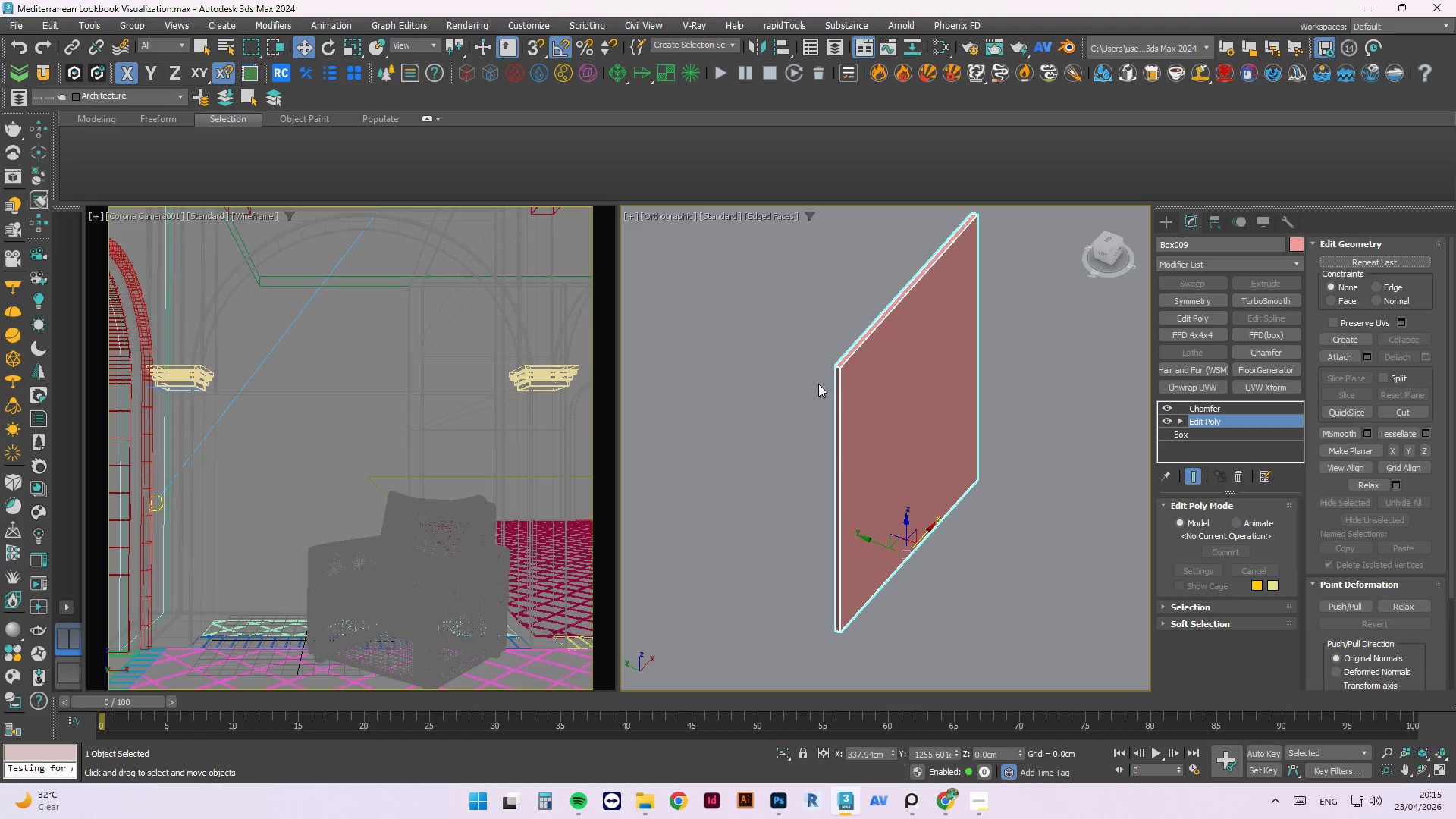 
key(4)
 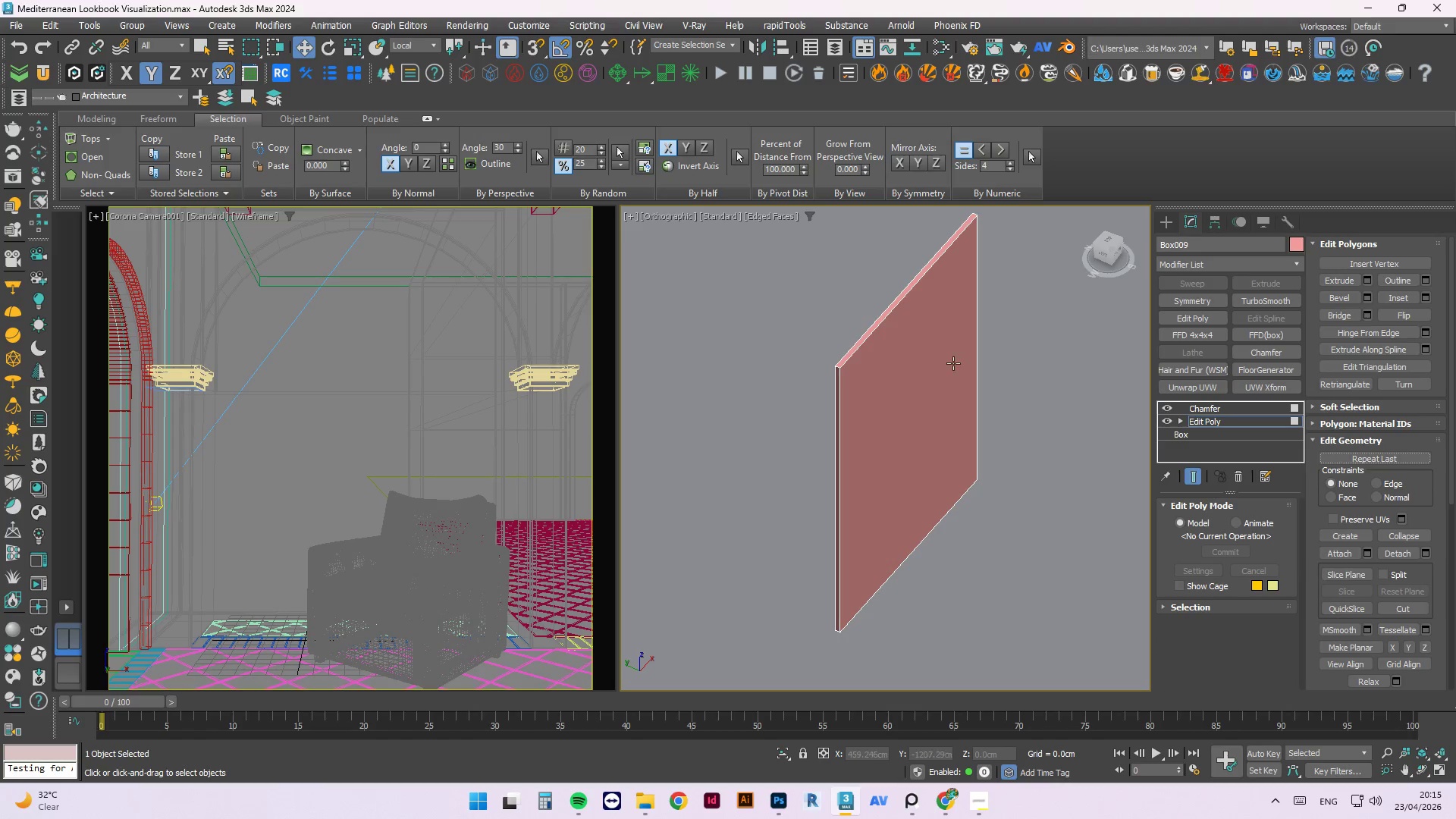 
left_click([953, 363])
 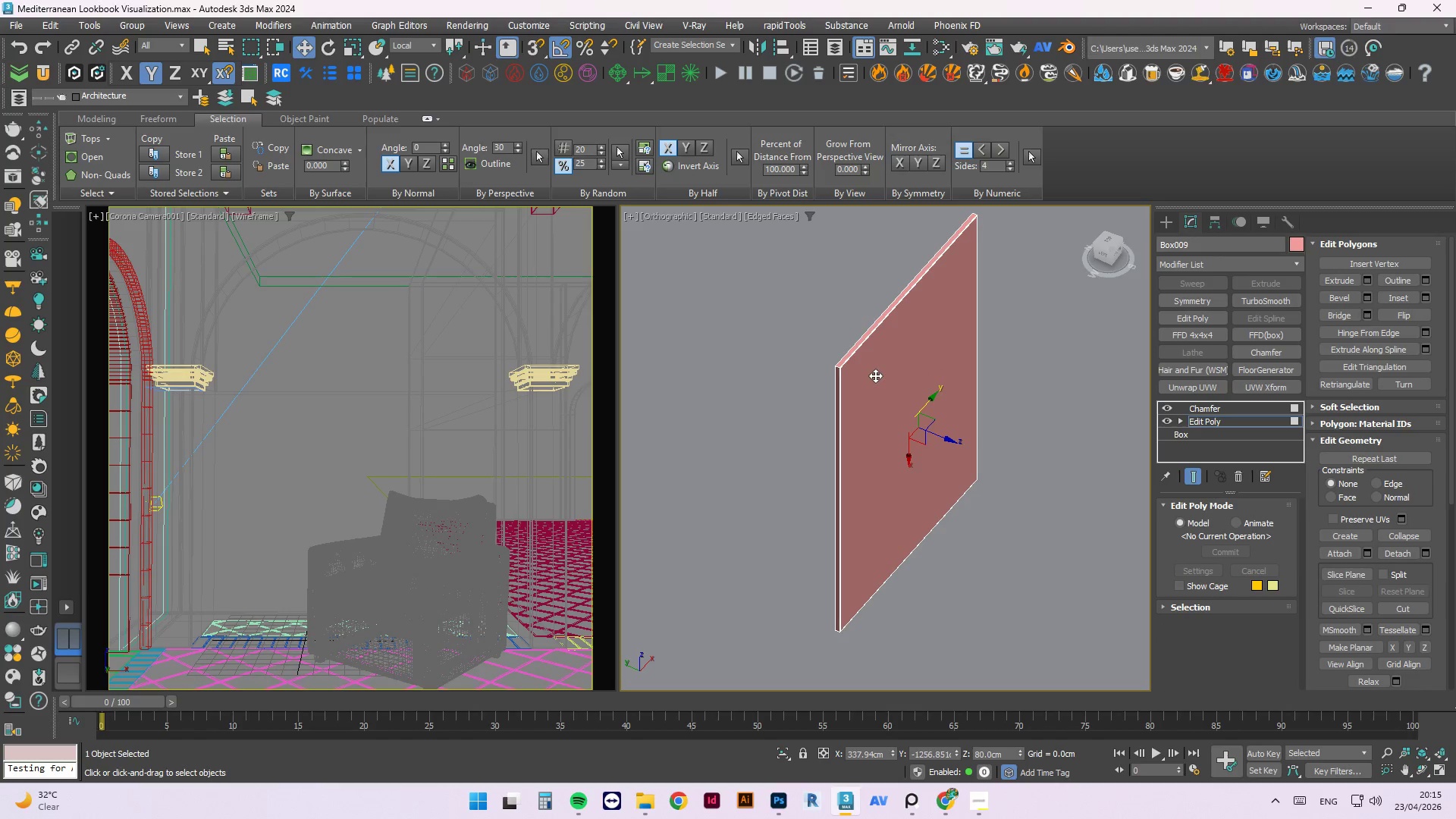 
key(F2)
 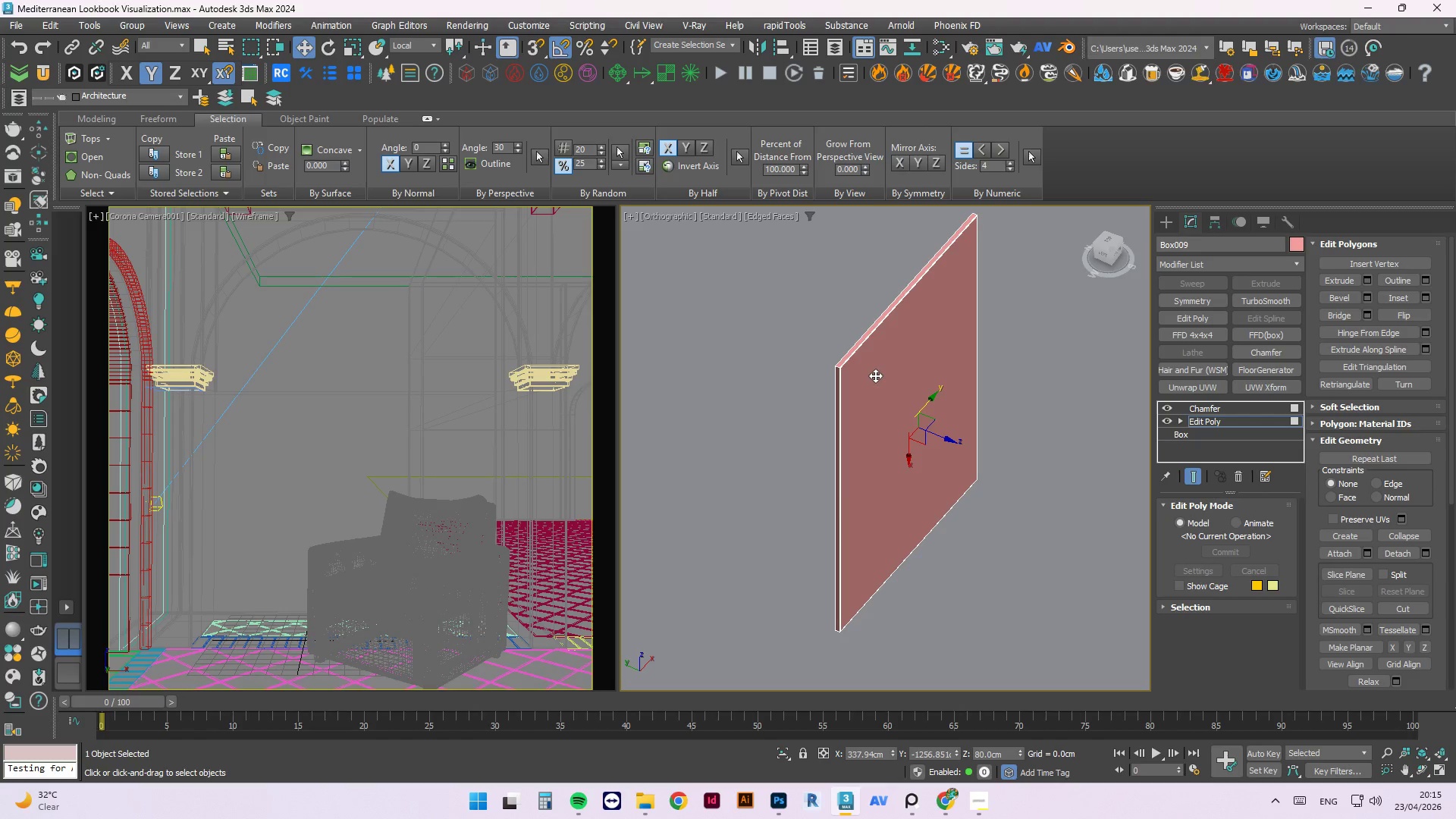 
key(F2)
 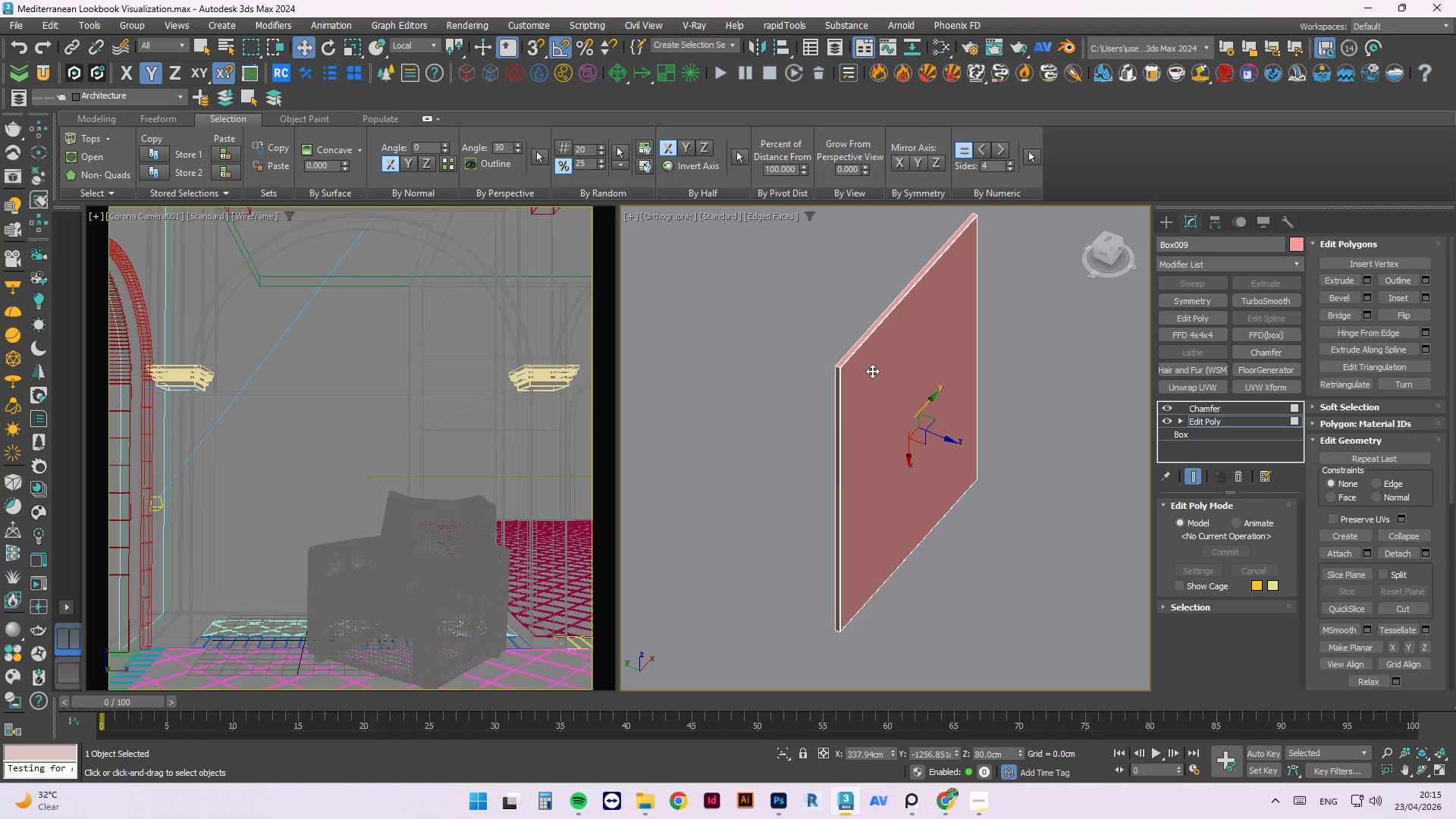 
key(F2)
 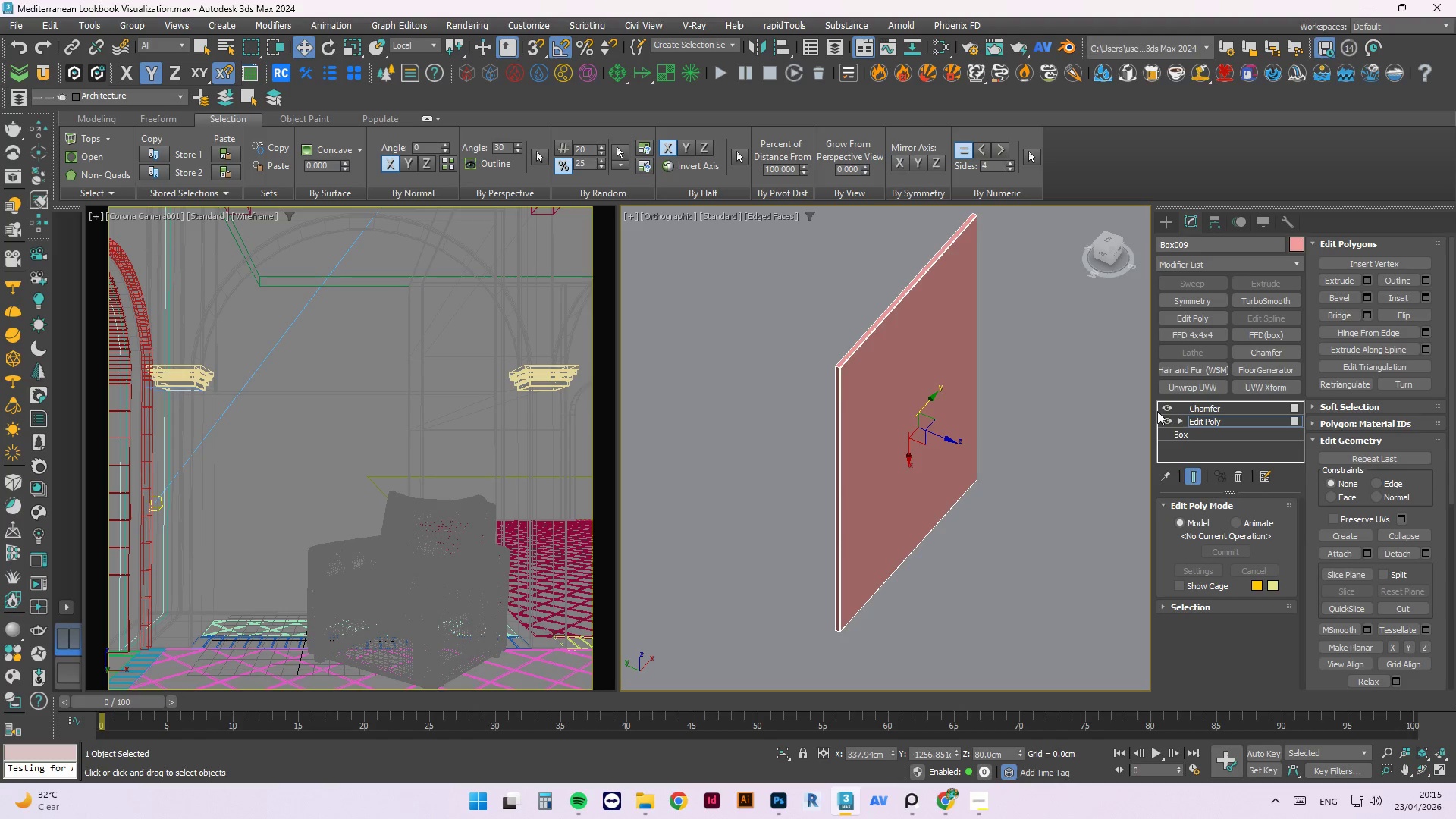 
left_click([1172, 406])
 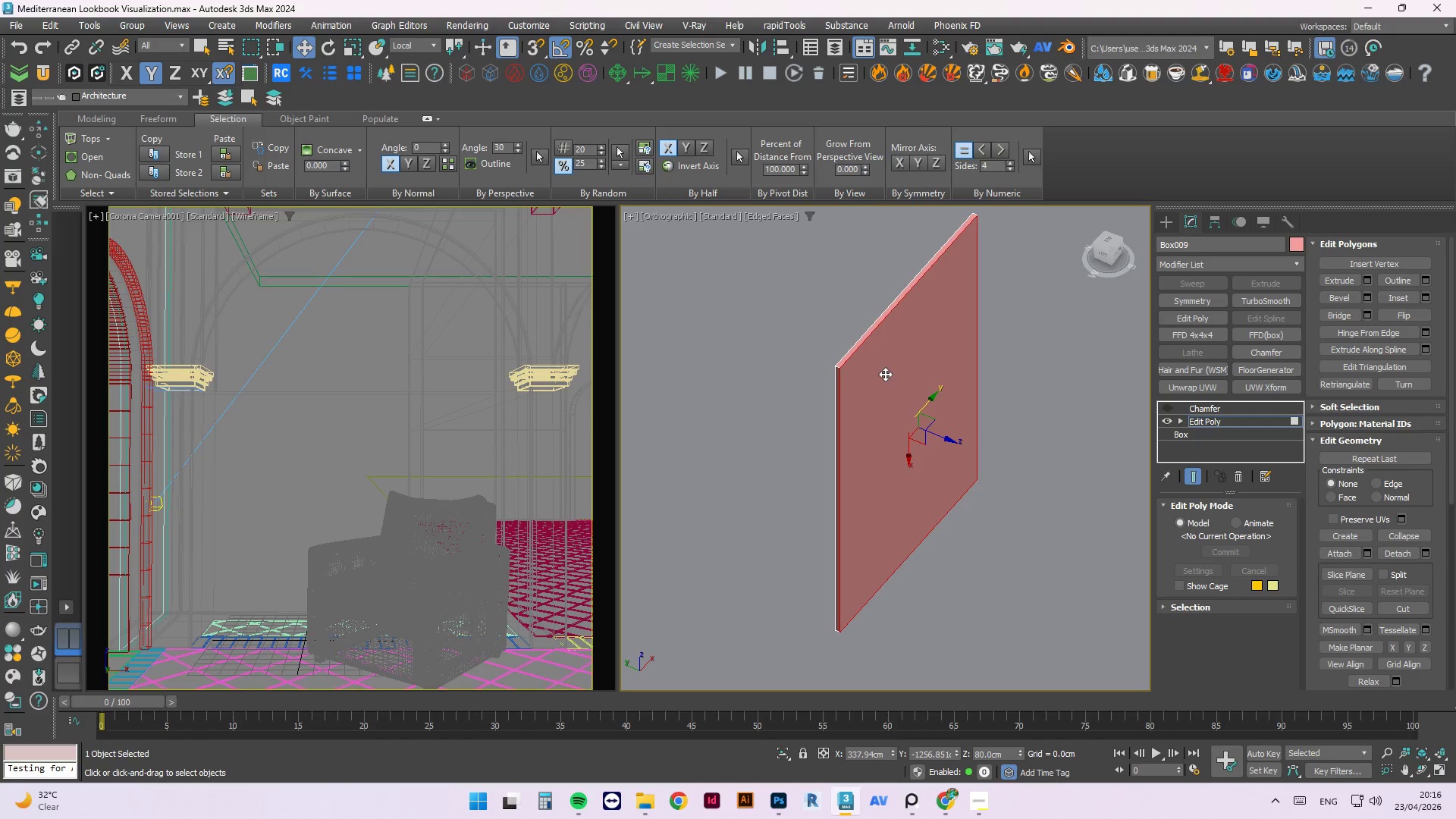 
key(F2)
 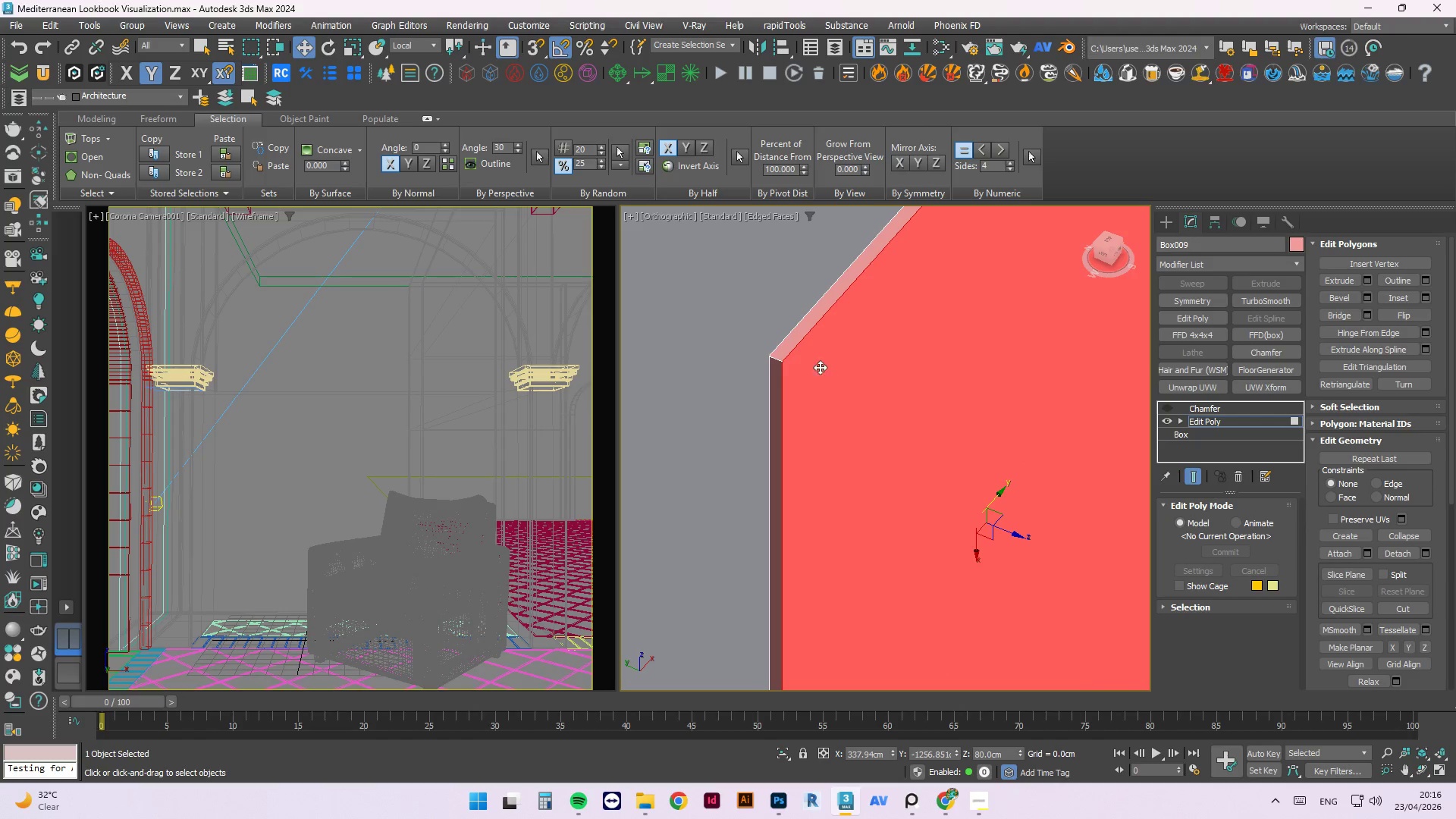 
scroll: coordinate [871, 372], scroll_direction: up, amount: 3.0
 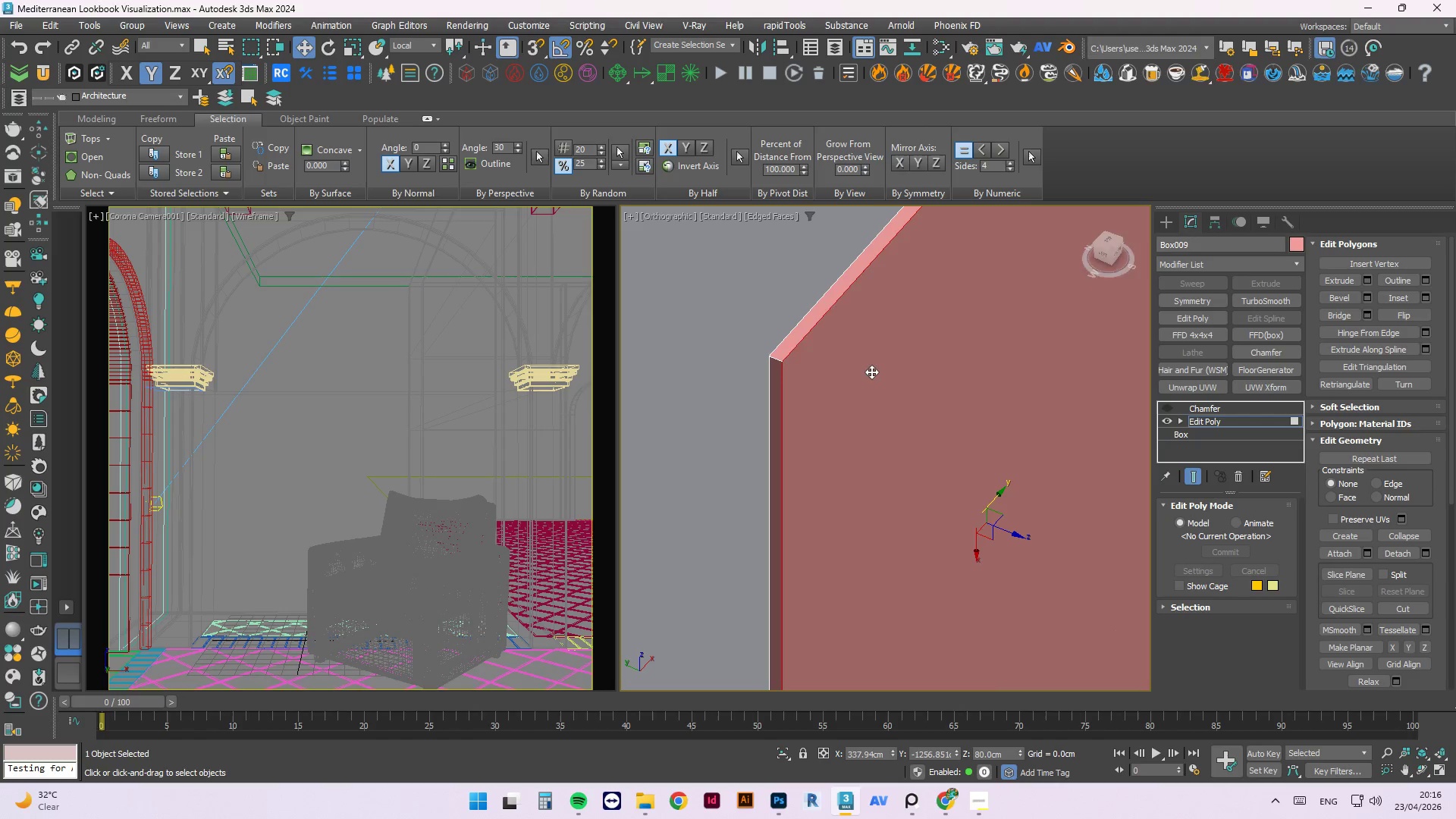 
scroll: coordinate [784, 338], scroll_direction: down, amount: 4.0
 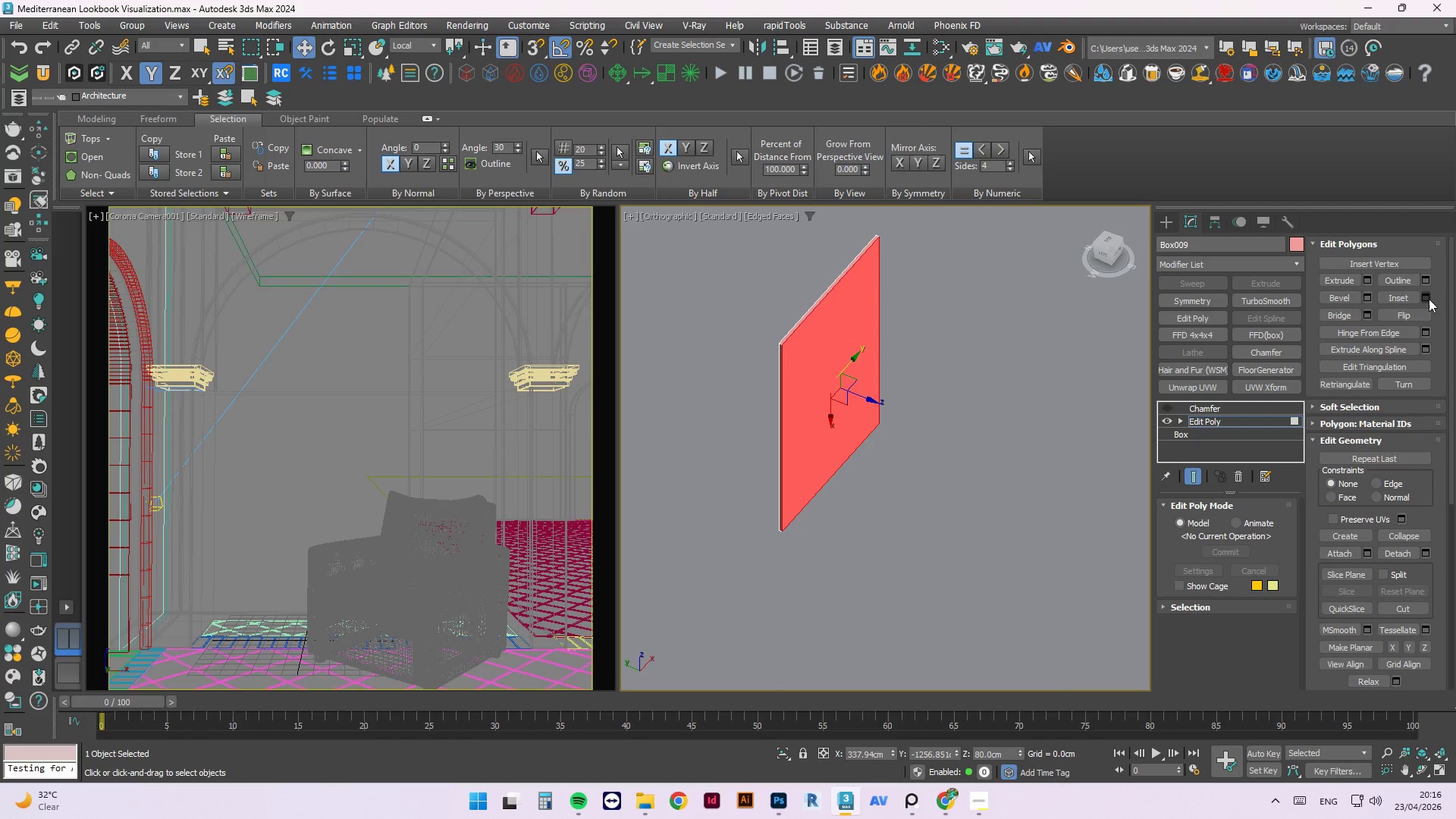 
left_click([1426, 298])
 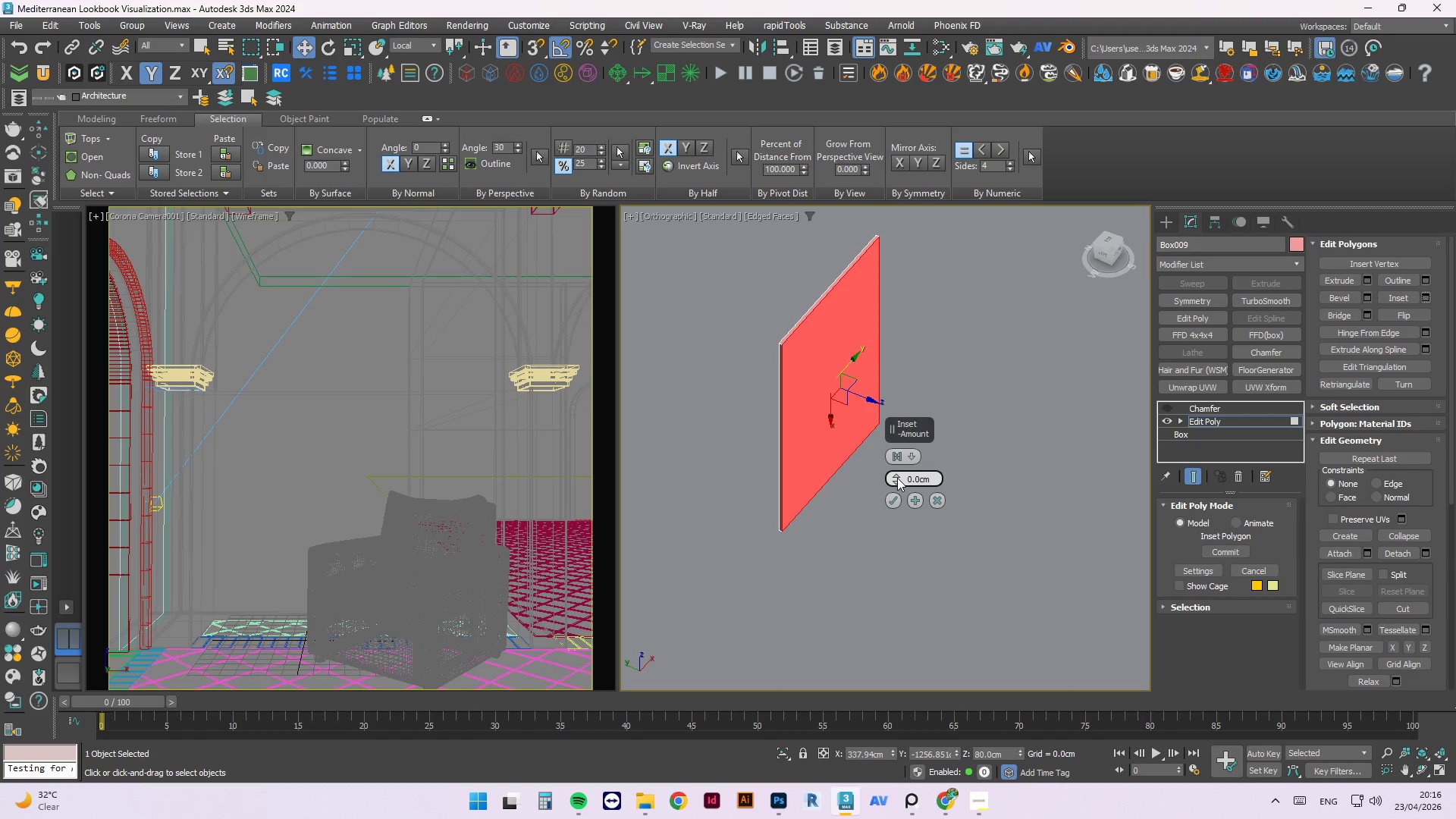 
left_click_drag(start_coordinate=[897, 478], to_coordinate=[896, 468])
 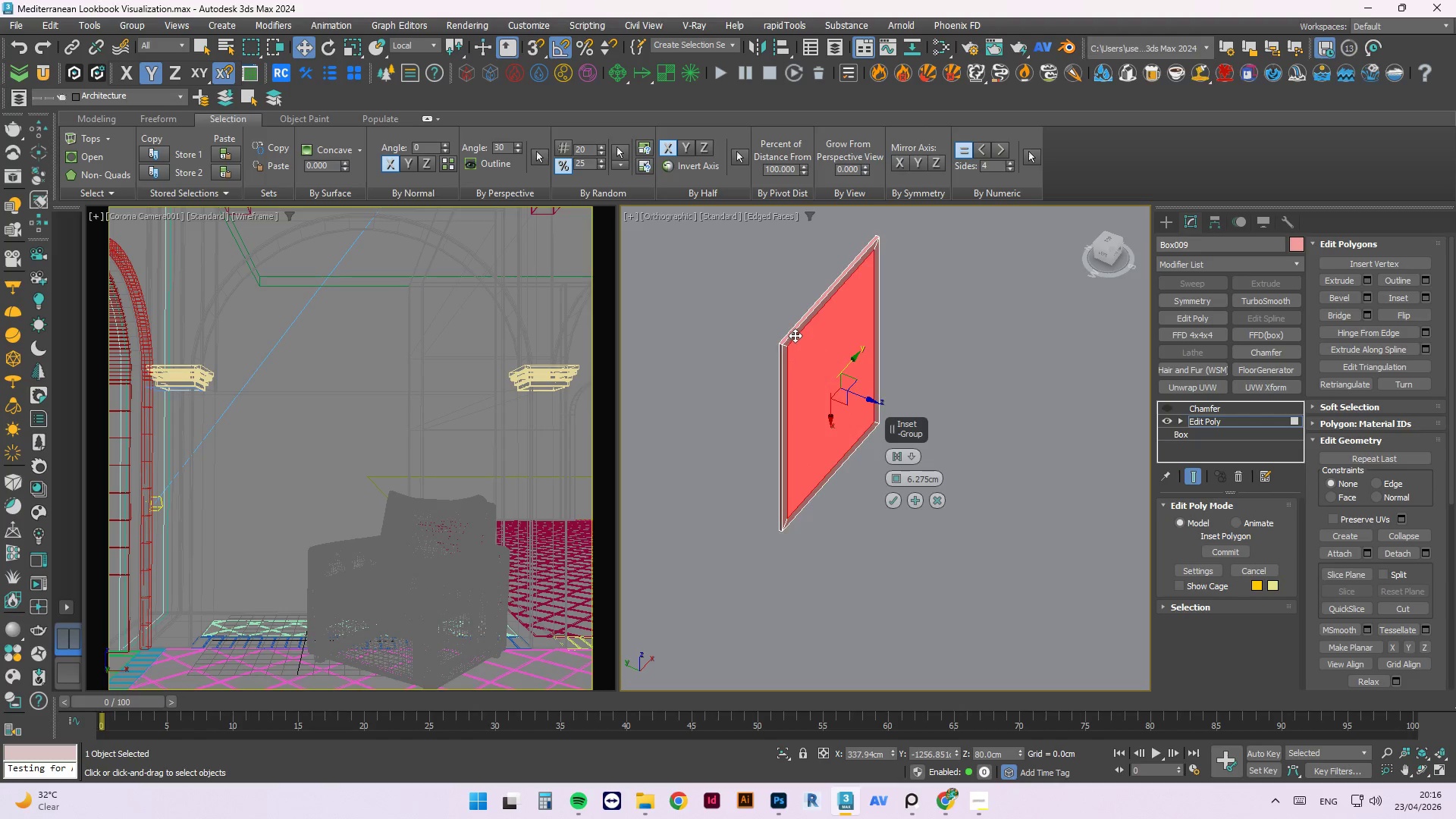 
hold_key(key=AltLeft, duration=1.45)
 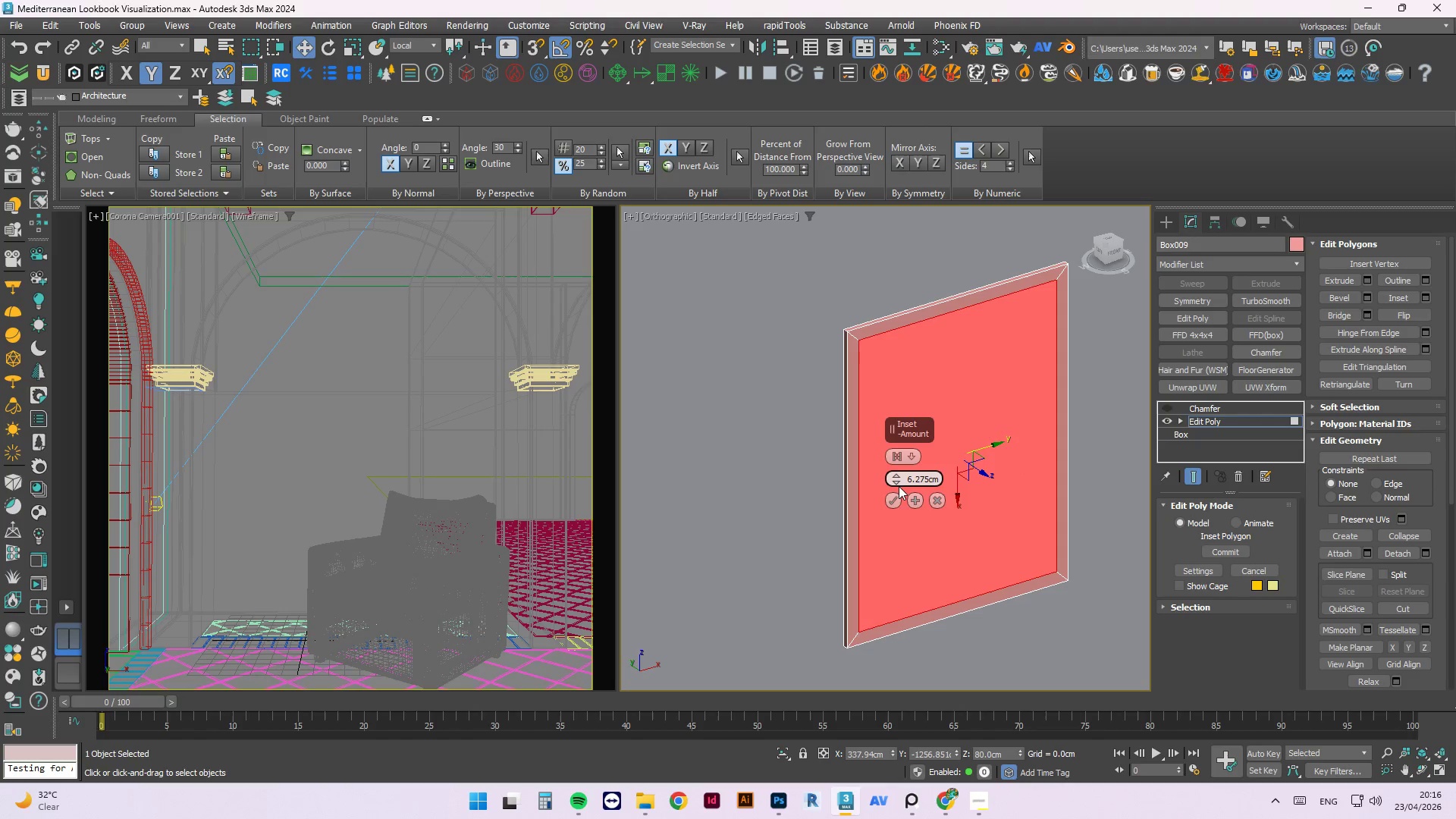 
scroll: coordinate [971, 422], scroll_direction: up, amount: 1.0
 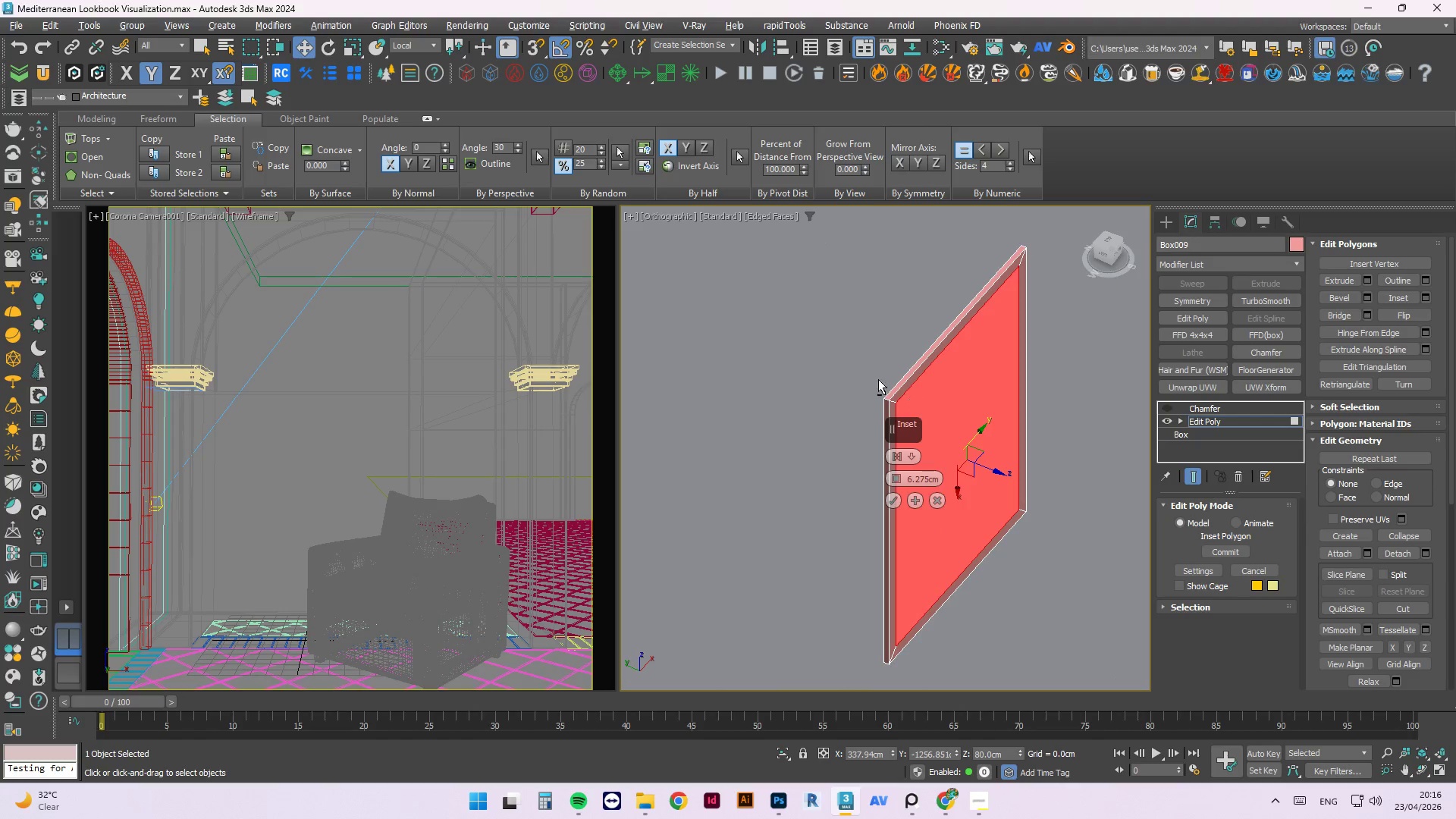 
left_click_drag(start_coordinate=[896, 484], to_coordinate=[900, 491])
 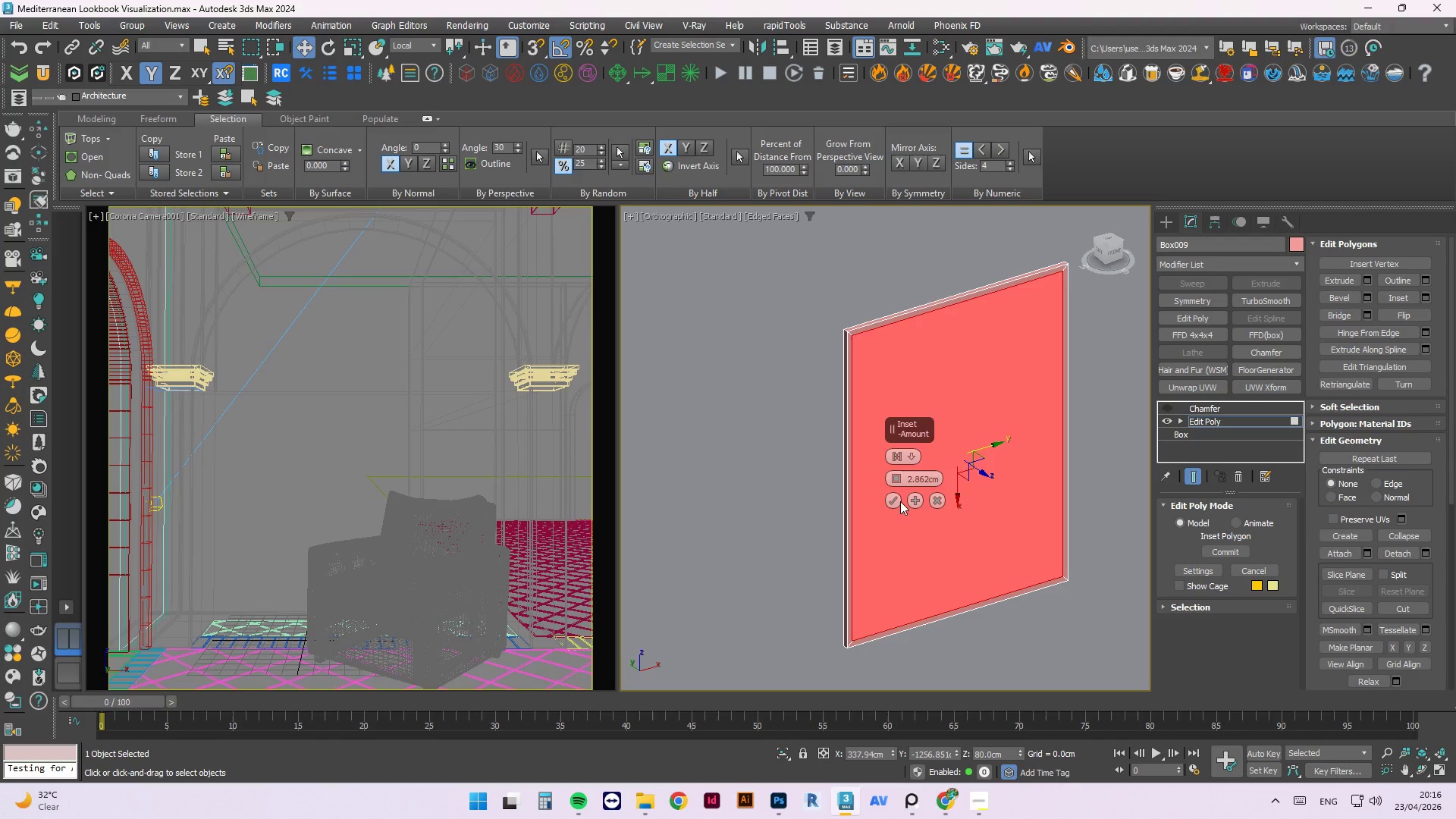 
left_click([899, 502])
 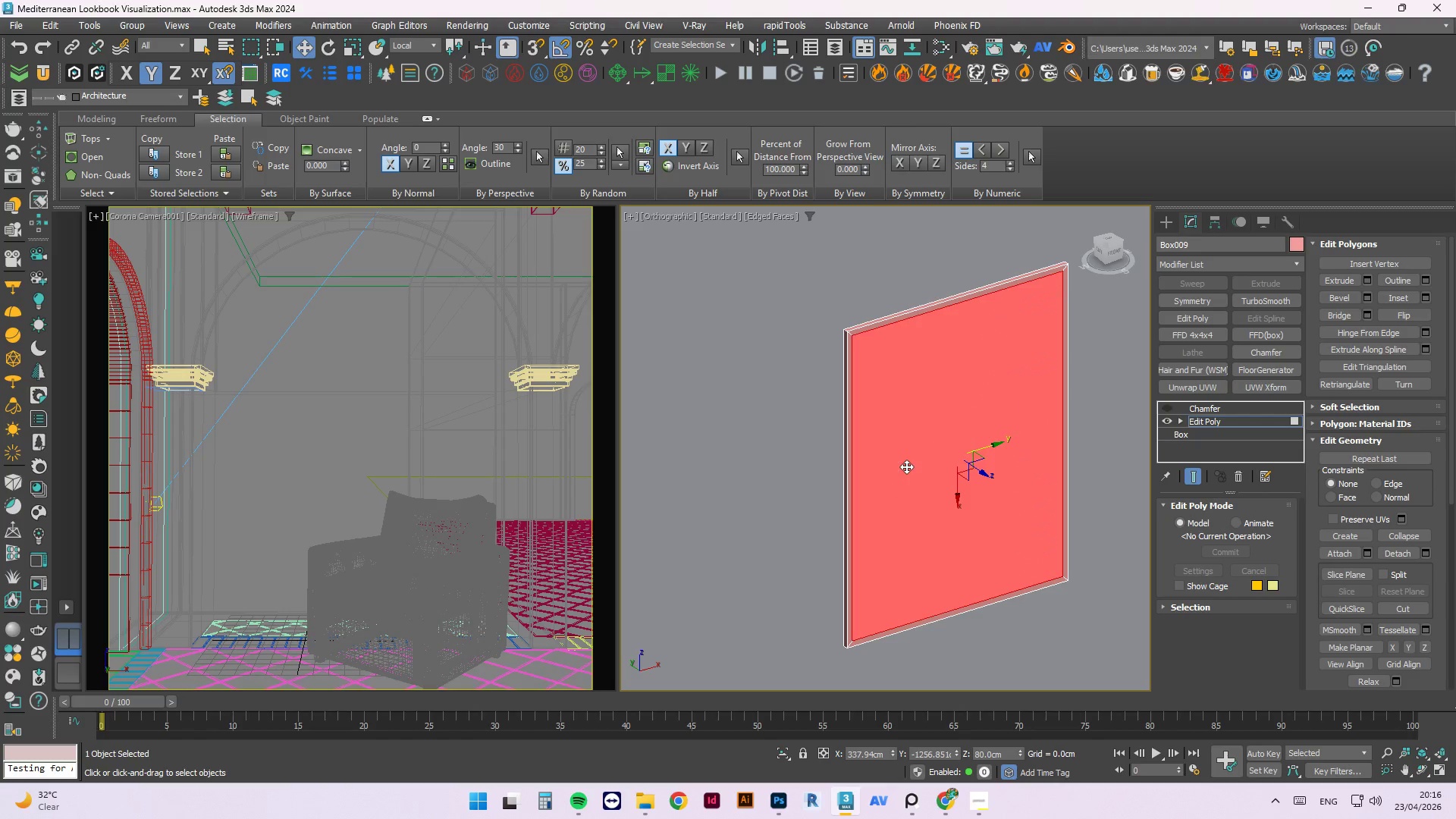 
hold_key(key=AltLeft, duration=0.81)
 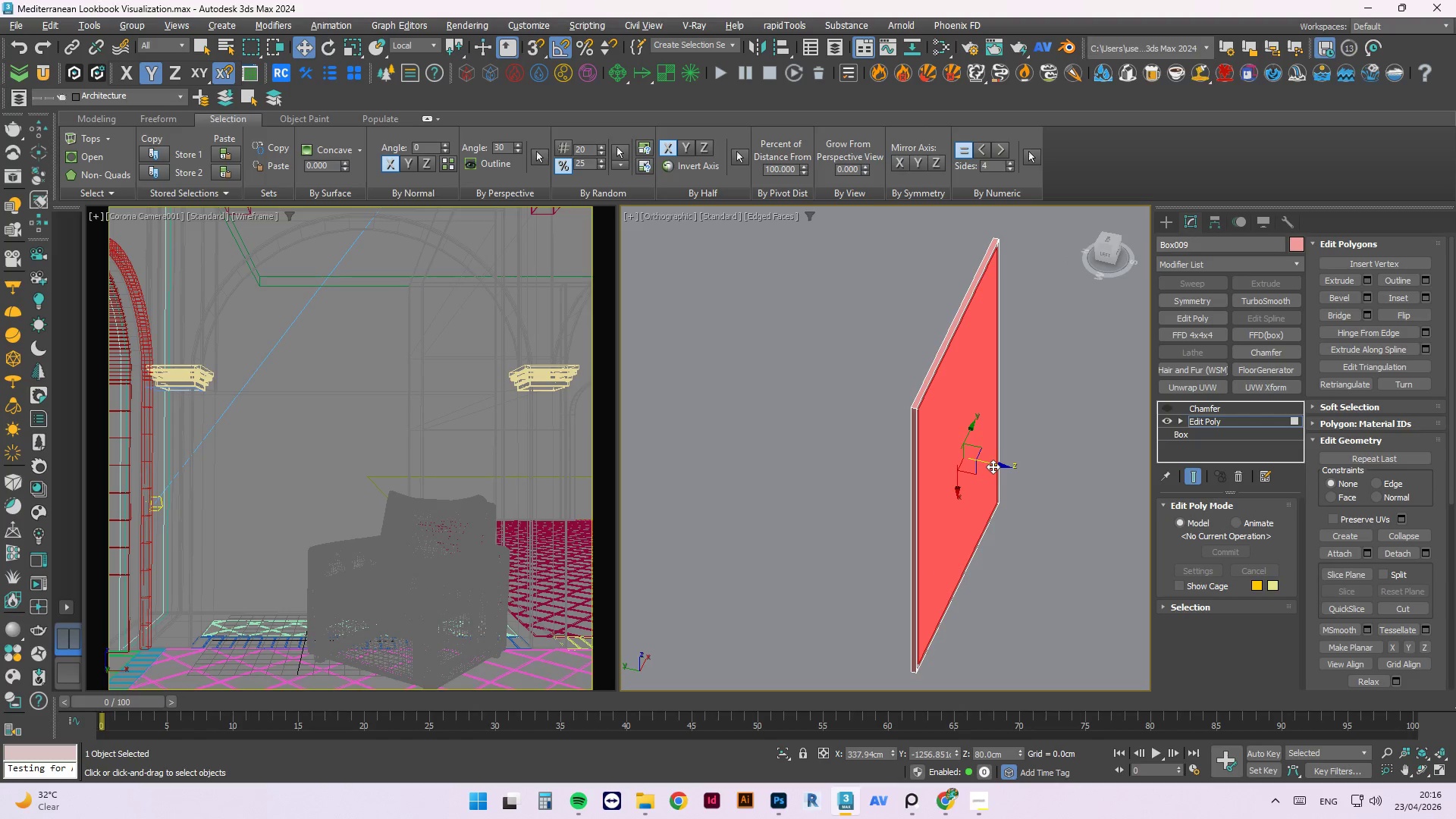 
hold_key(key=ShiftLeft, duration=1.06)
left_click_drag(start_coordinate=[994, 466], to_coordinate=[787, 432])
 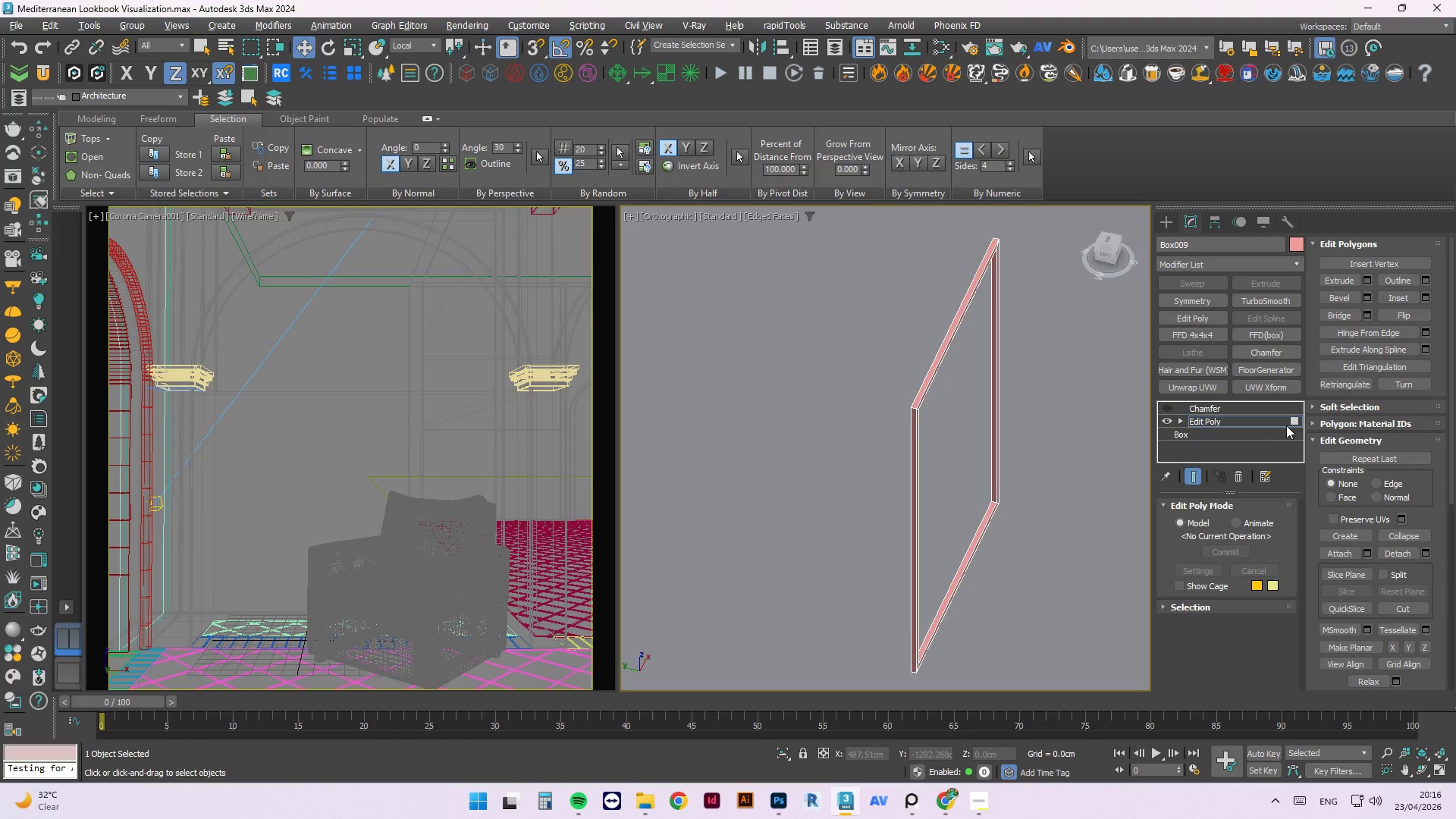 
left_click([1294, 422])
 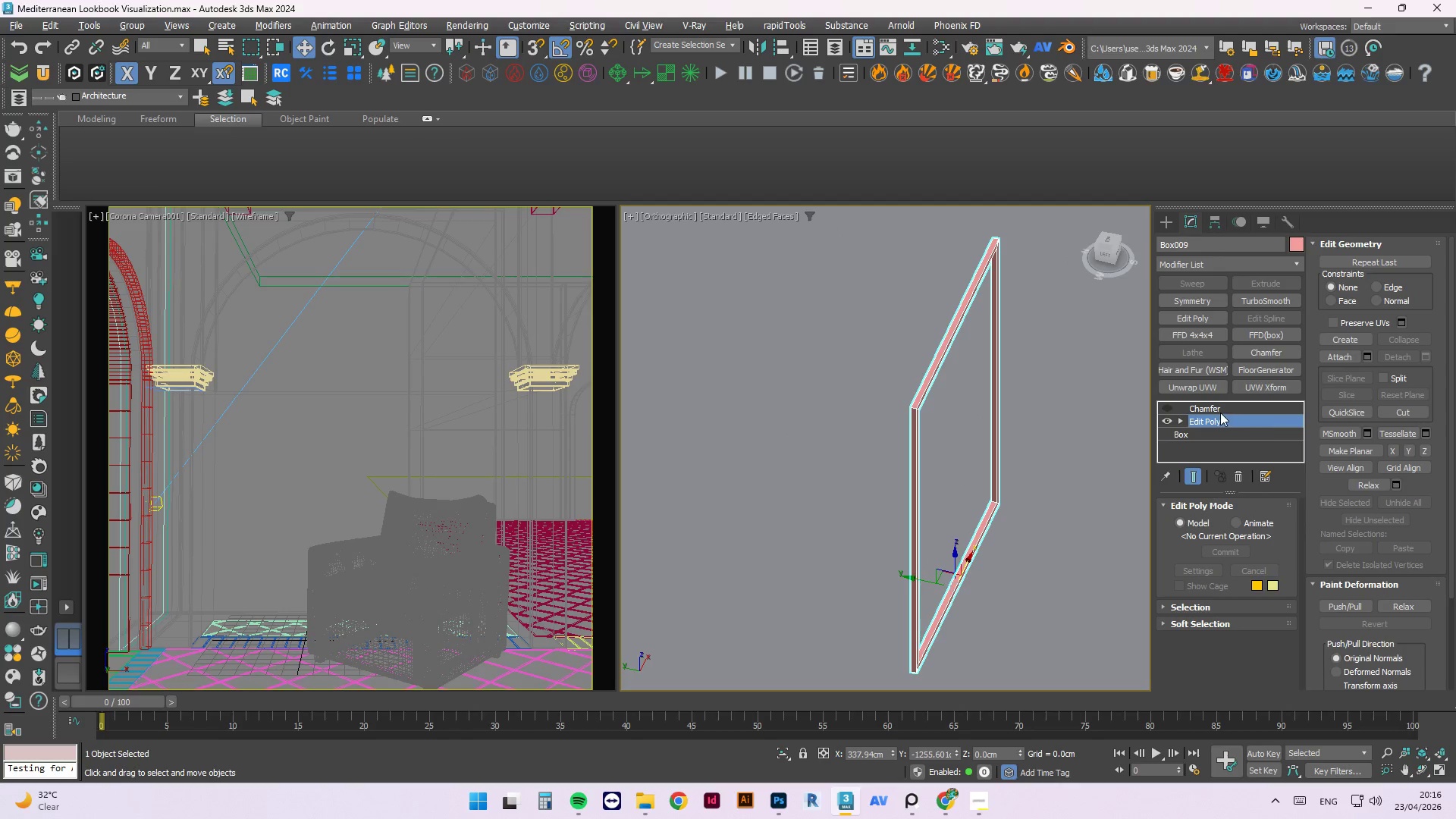 
left_click([1213, 407])
 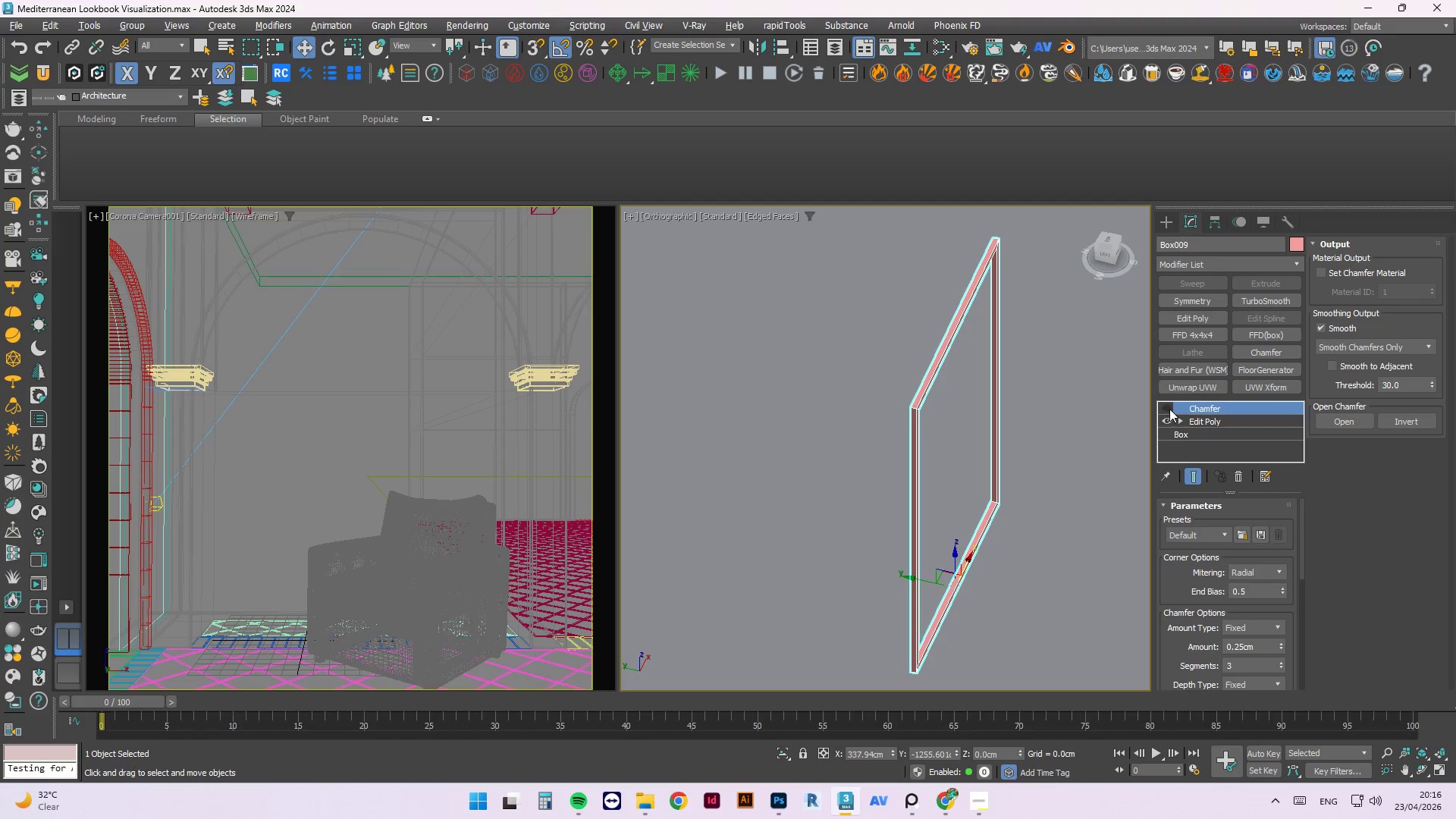 
left_click([1162, 408])
 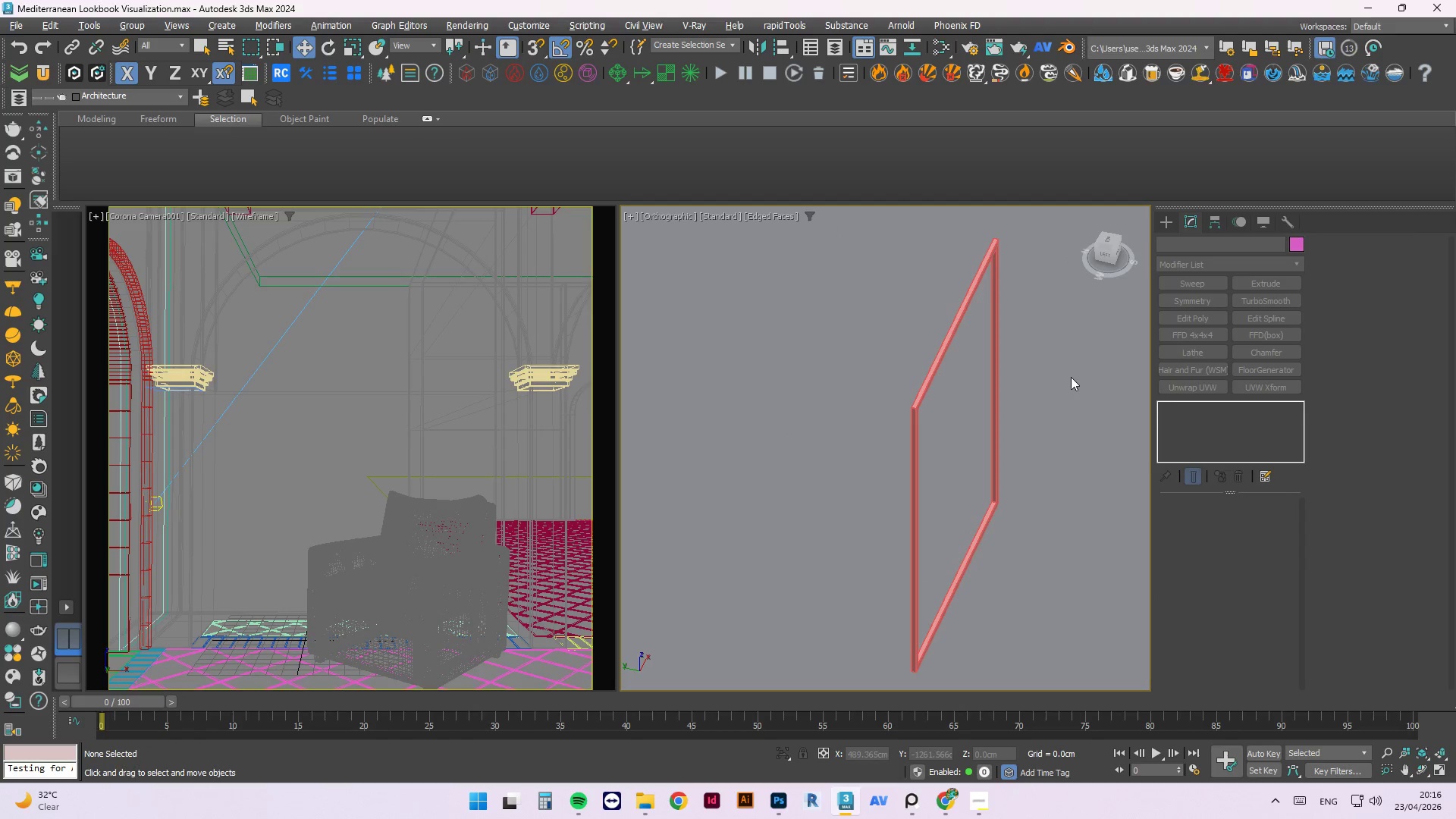 
hold_key(key=AltLeft, duration=0.83)
 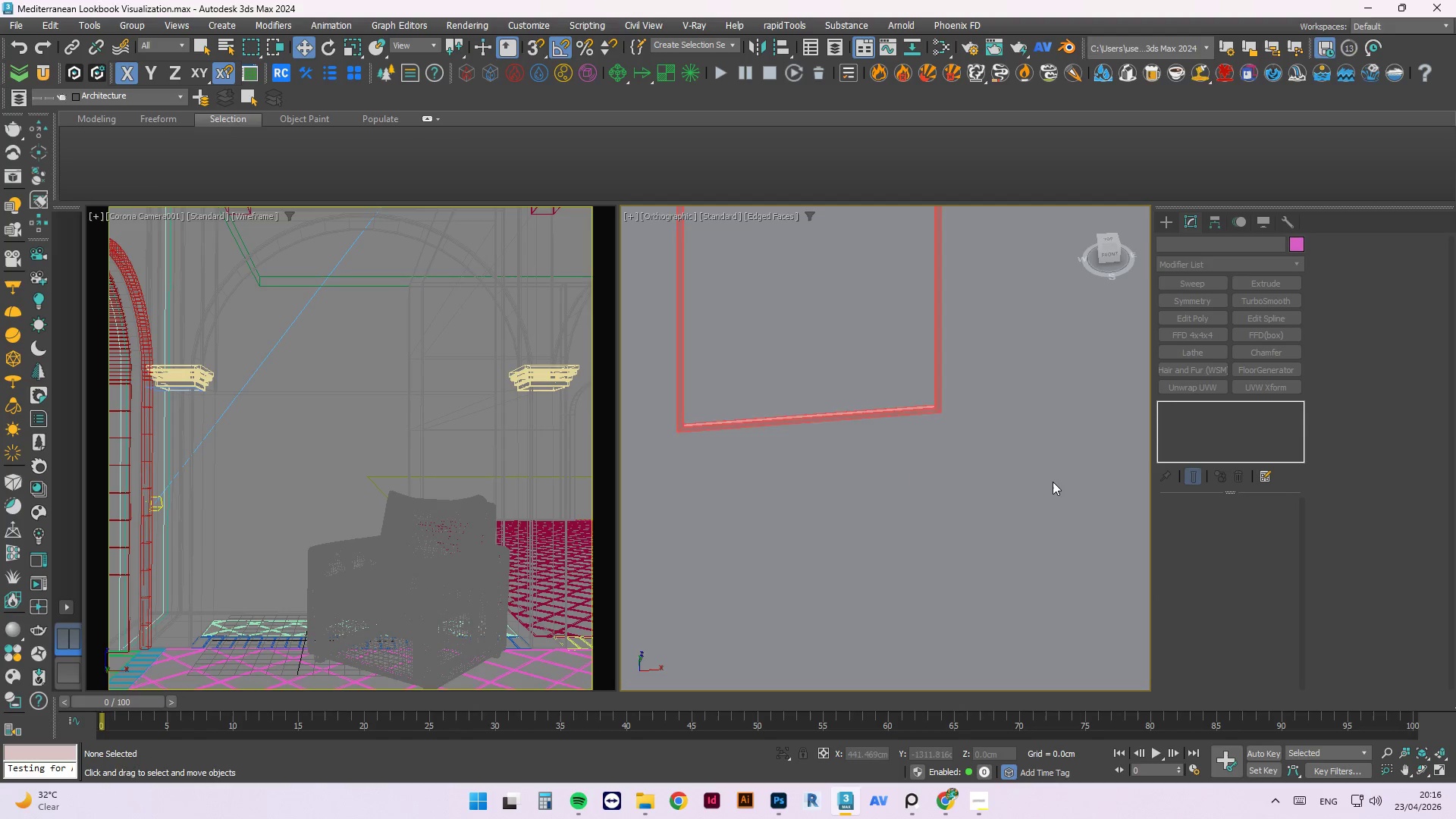 
scroll: coordinate [1053, 483], scroll_direction: down, amount: 3.0
 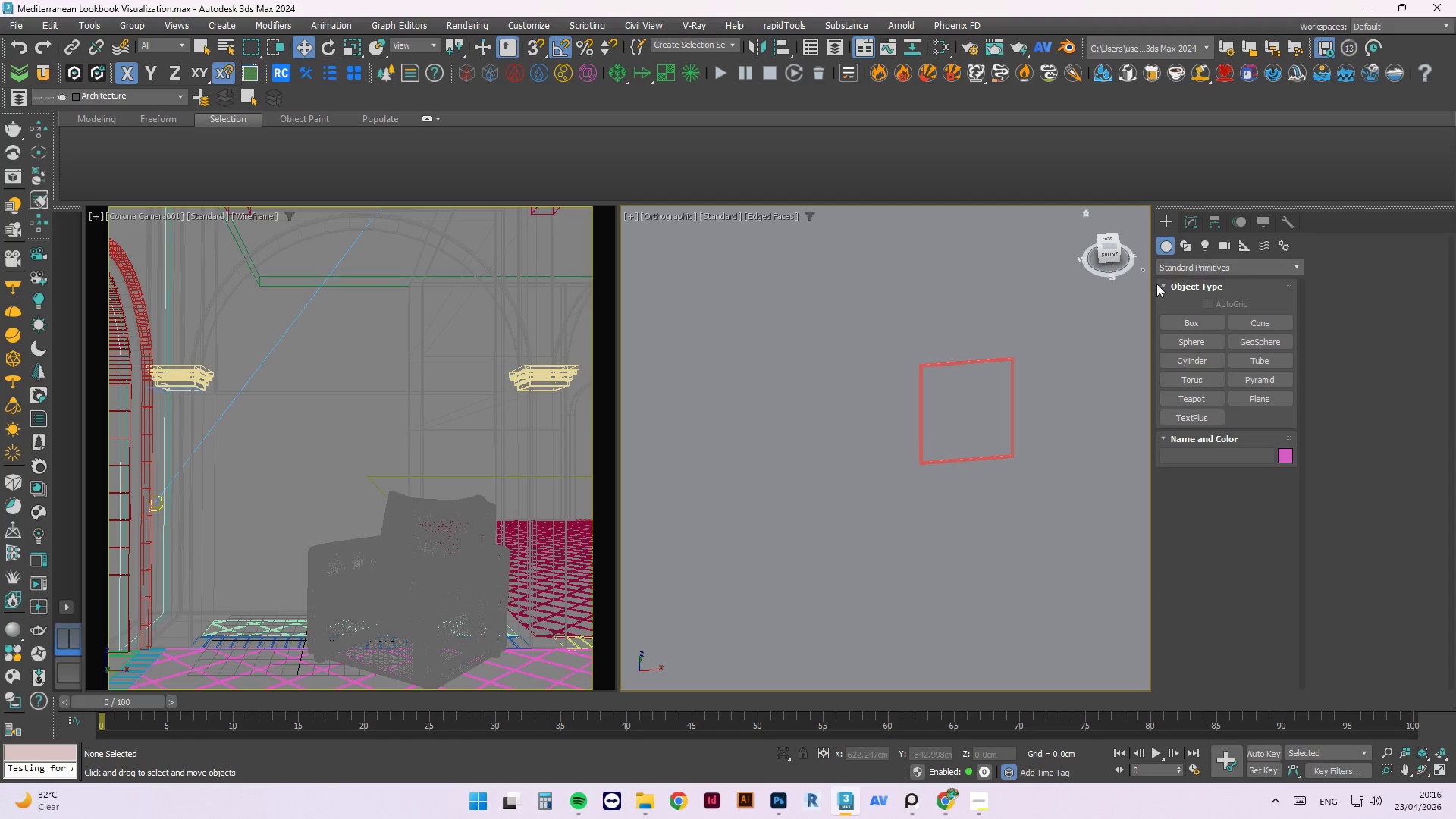 
left_click([1197, 325])
 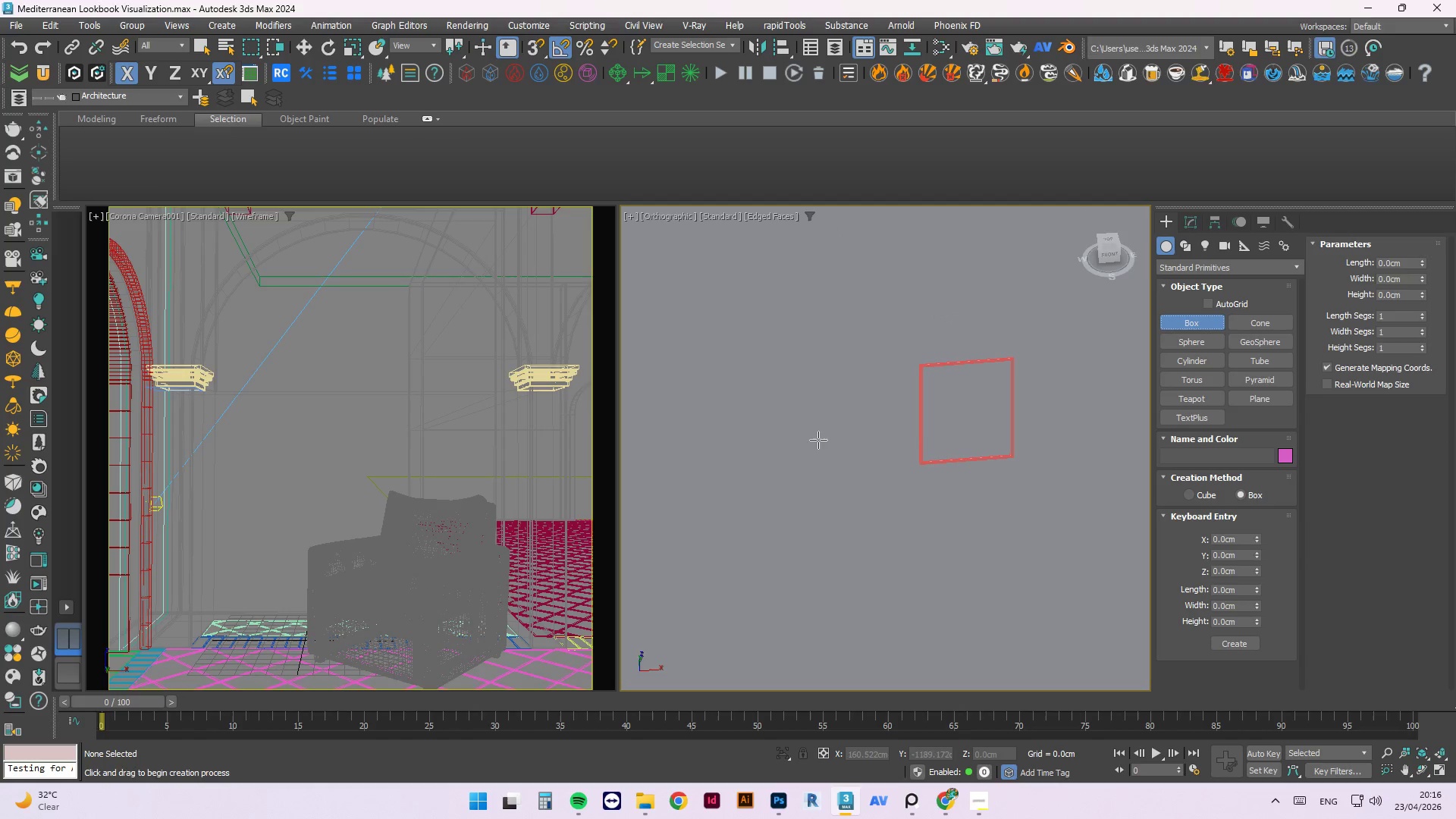 
hold_key(key=AltLeft, duration=0.75)
 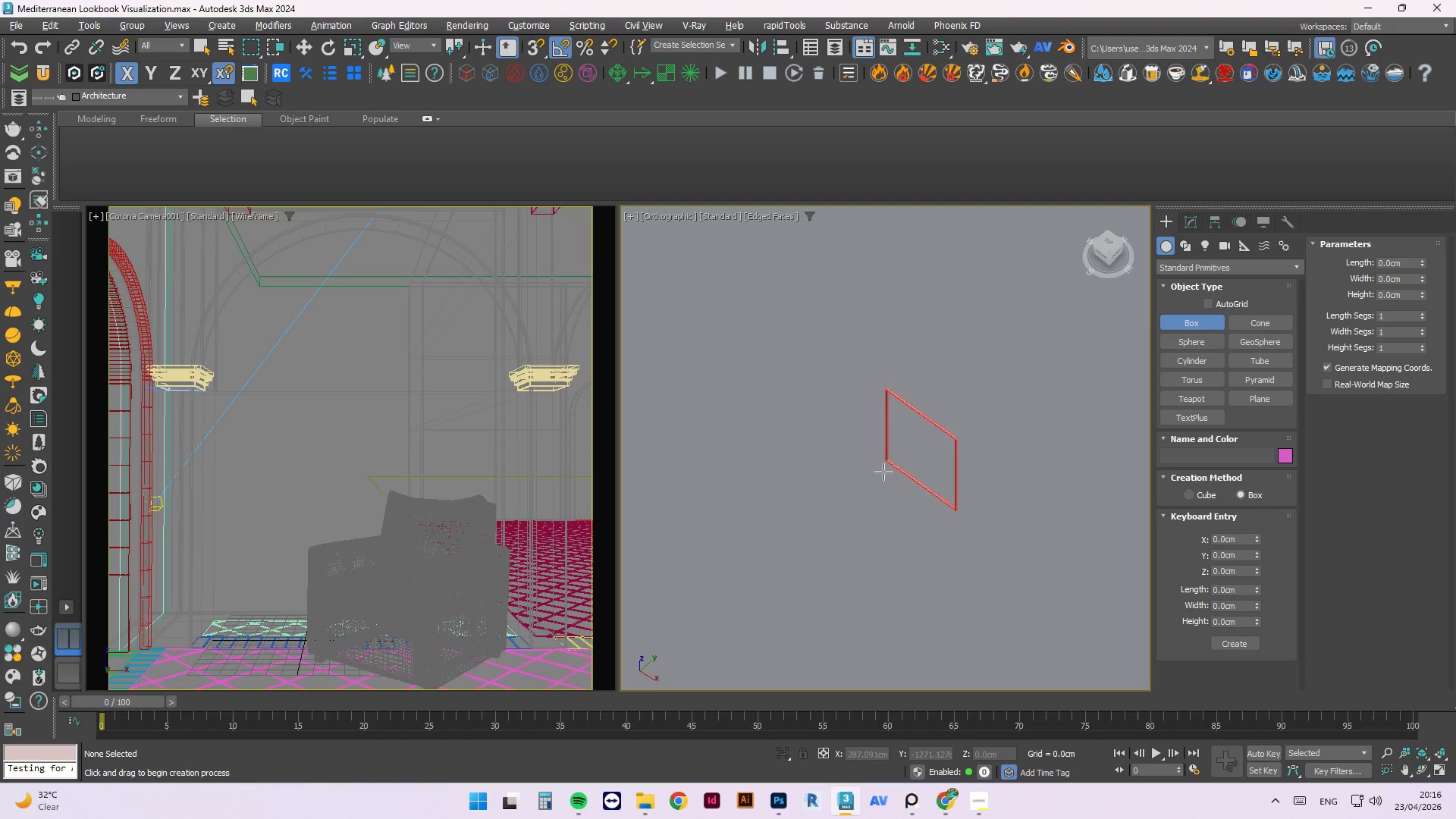 
scroll: coordinate [896, 450], scroll_direction: up, amount: 7.0
 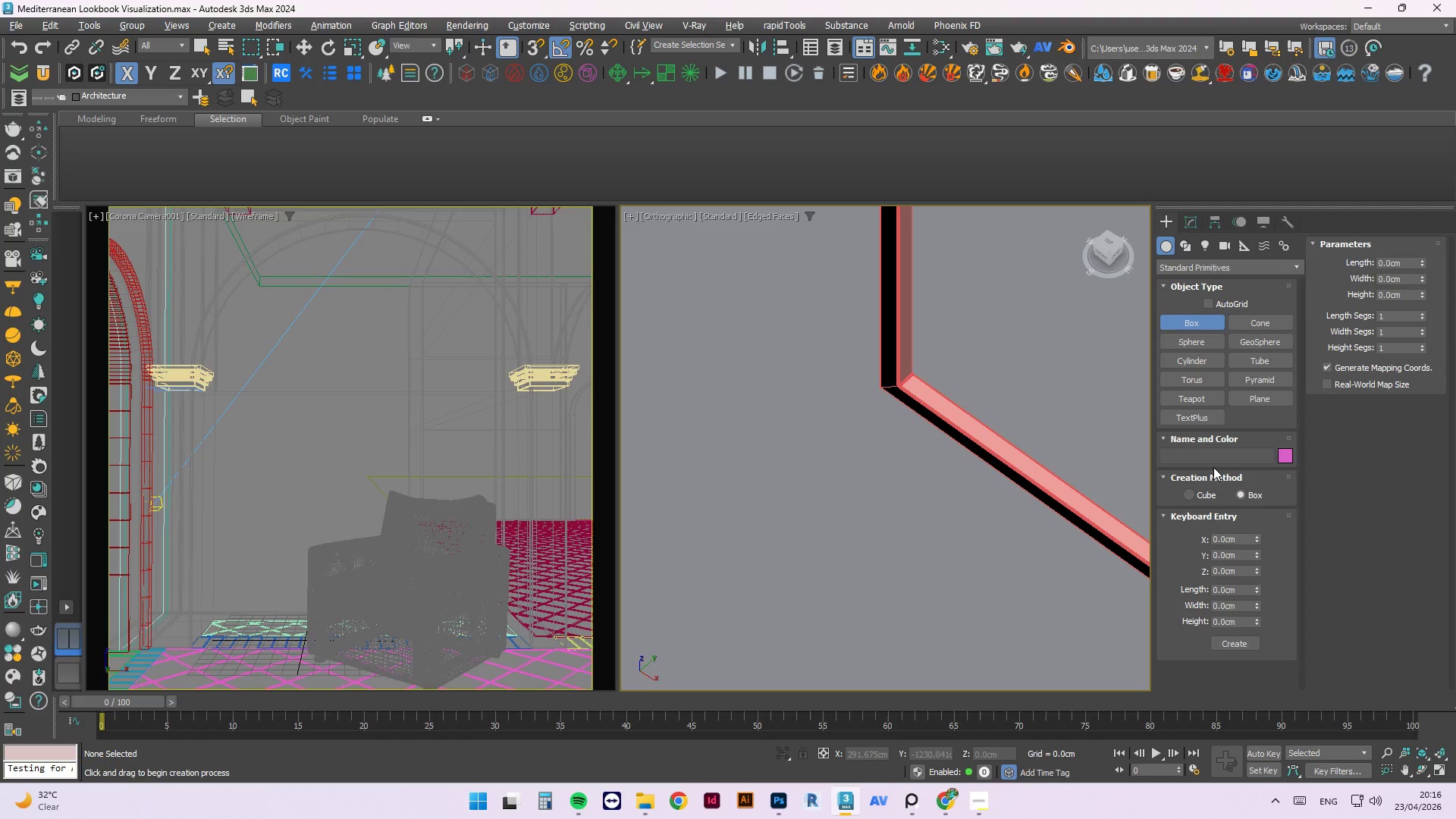 
key(Escape)
 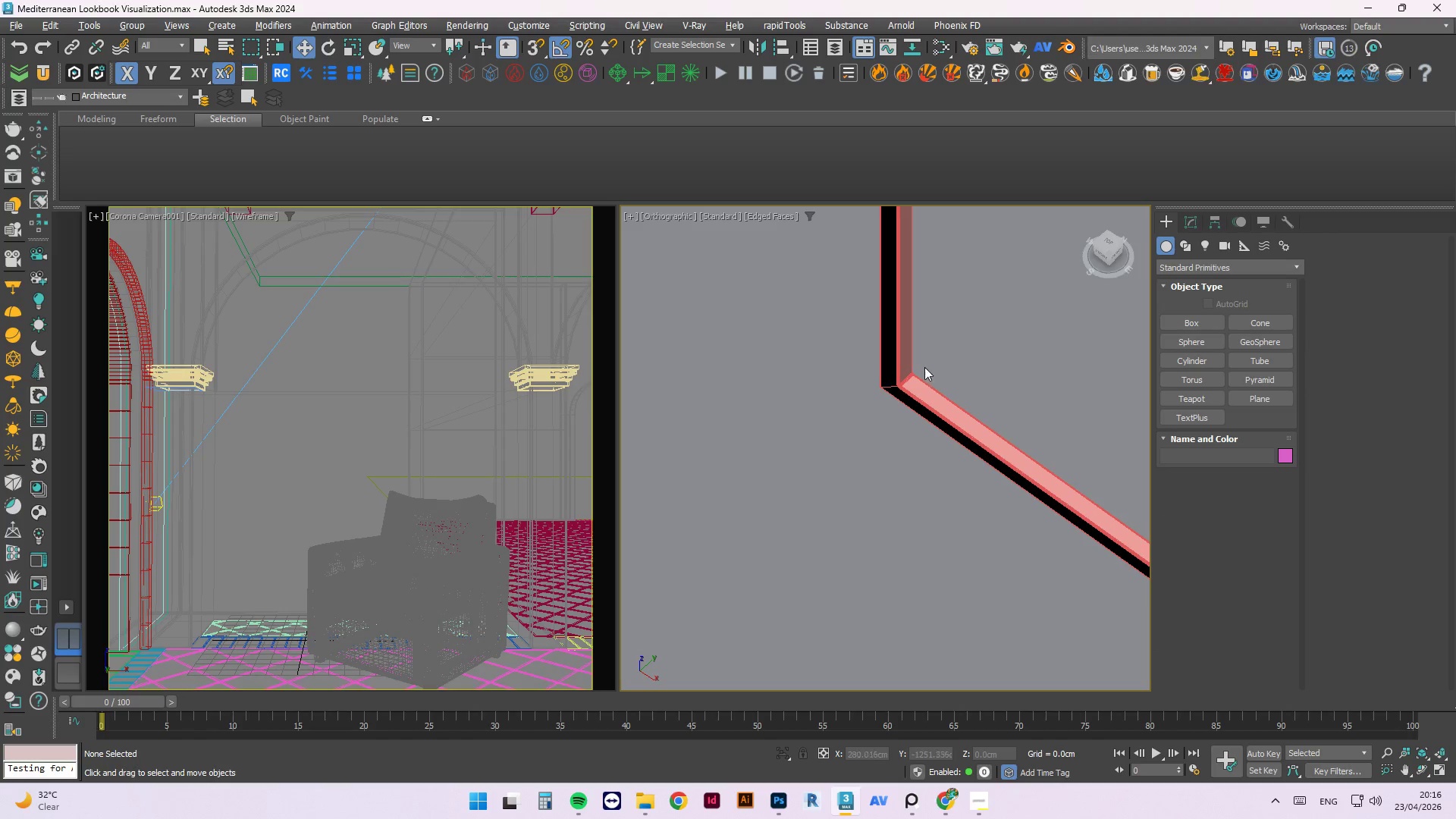 
key(Escape)
 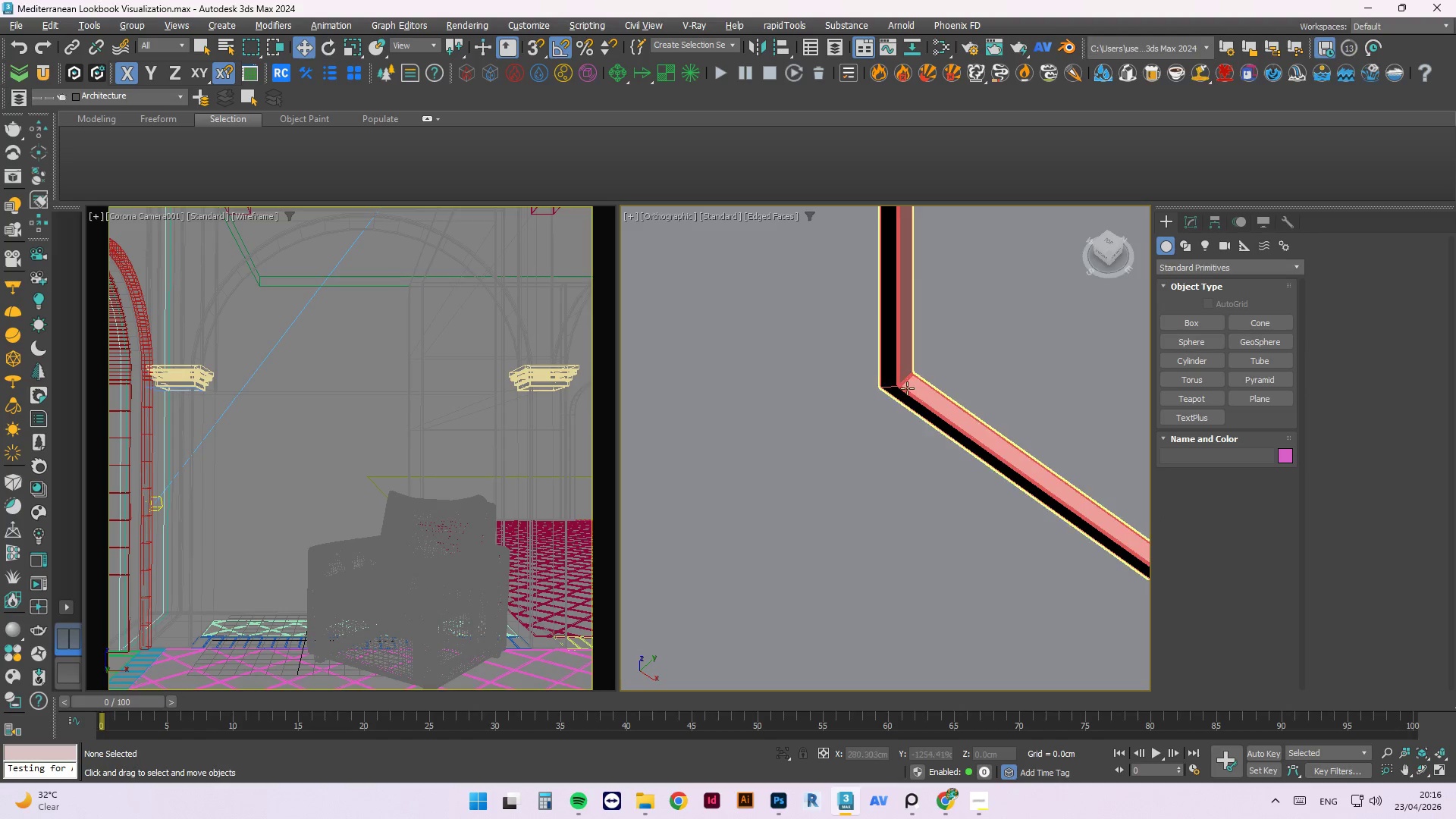 
double_click([907, 389])
 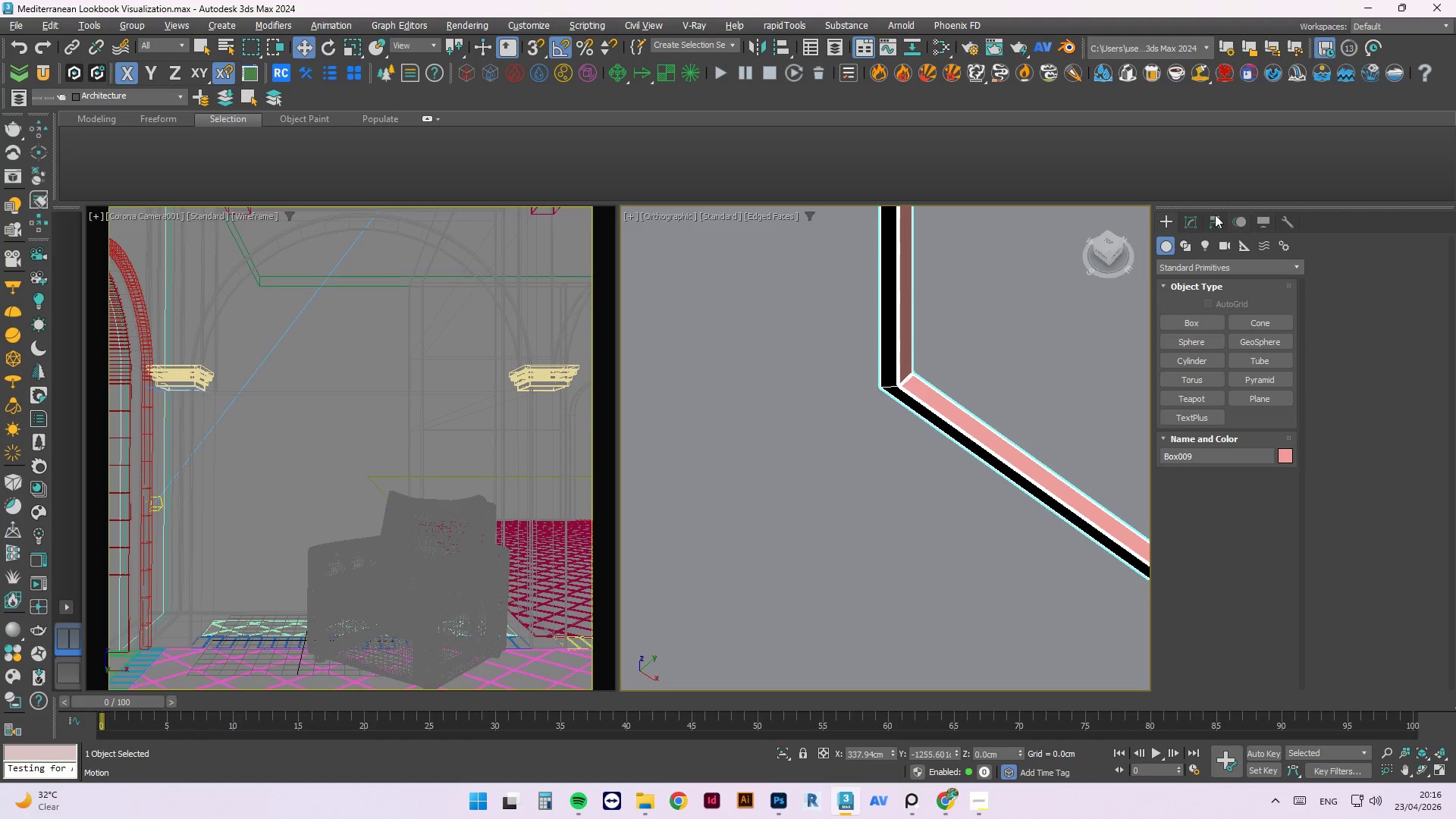 
left_click([1185, 221])
 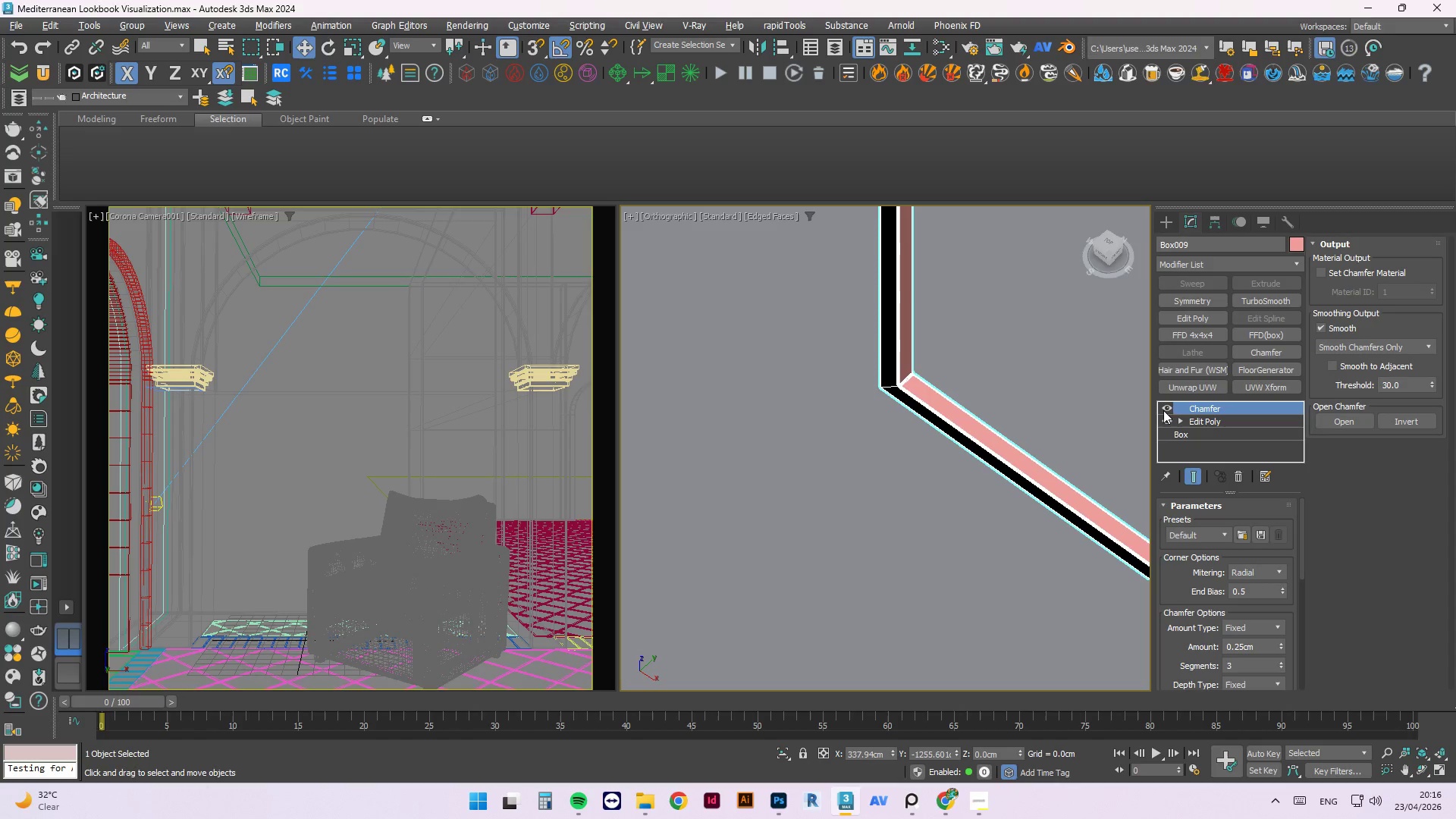 
left_click([1169, 407])
 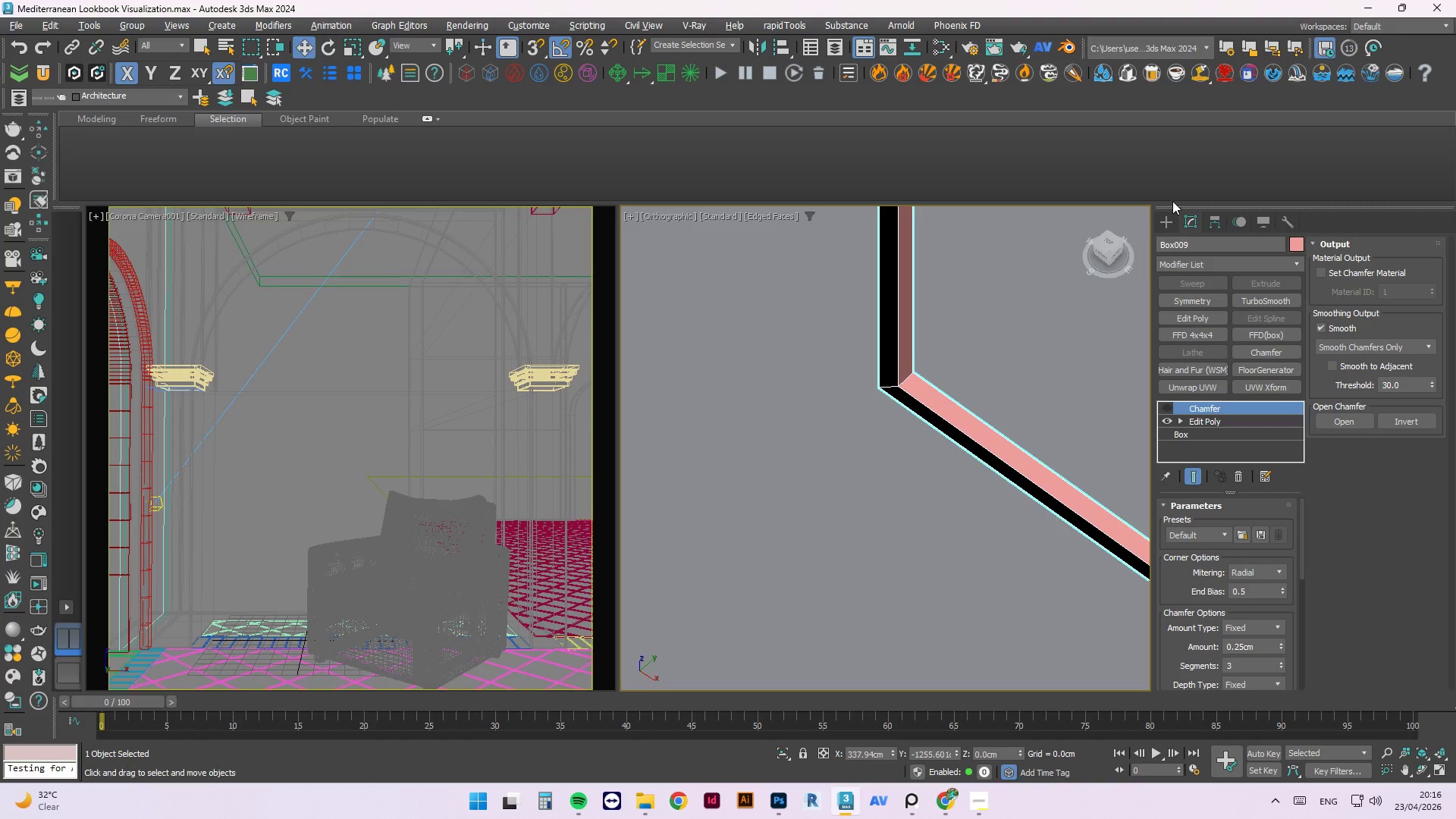 
left_click([1166, 231])
 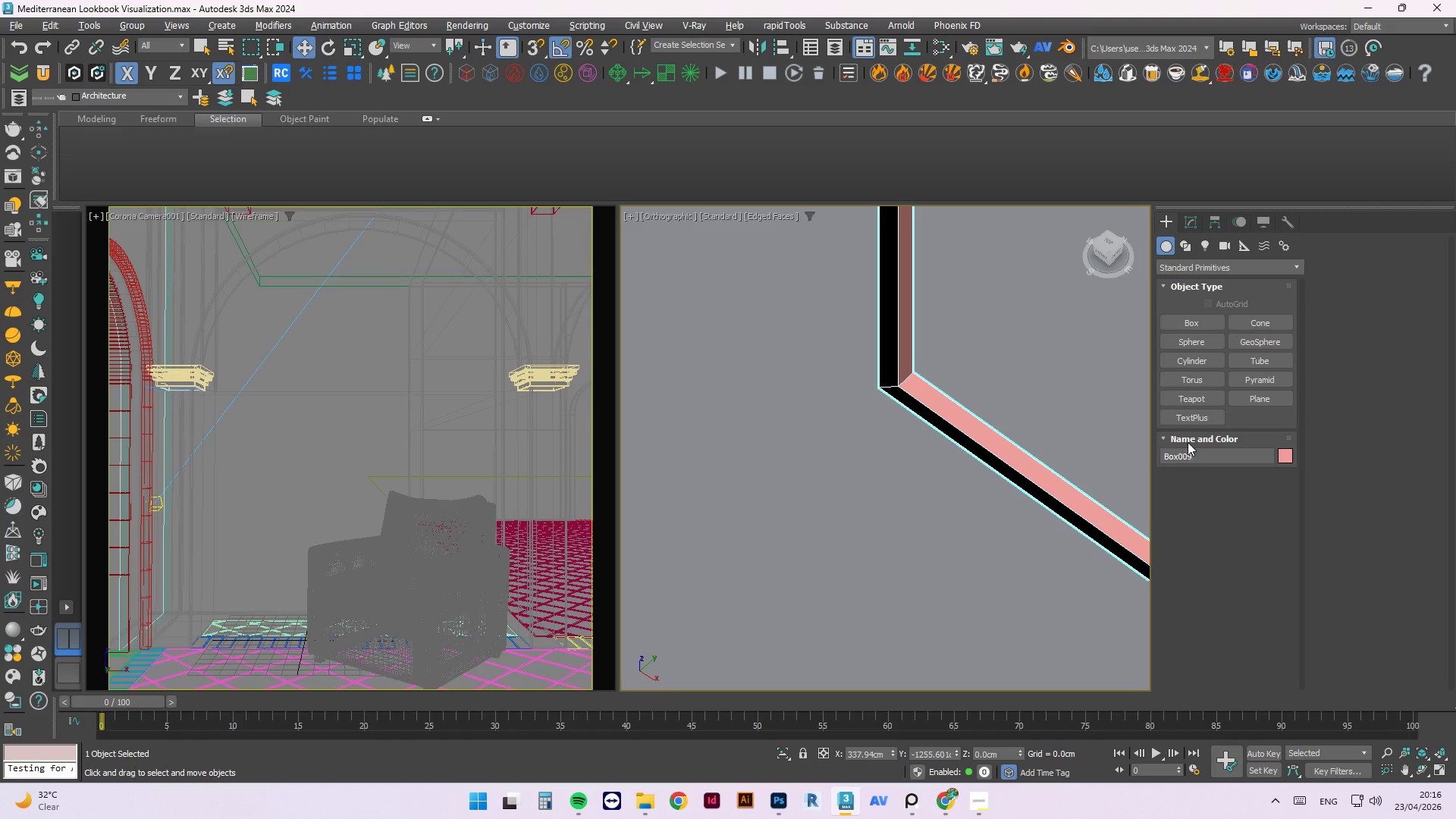 
left_click([1200, 326])
 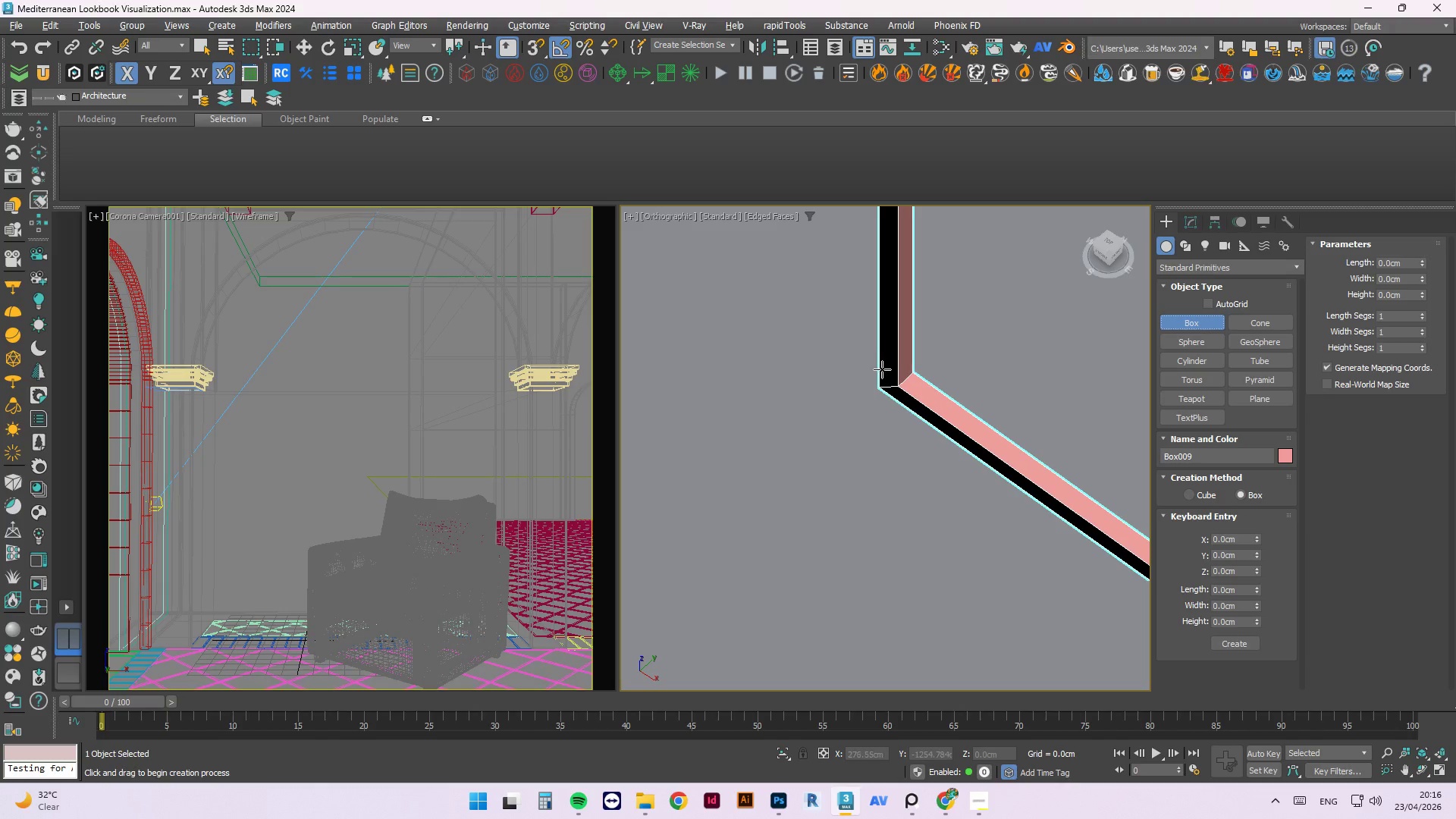 
scroll: coordinate [903, 382], scroll_direction: up, amount: 2.0
 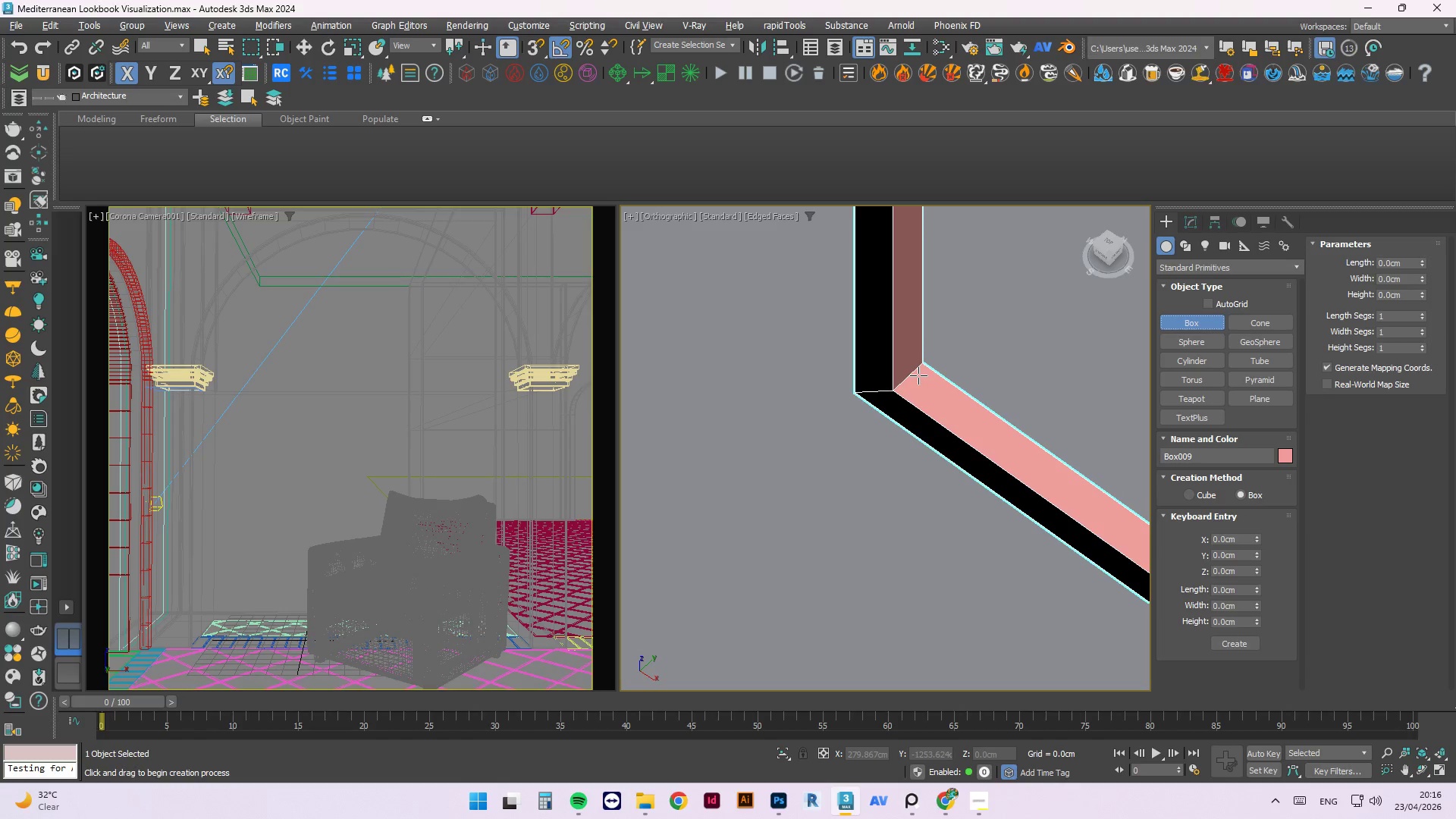 
key(S)
 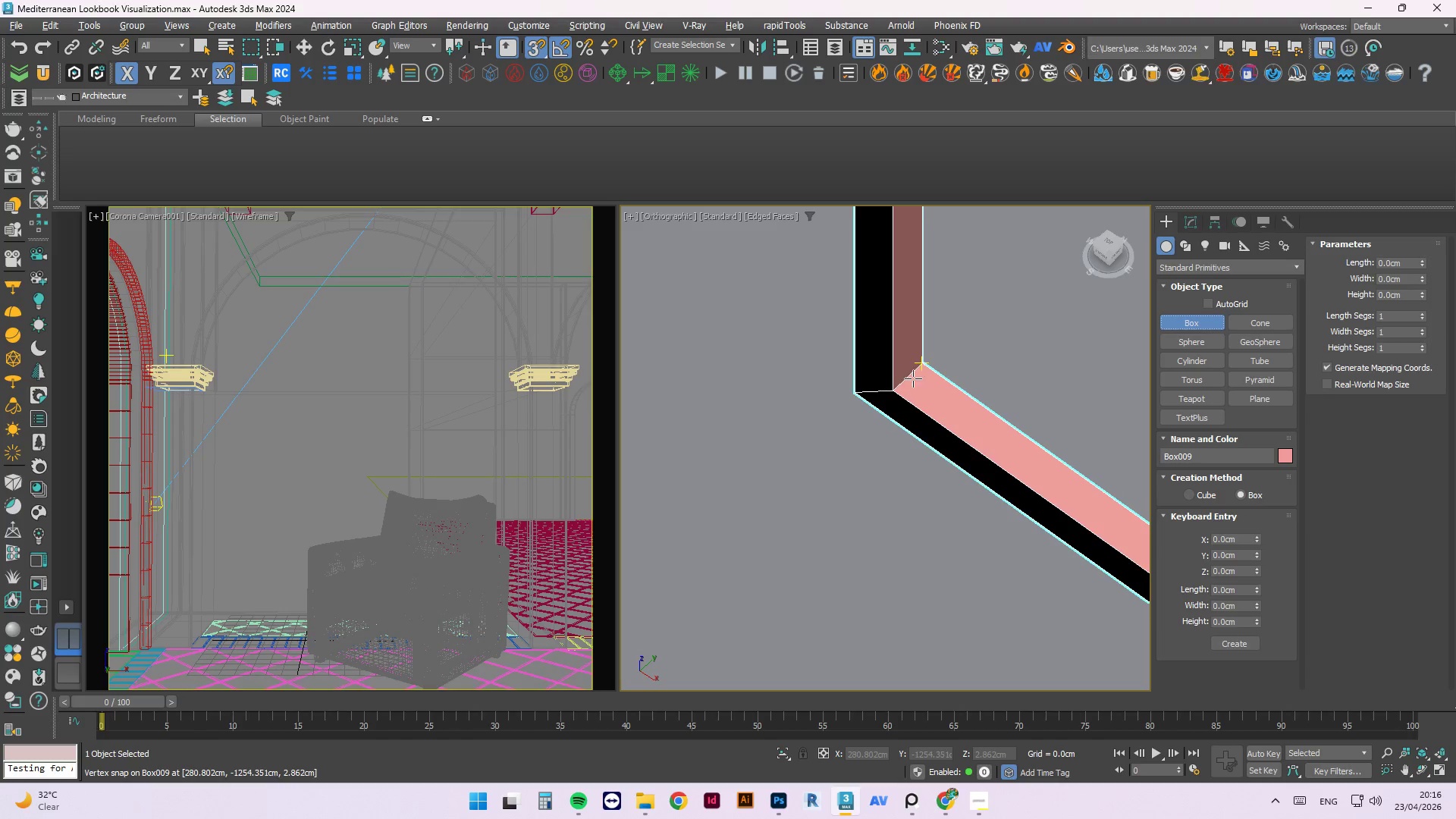 
left_click_drag(start_coordinate=[912, 375], to_coordinate=[852, 332])
 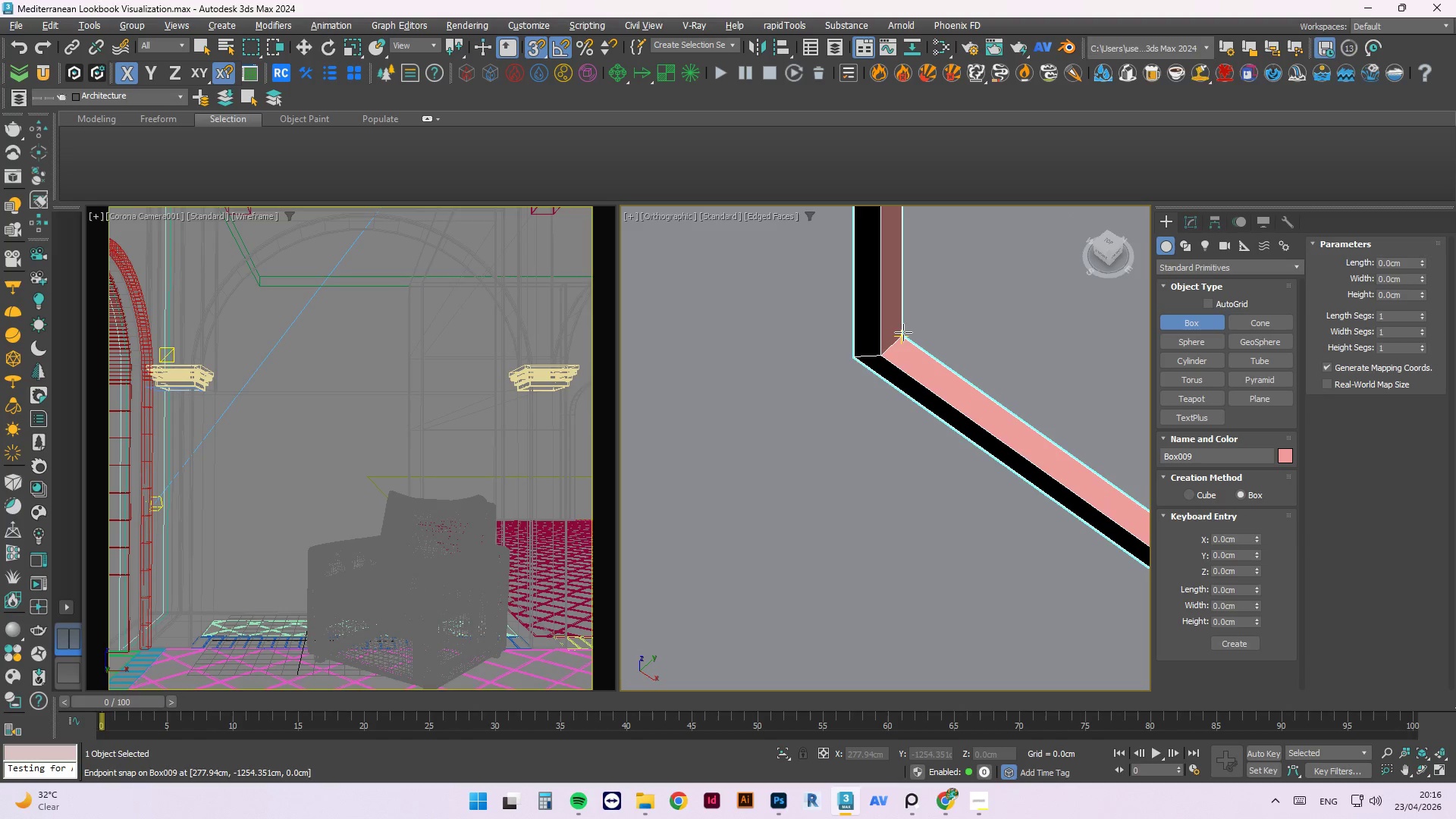 
key(Escape)
 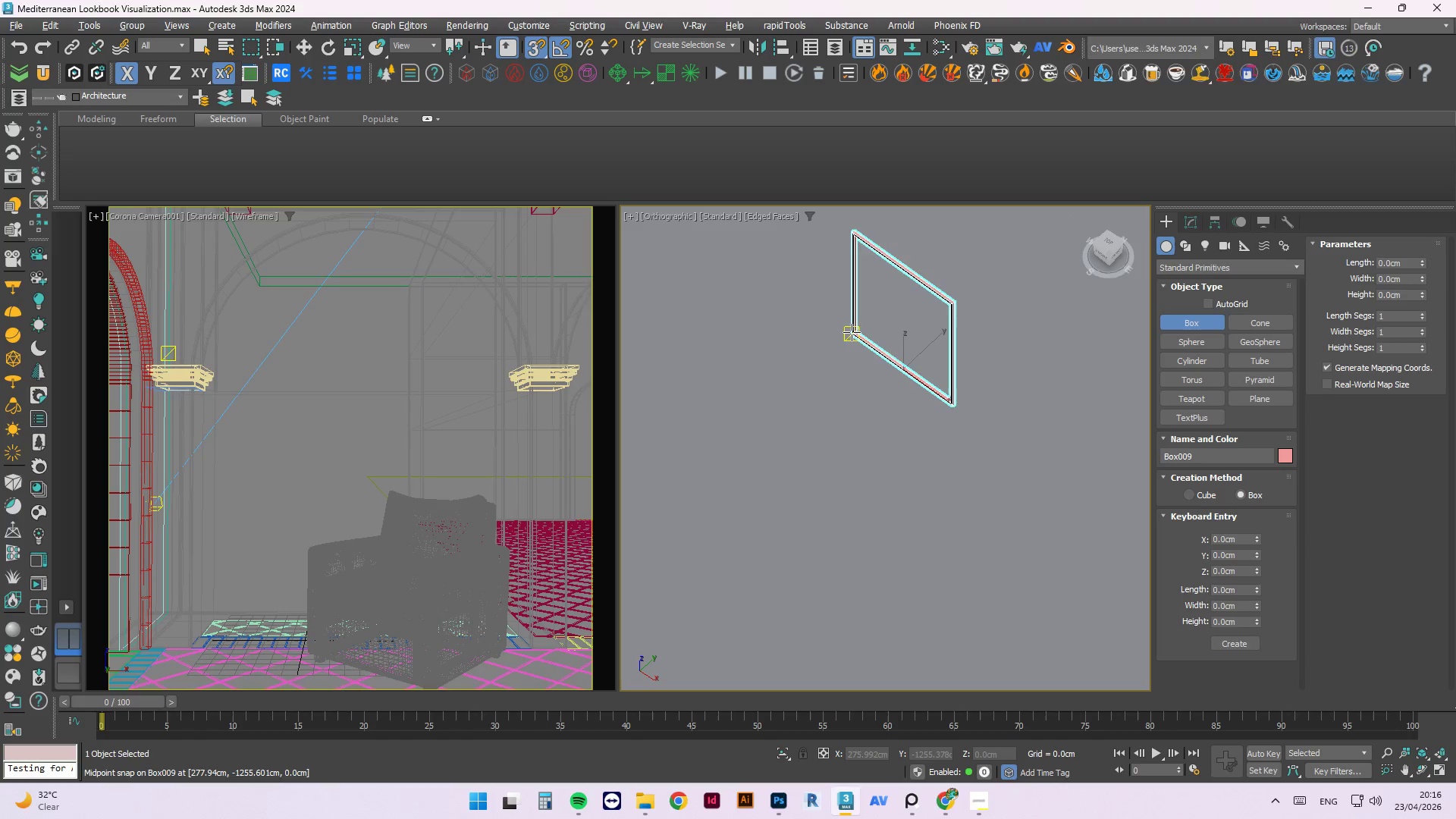 
scroll: coordinate [852, 331], scroll_direction: down, amount: 8.0
 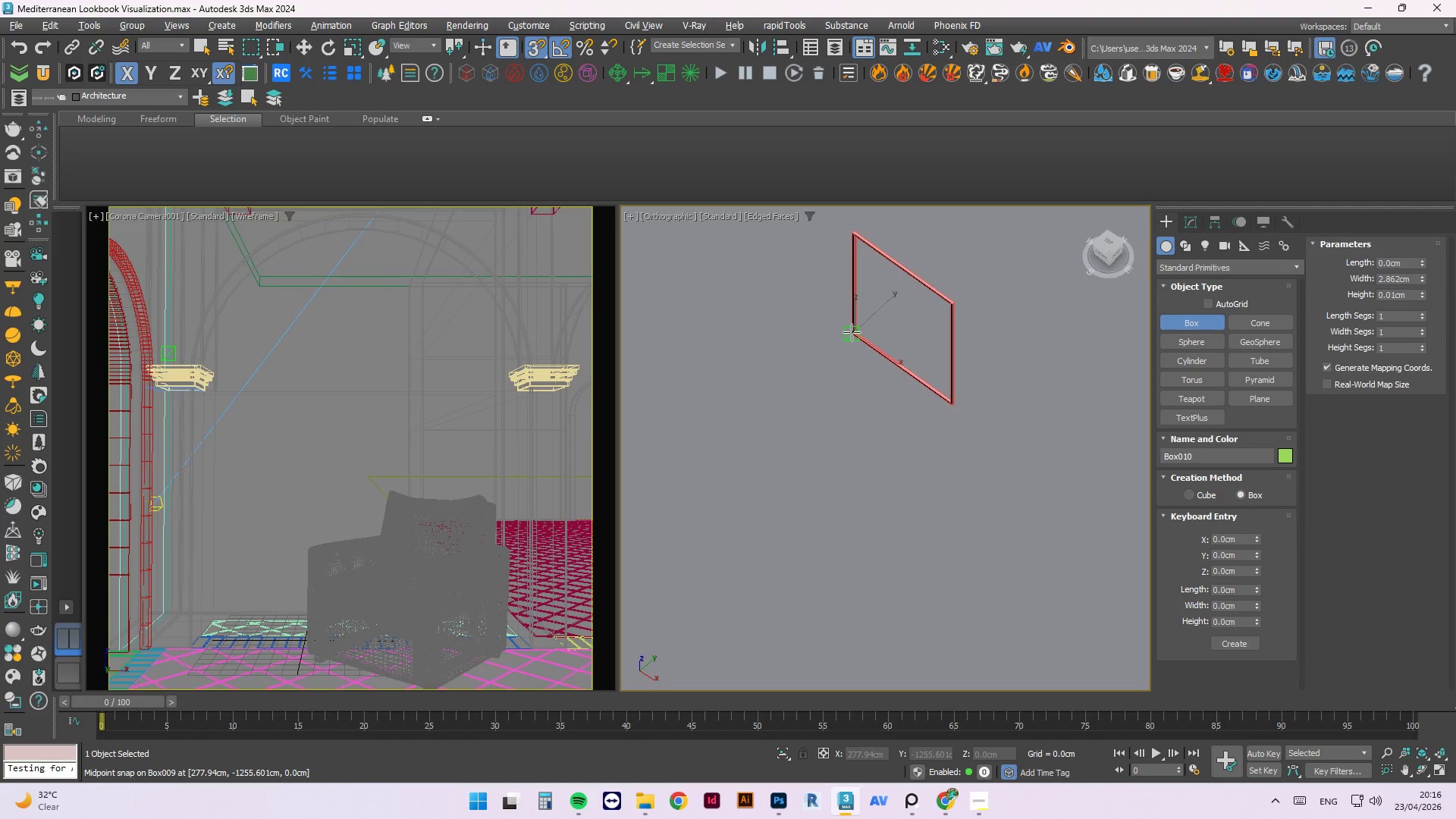 
scroll: coordinate [913, 340], scroll_direction: up, amount: 10.0
 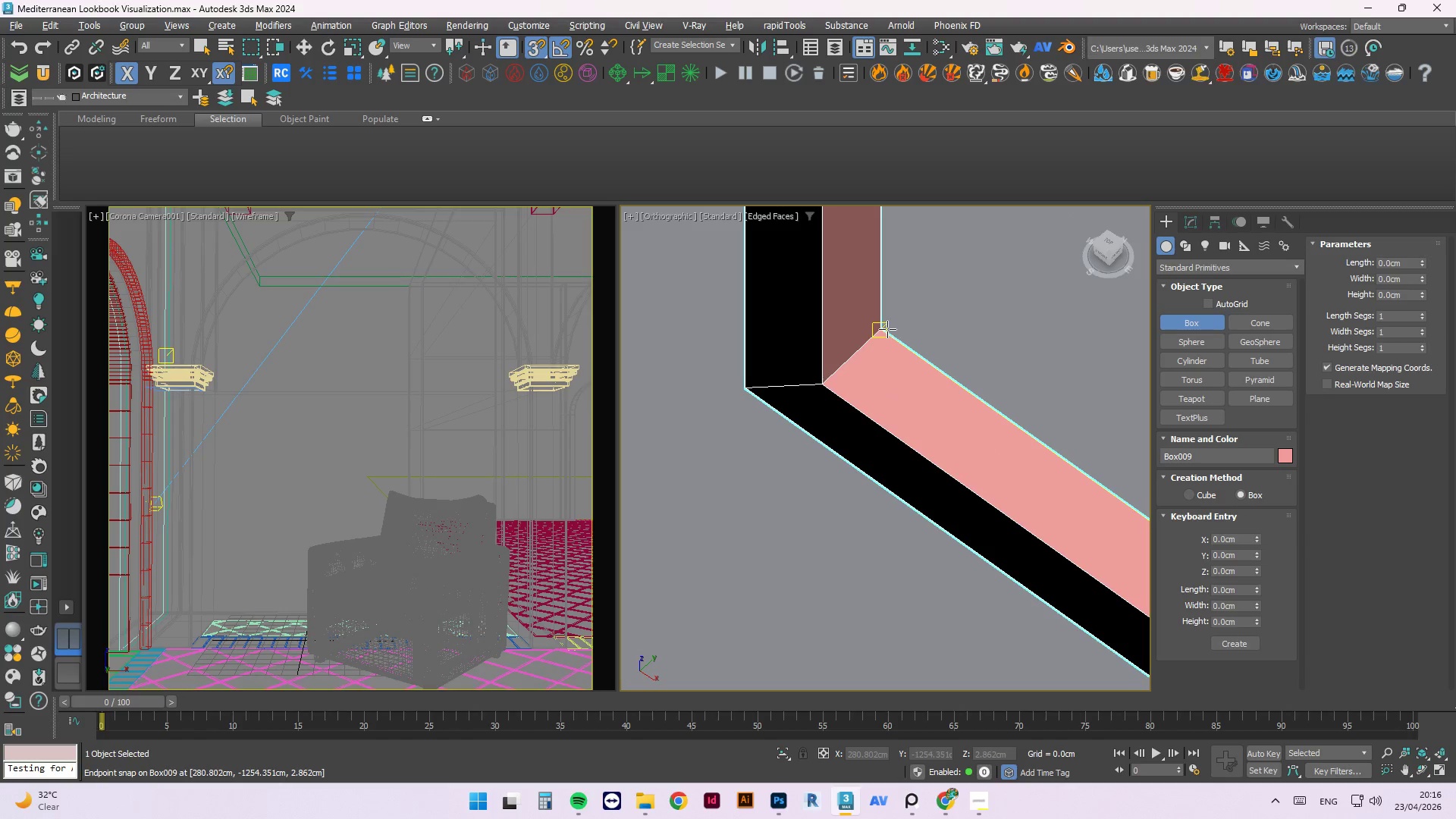 
left_click_drag(start_coordinate=[887, 329], to_coordinate=[995, 389])
 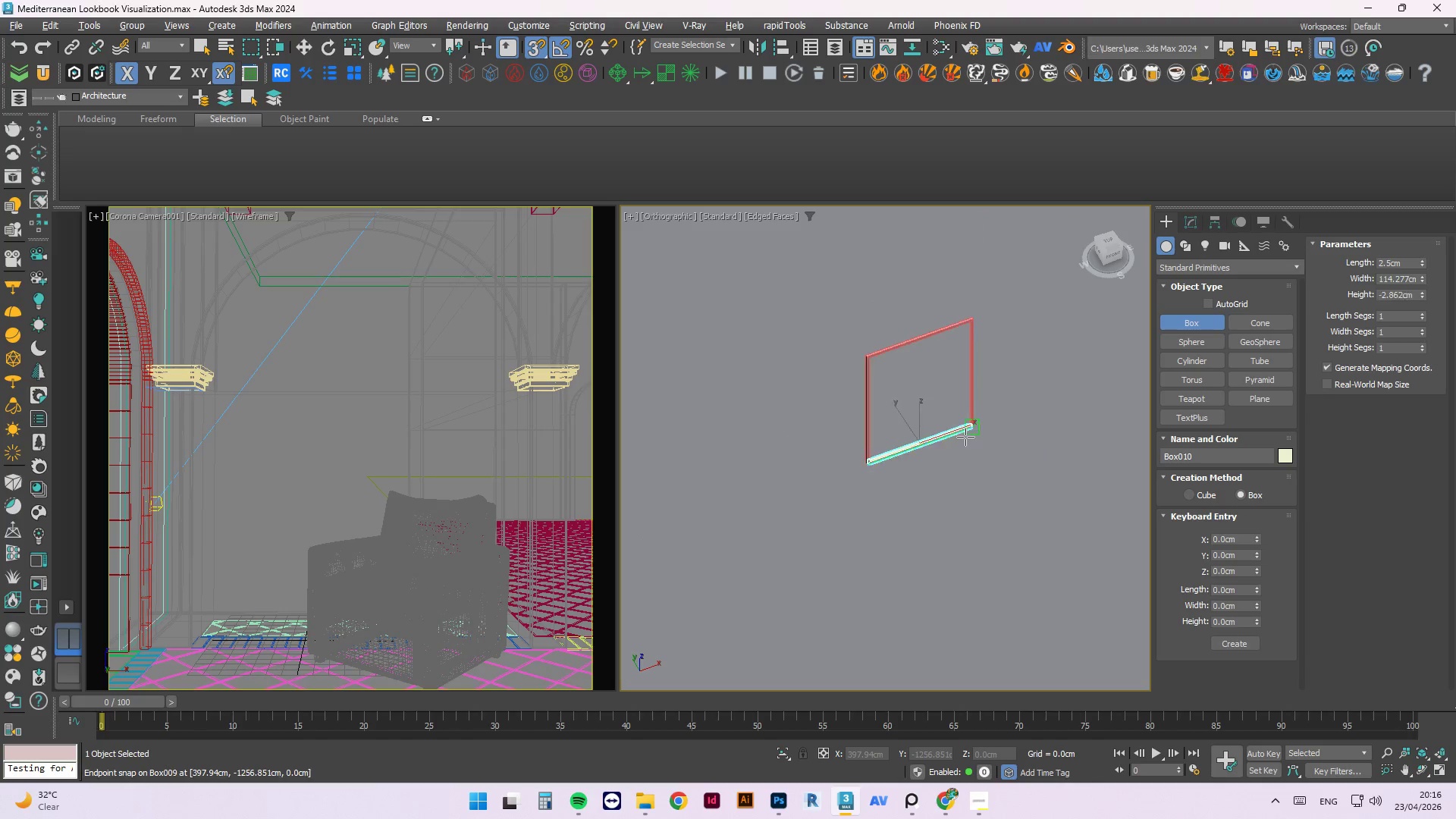 
hold_key(key=AltLeft, duration=0.83)
scroll: coordinate [750, 411], scroll_direction: down, amount: 7.0
 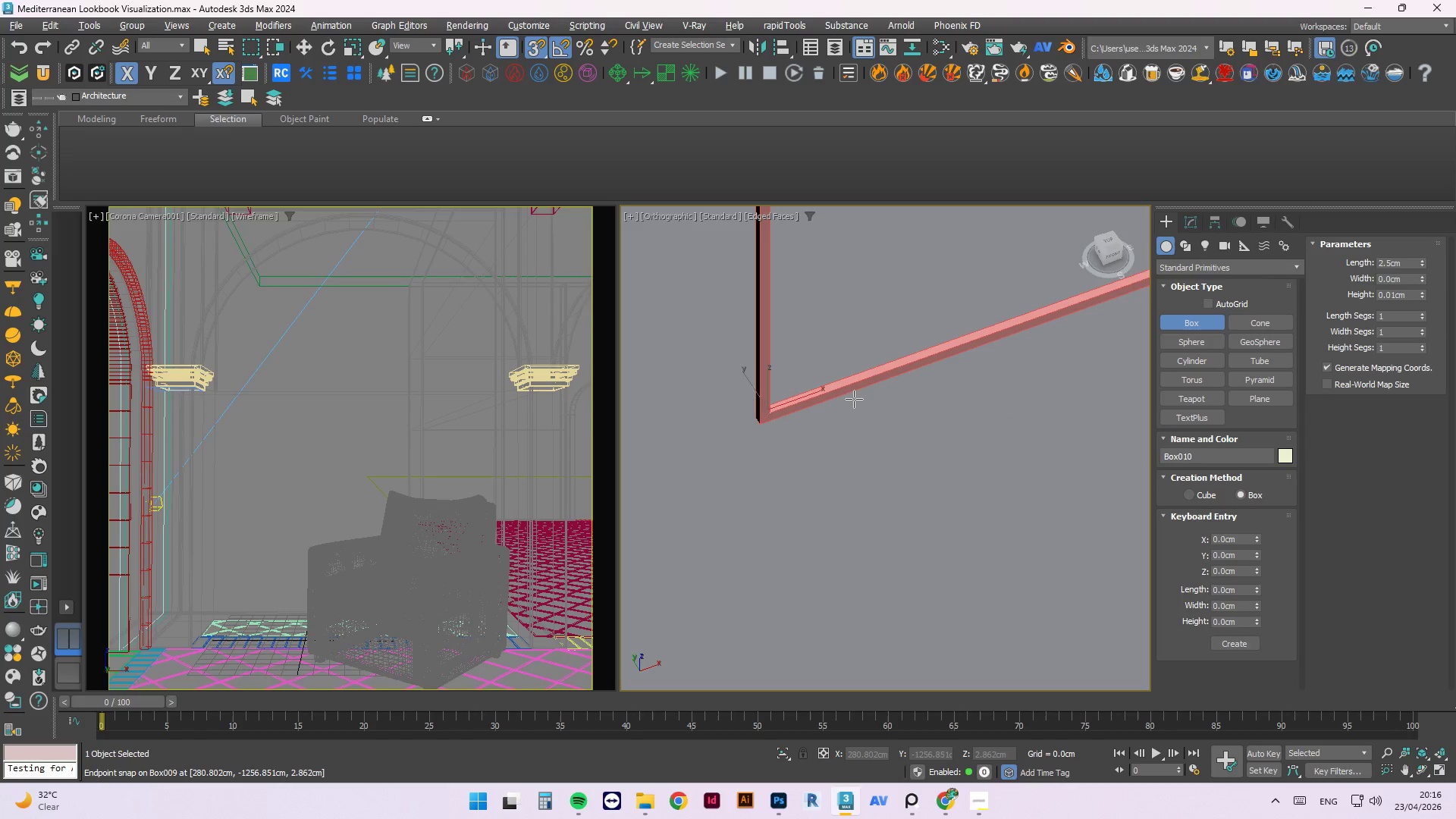 
scroll: coordinate [907, 366], scroll_direction: up, amount: 2.0
 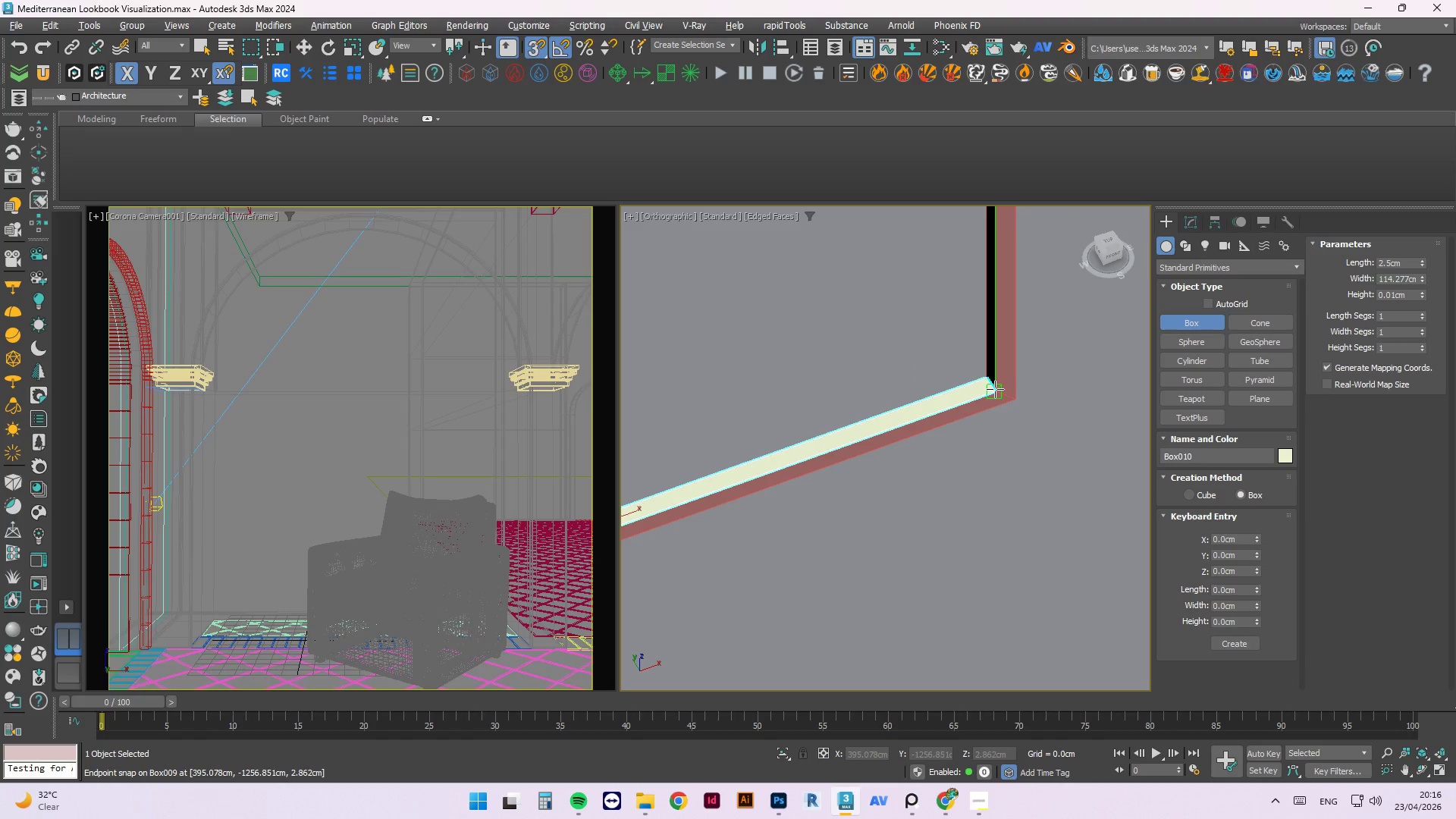 
scroll: coordinate [965, 437], scroll_direction: down, amount: 6.0
 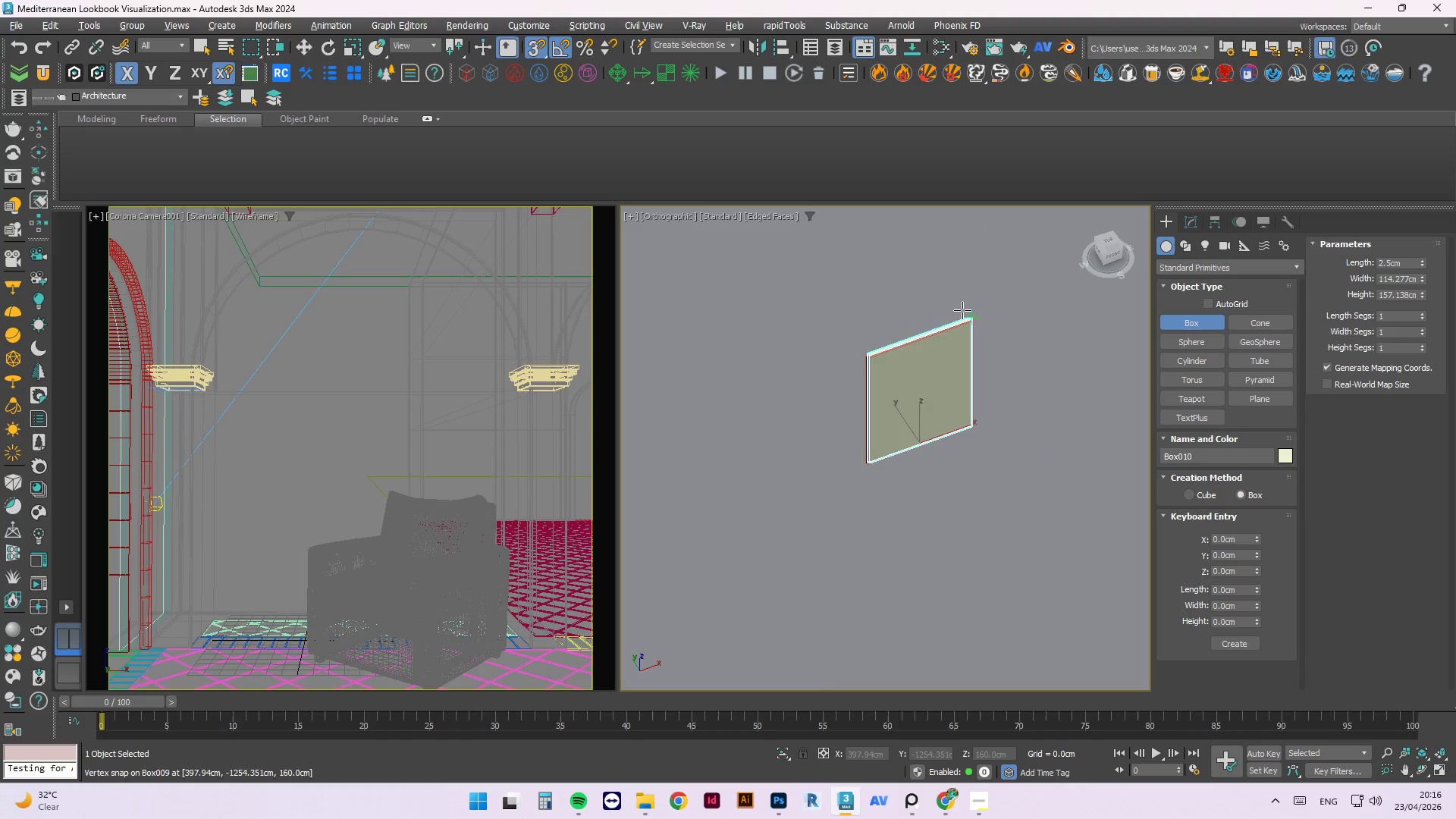 
scroll: coordinate [984, 338], scroll_direction: up, amount: 8.0
 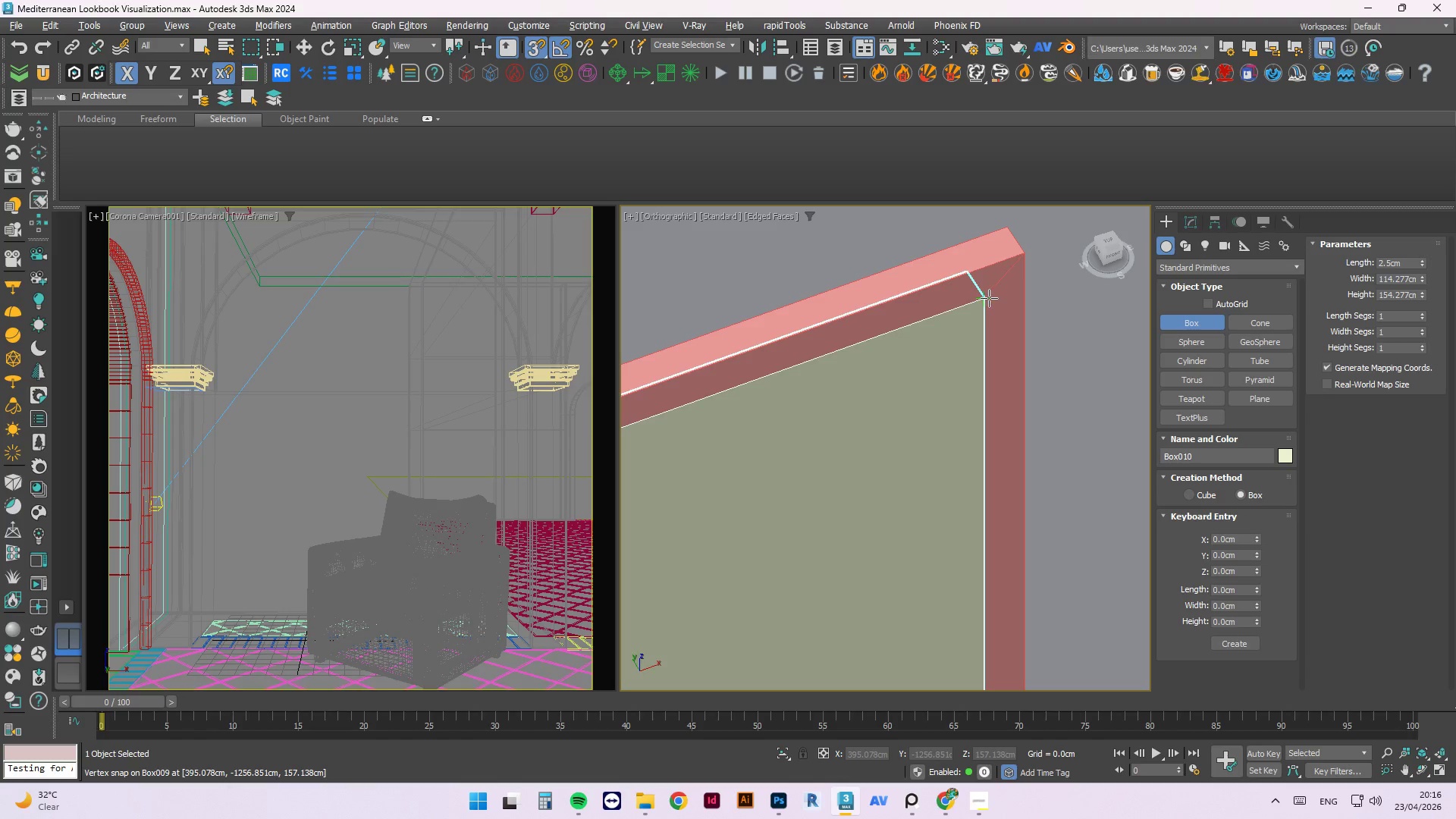 
left_click([988, 298])
 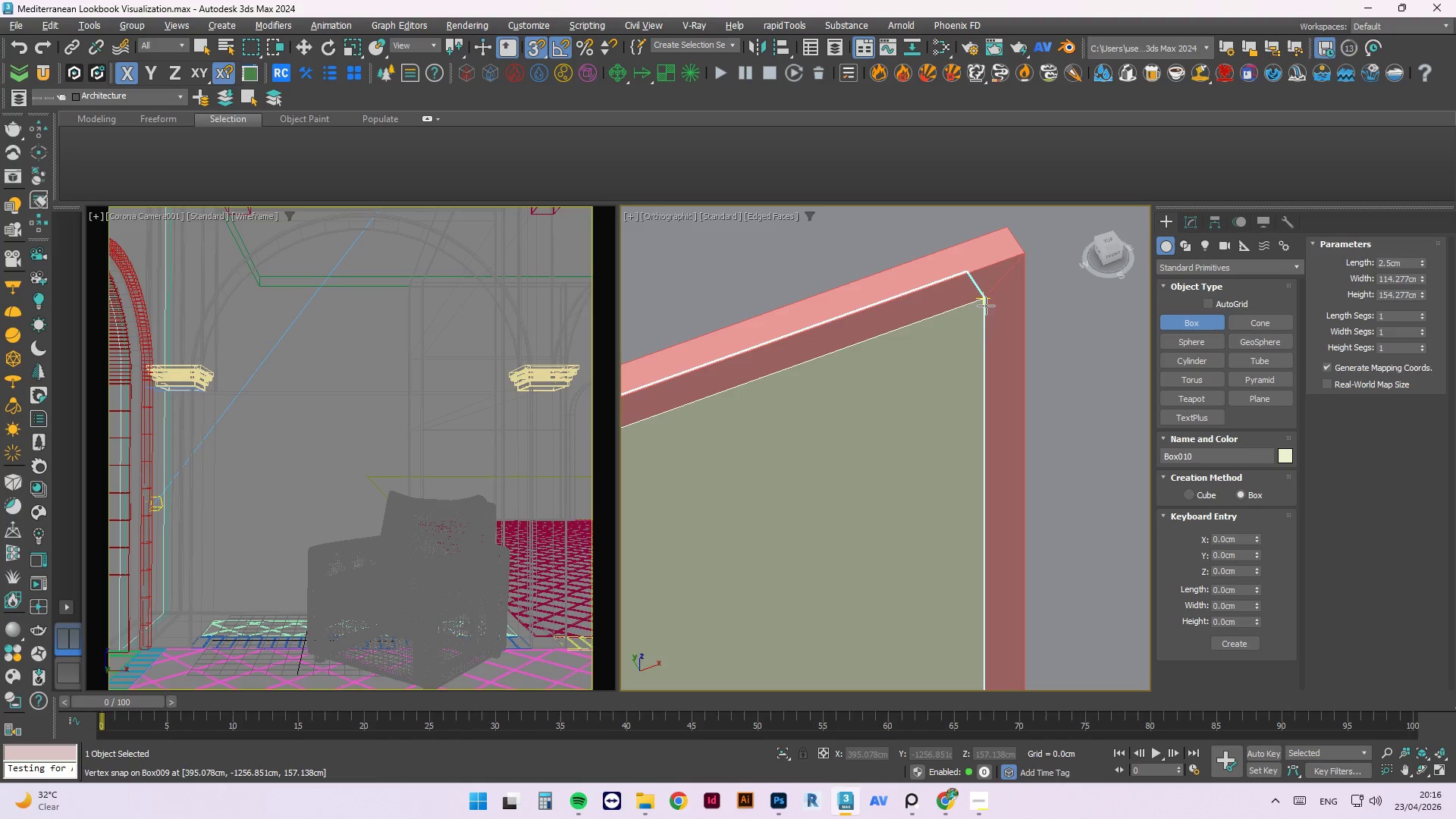 
key(Escape)
 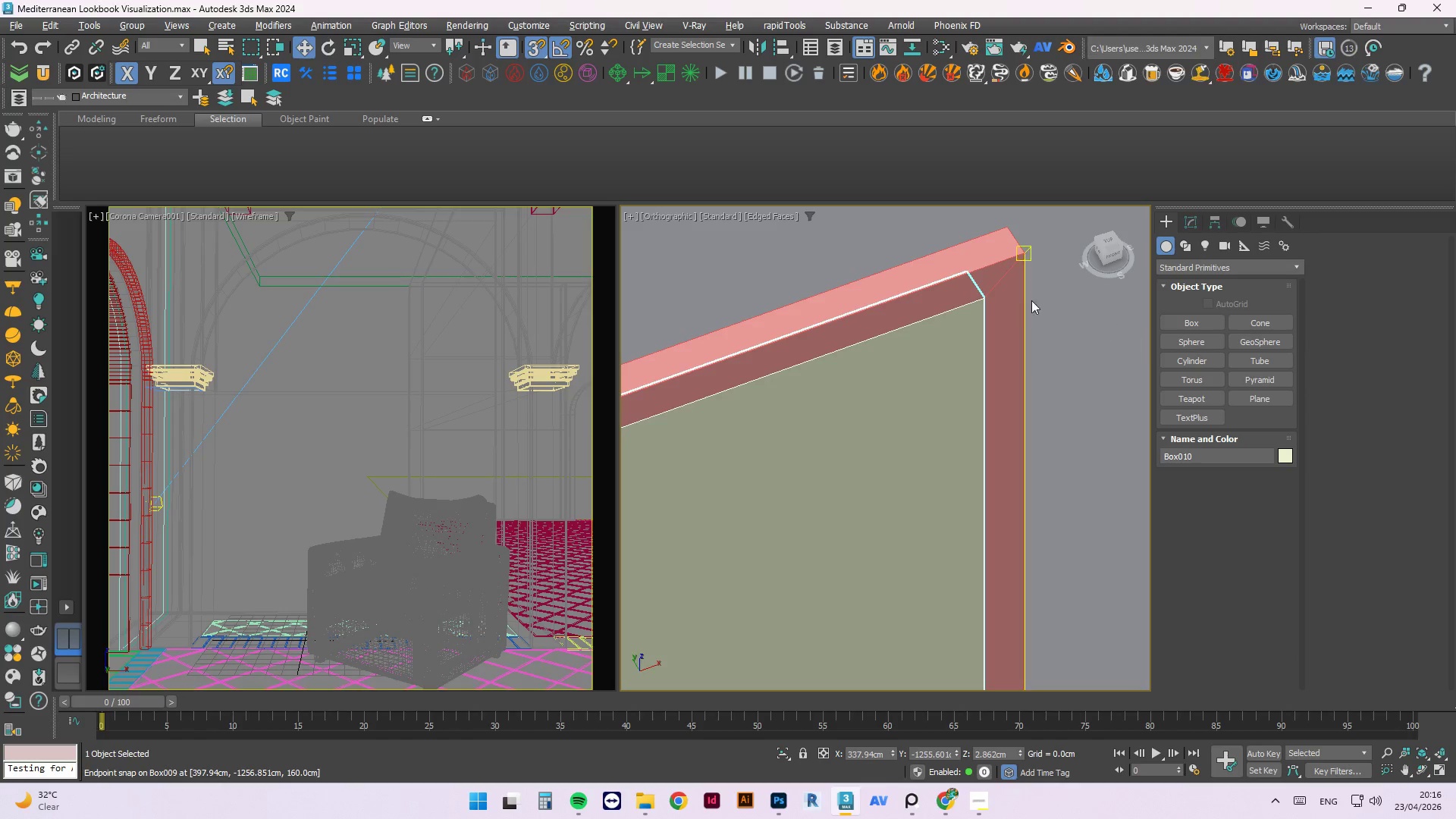 
hold_key(key=AltLeft, duration=0.84)
 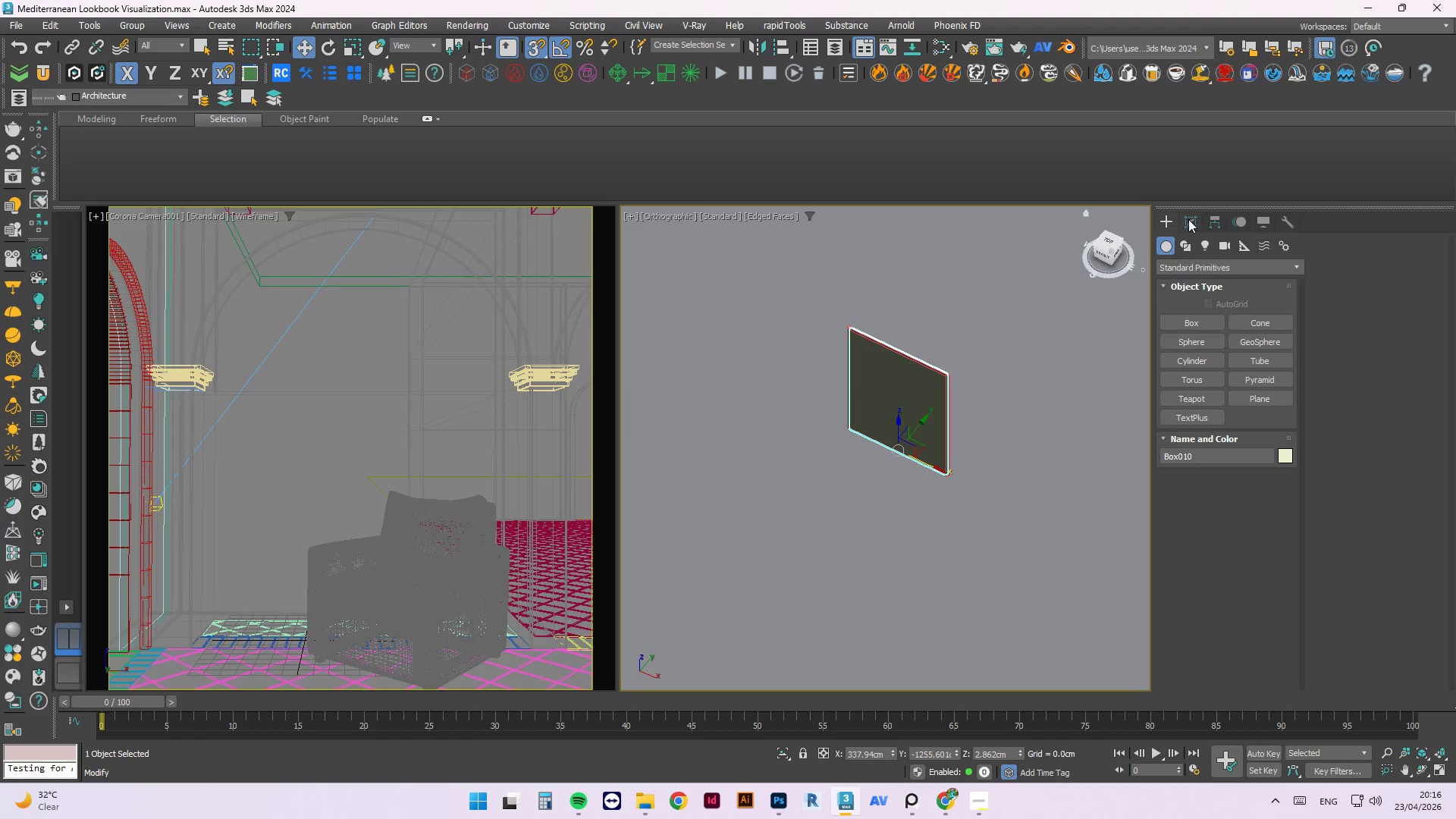 
scroll: coordinate [951, 347], scroll_direction: down, amount: 8.0
 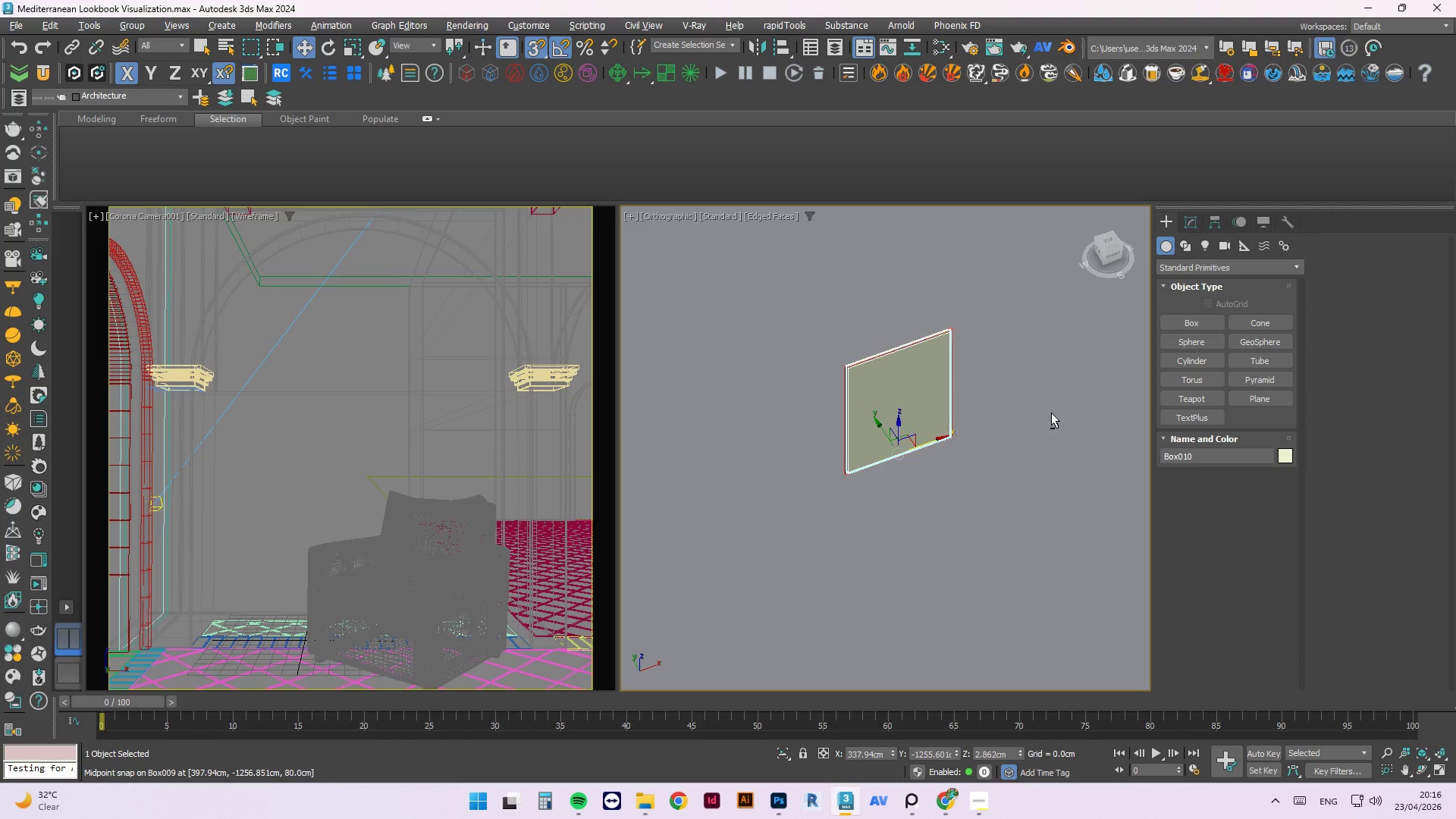 
left_click([1193, 218])
 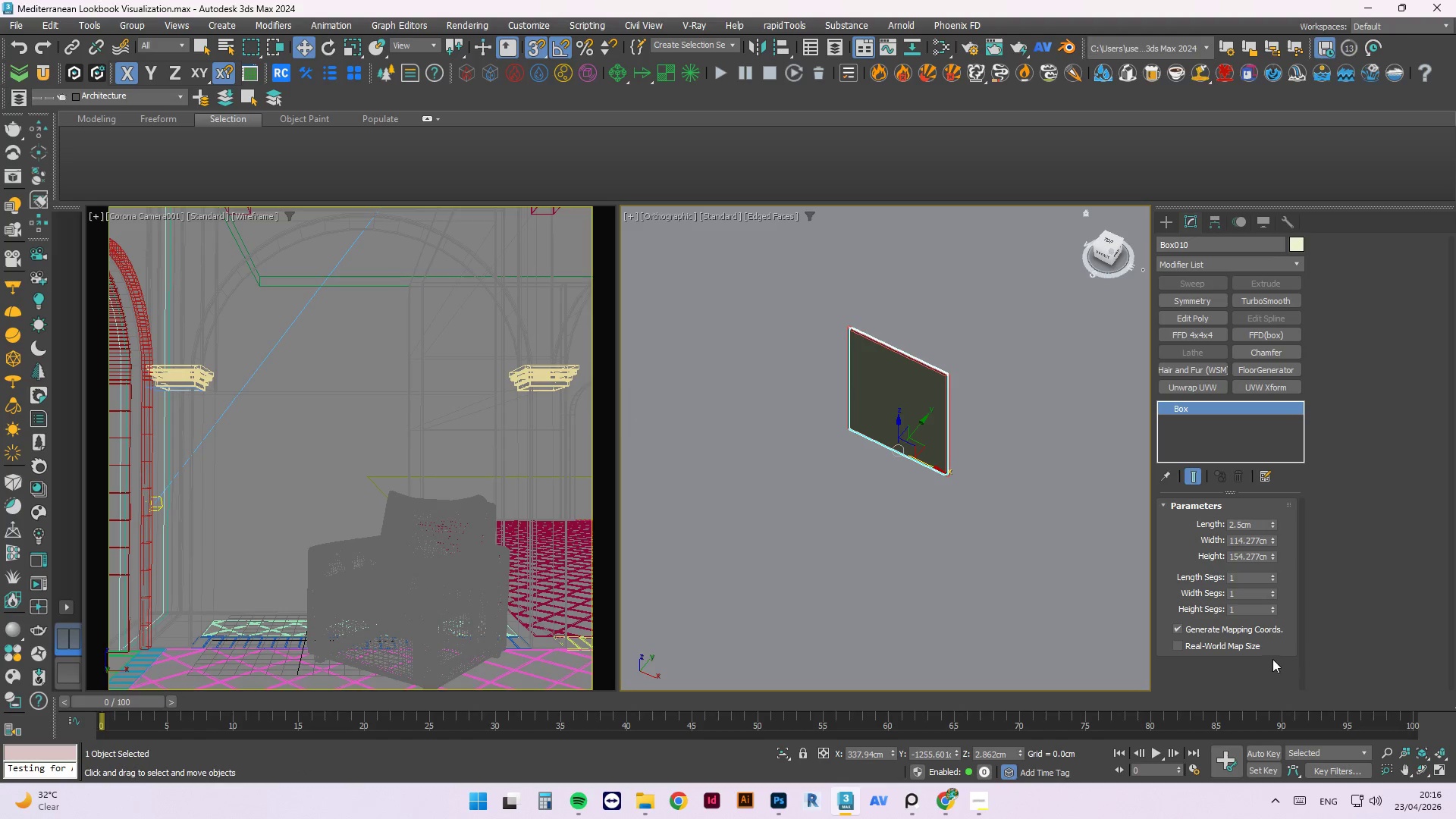 
left_click([1234, 642])
 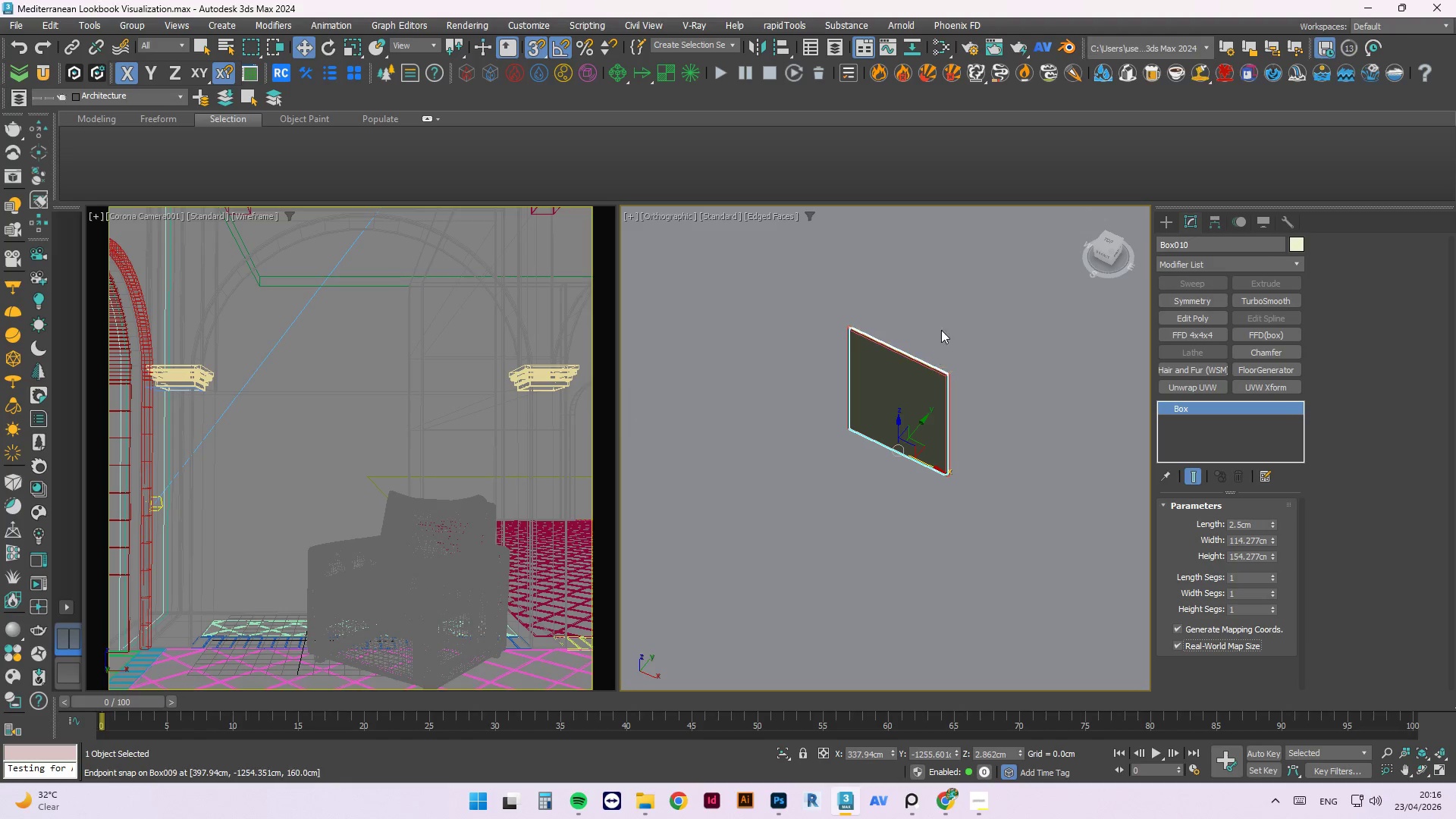 
key(W)
 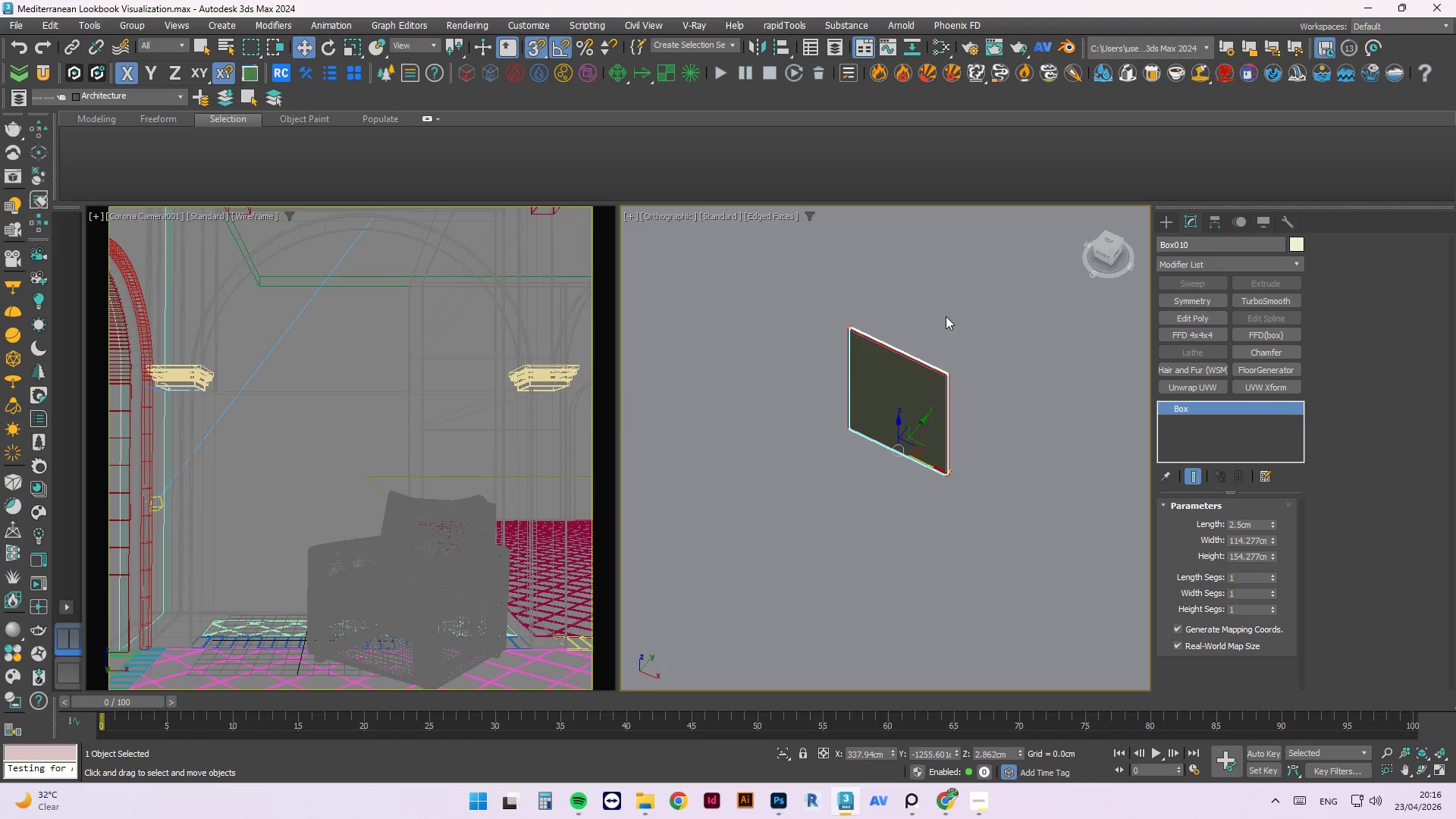 
left_click([946, 316])
 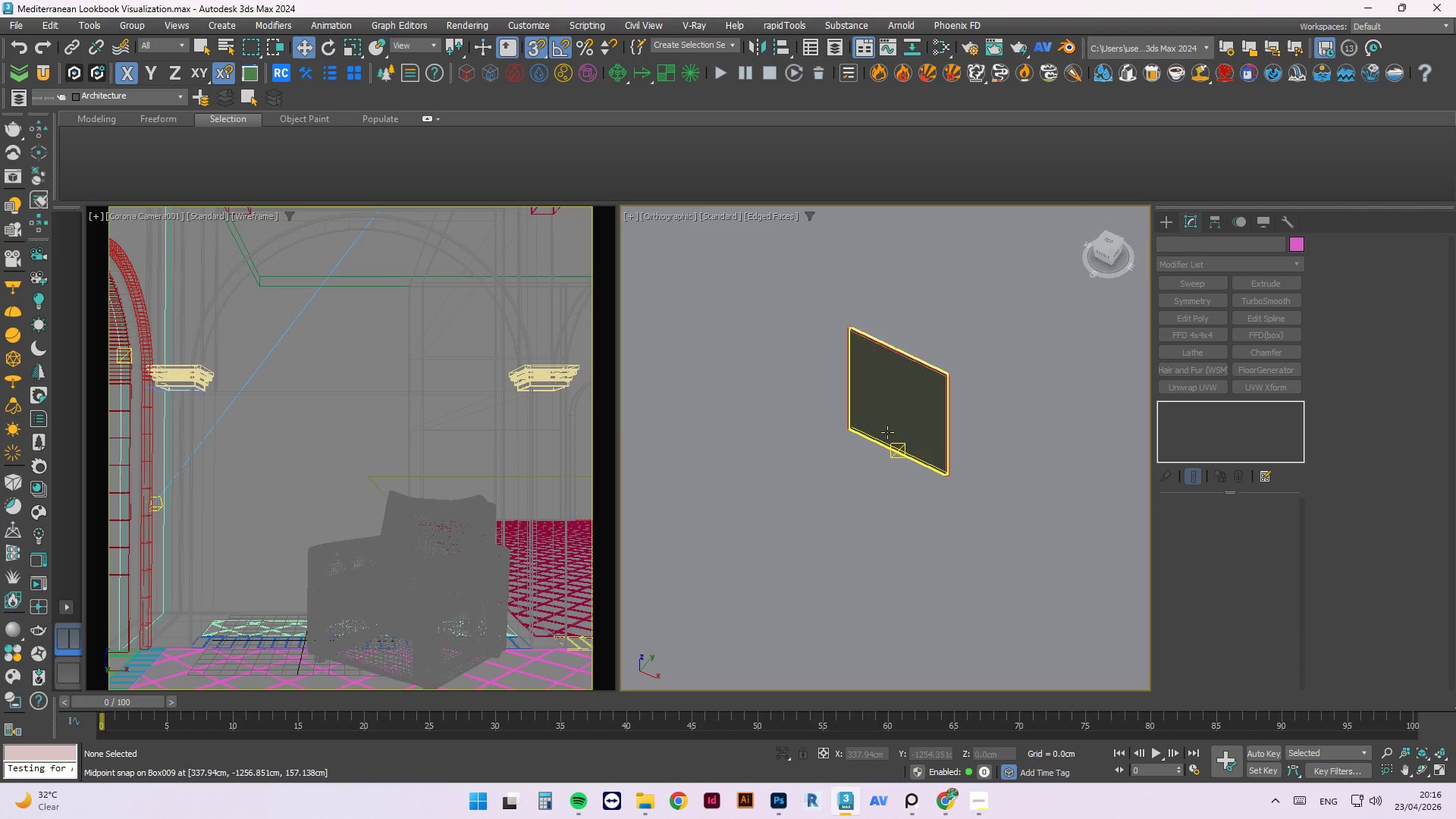 
hold_key(key=AltLeft, duration=0.98)
 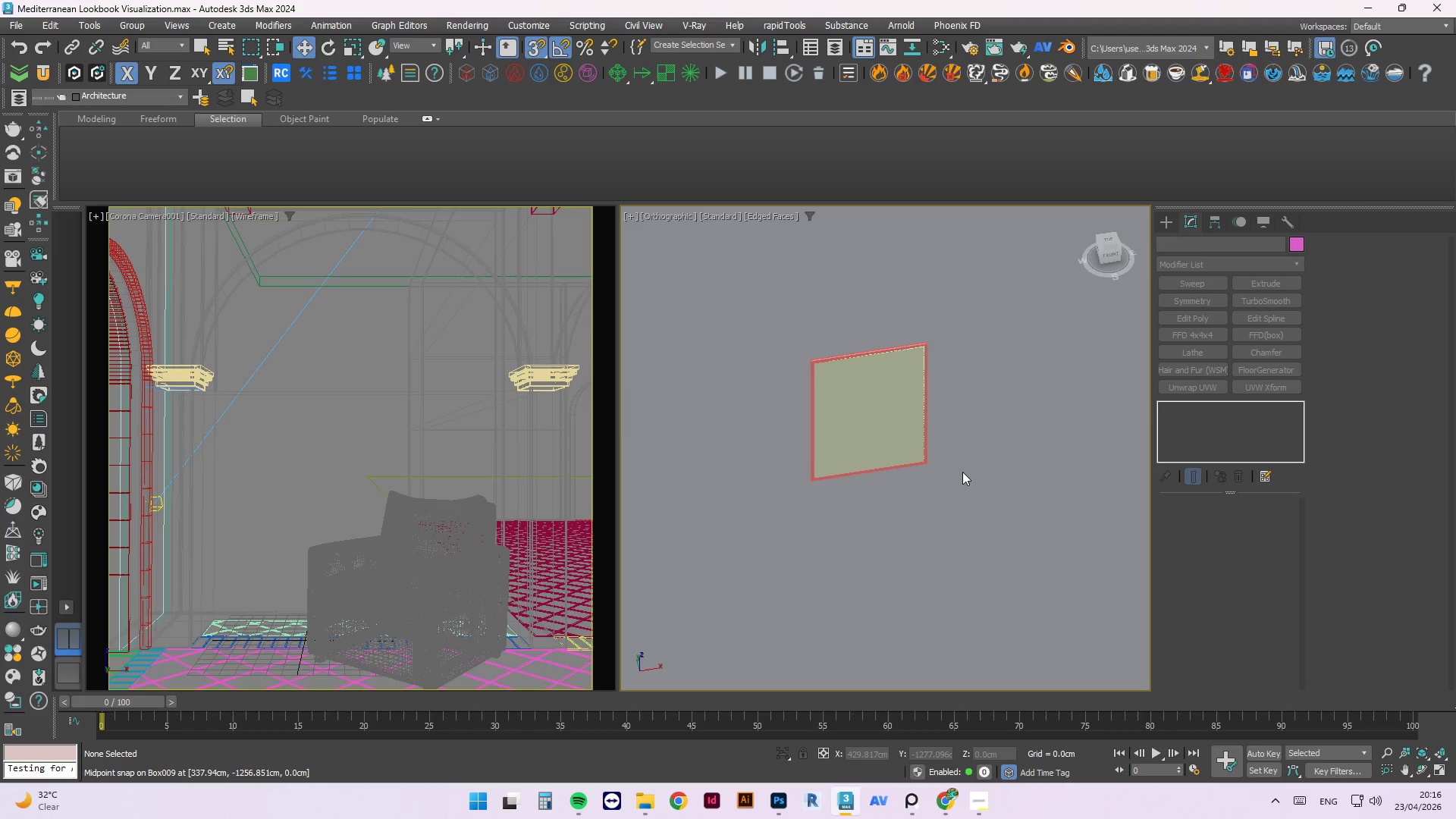 
key(M)
 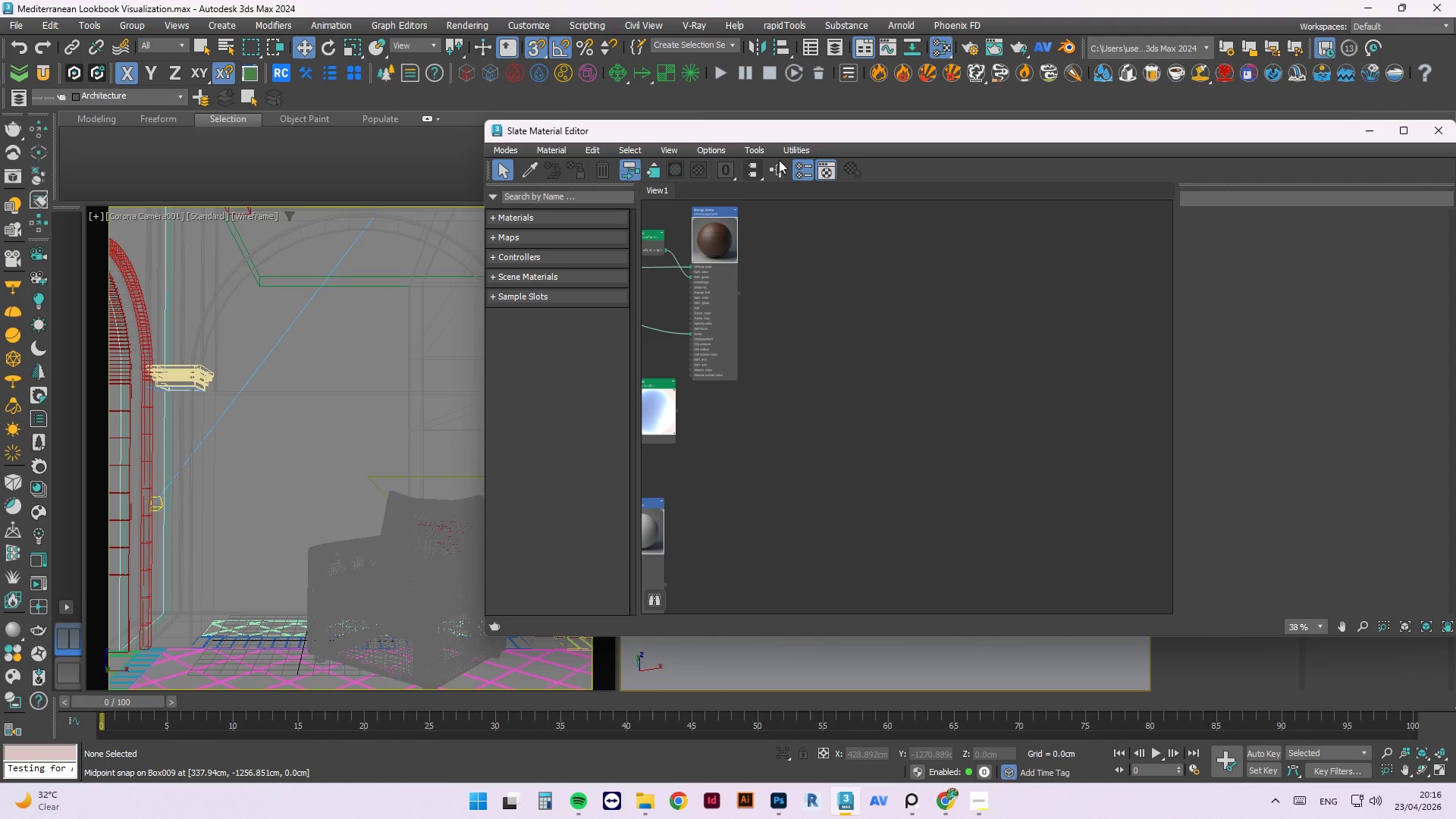 
left_click_drag(start_coordinate=[821, 138], to_coordinate=[390, 111])
 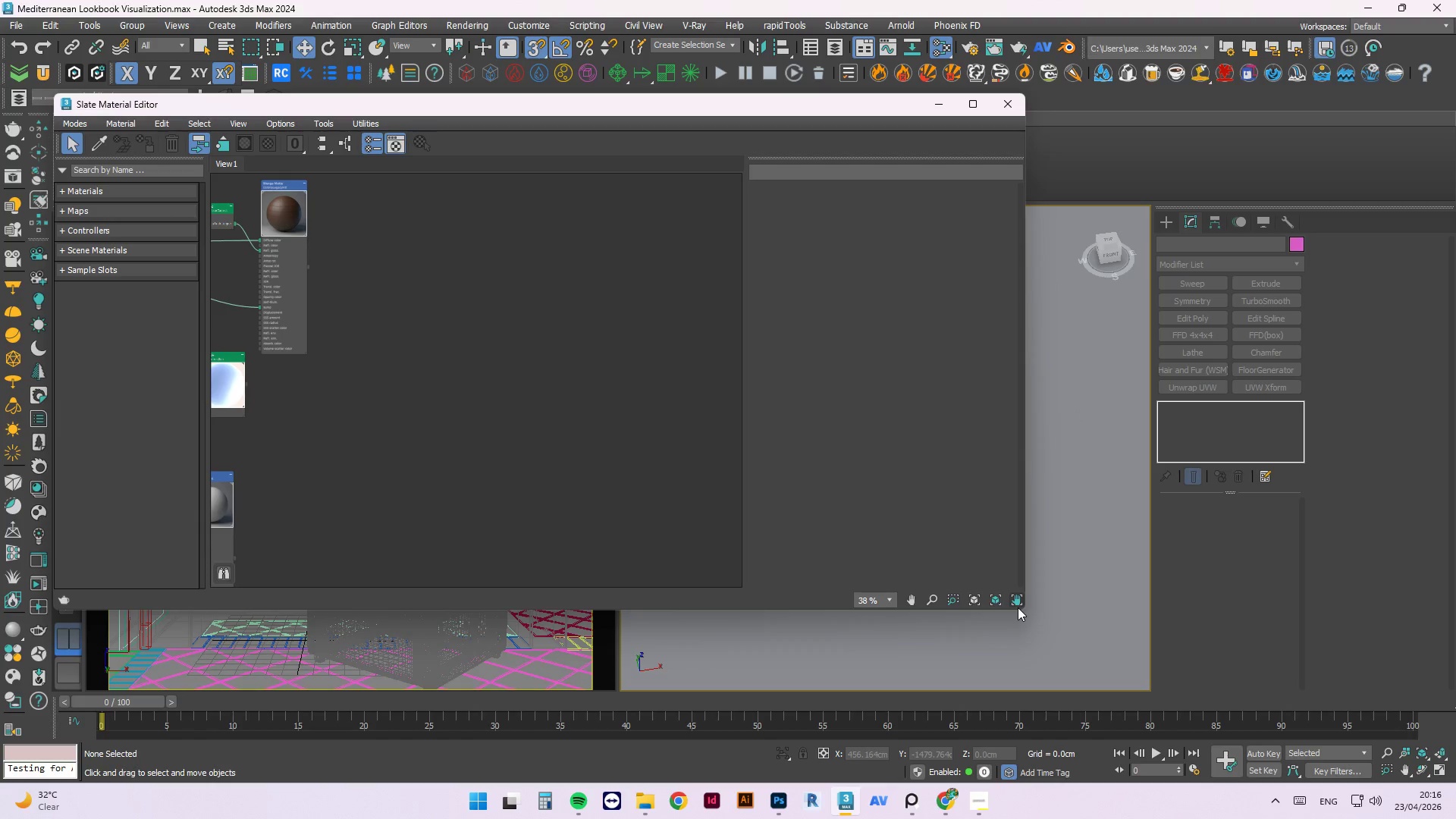 
left_click_drag(start_coordinate=[1020, 611], to_coordinate=[726, 710])
 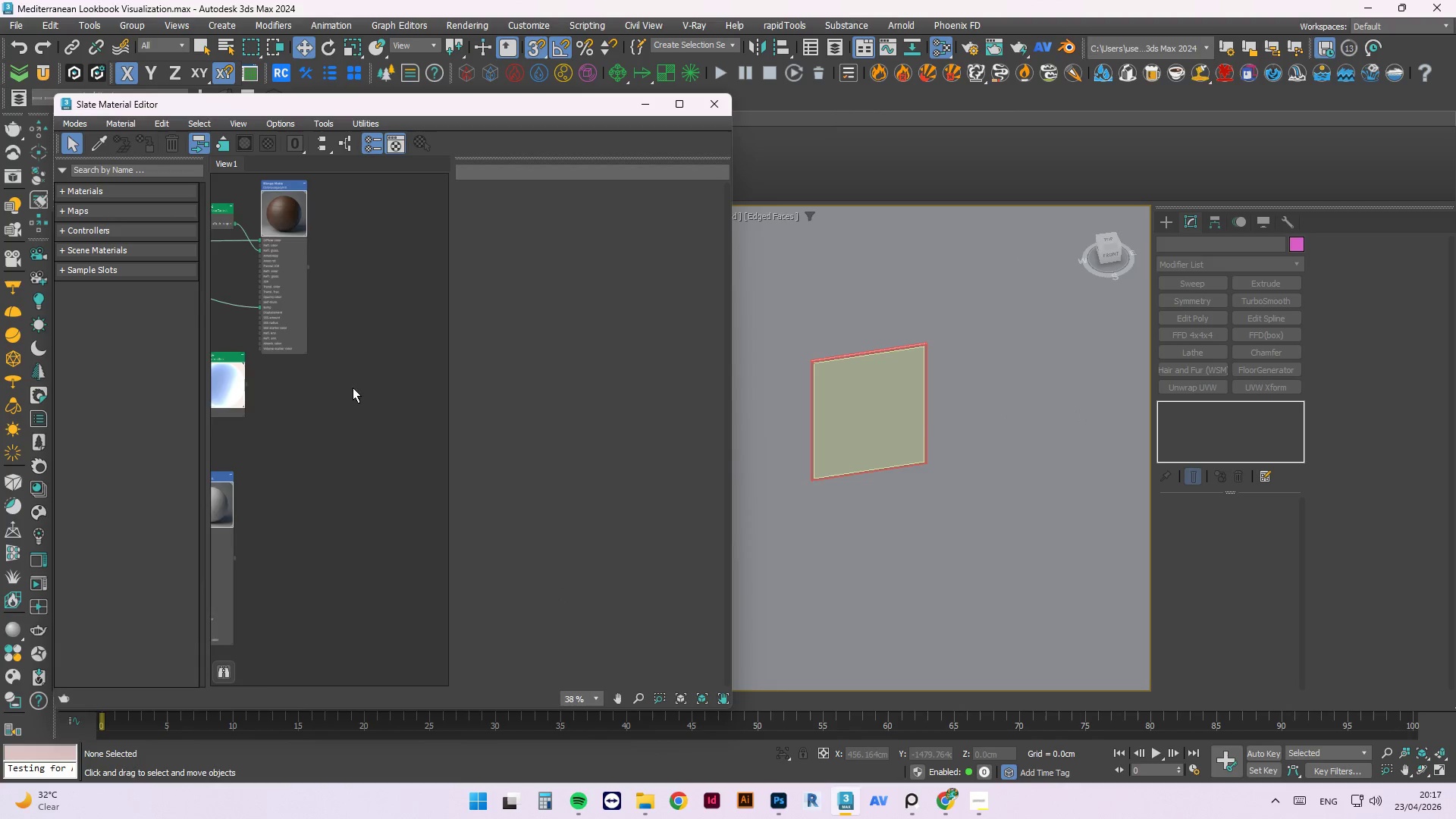 
scroll: coordinate [352, 380], scroll_direction: down, amount: 2.0
 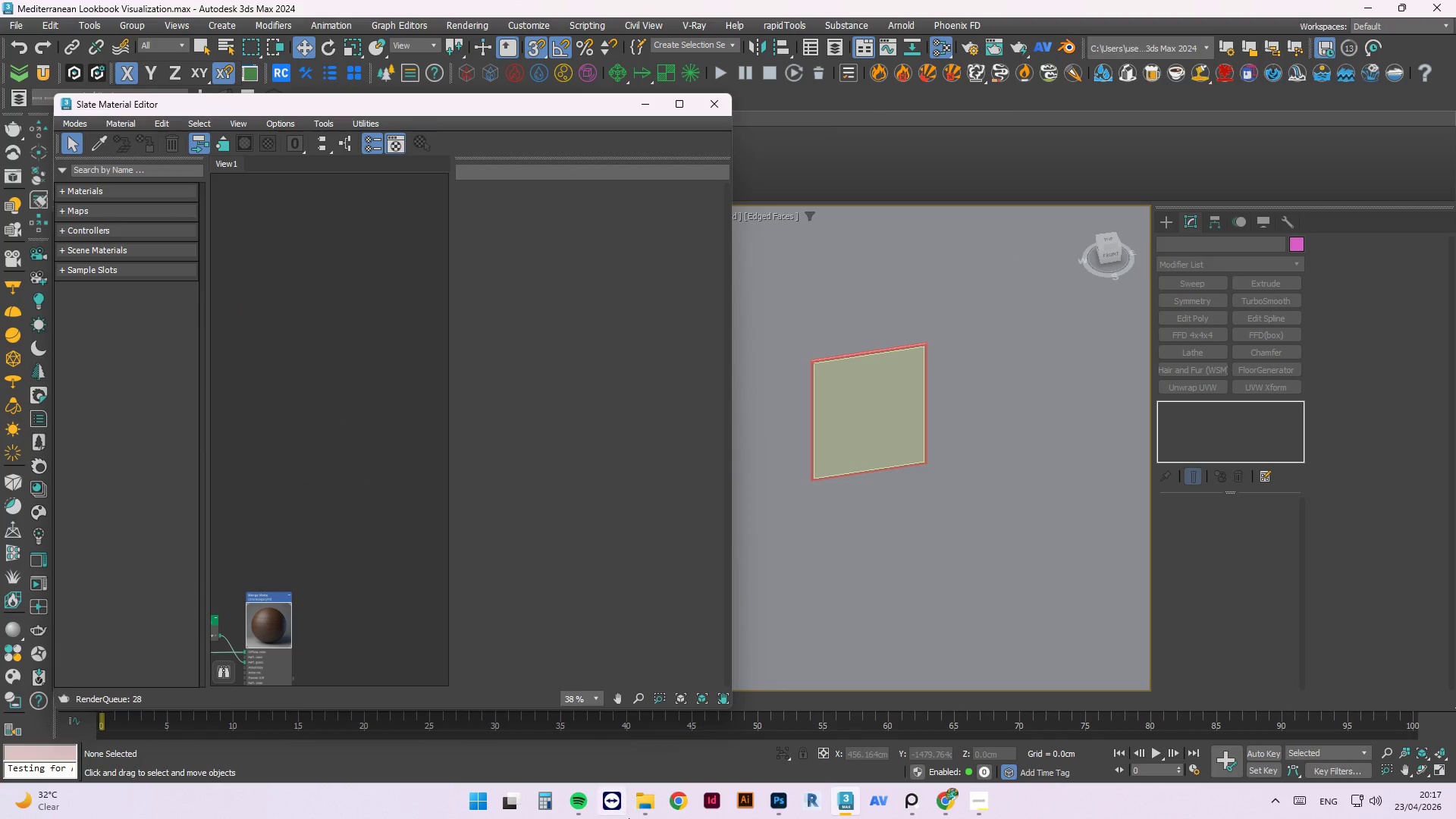 
left_click([635, 805])
 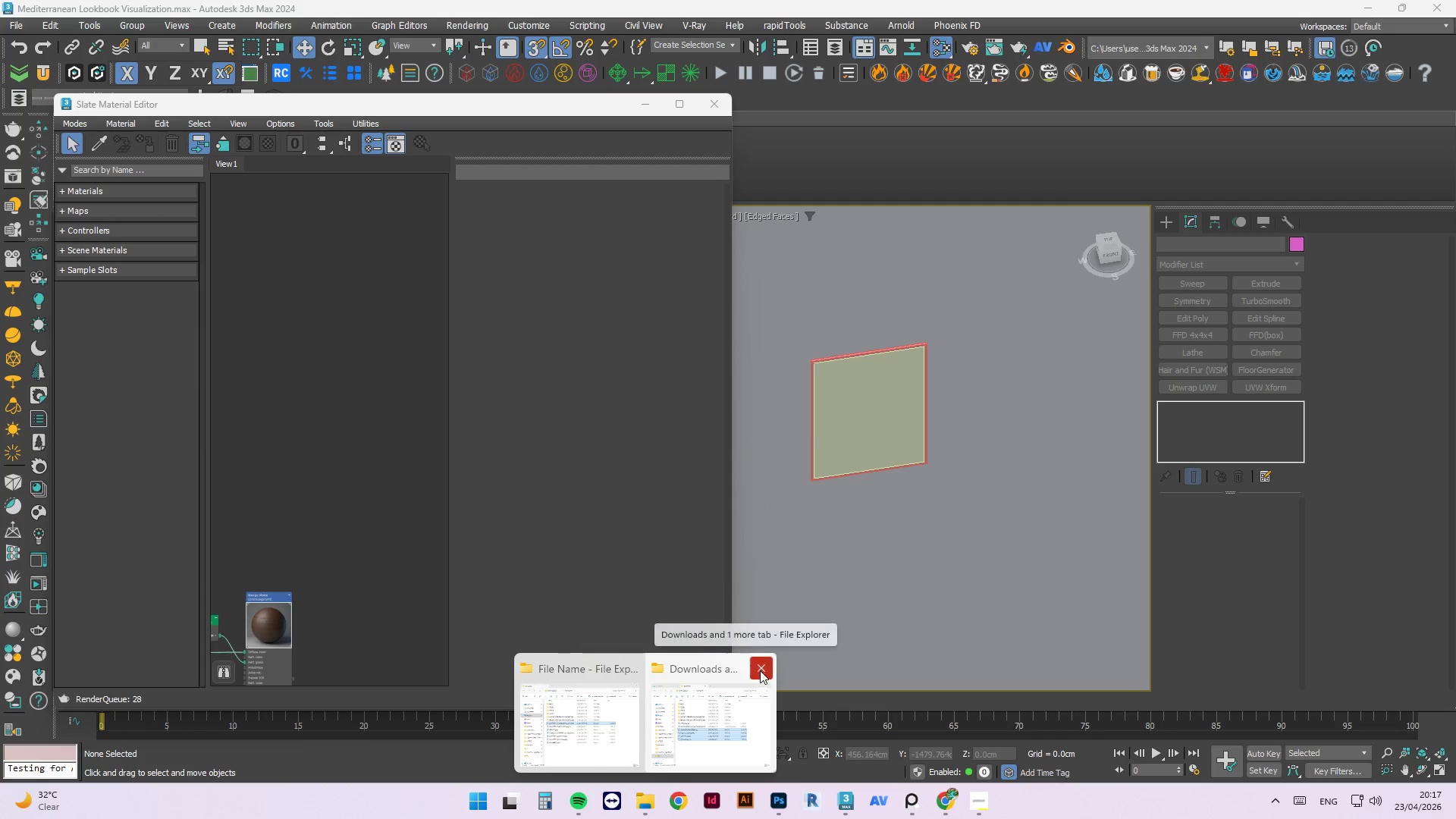 
double_click([641, 718])
 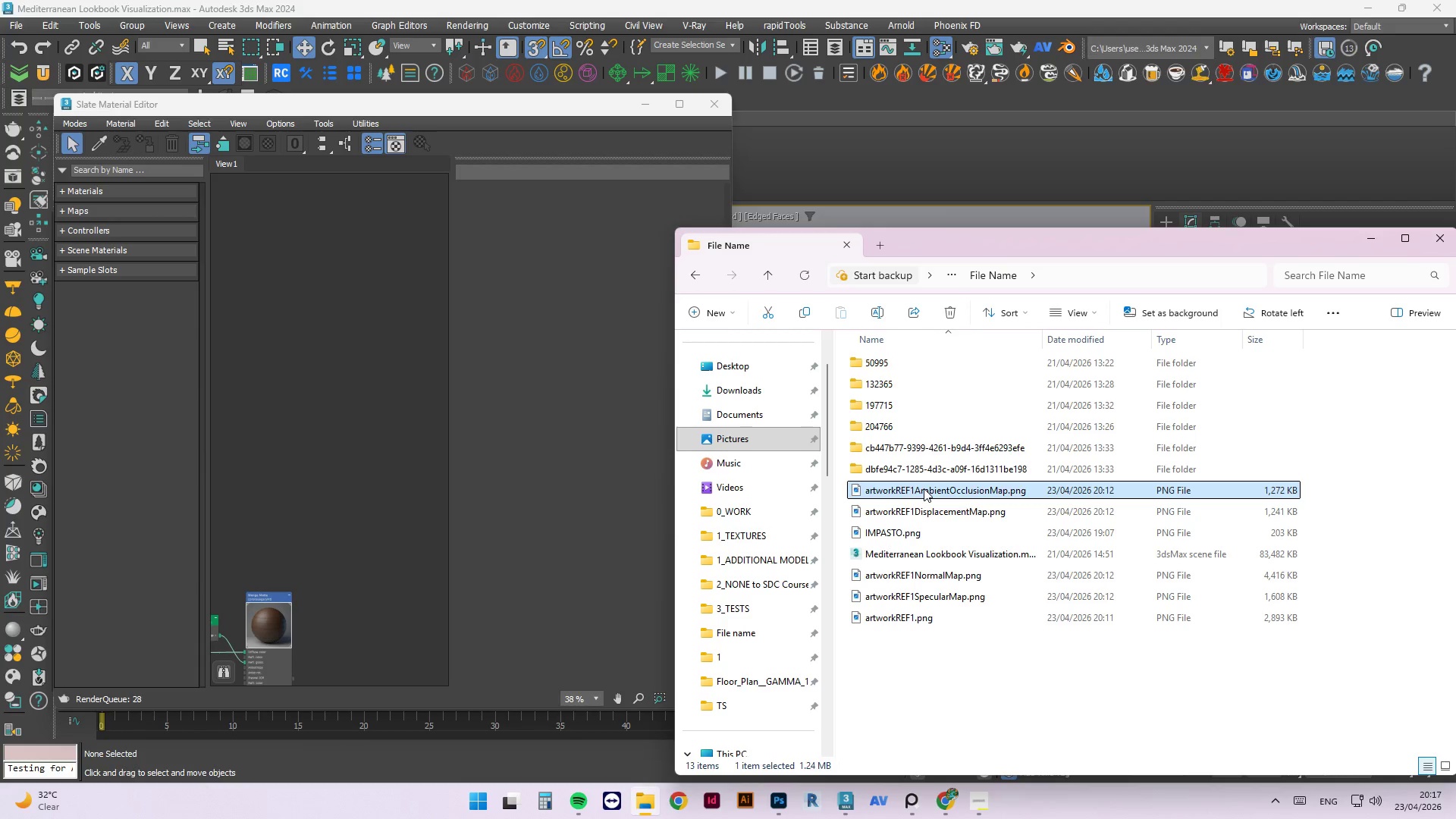 
left_click([930, 509])
 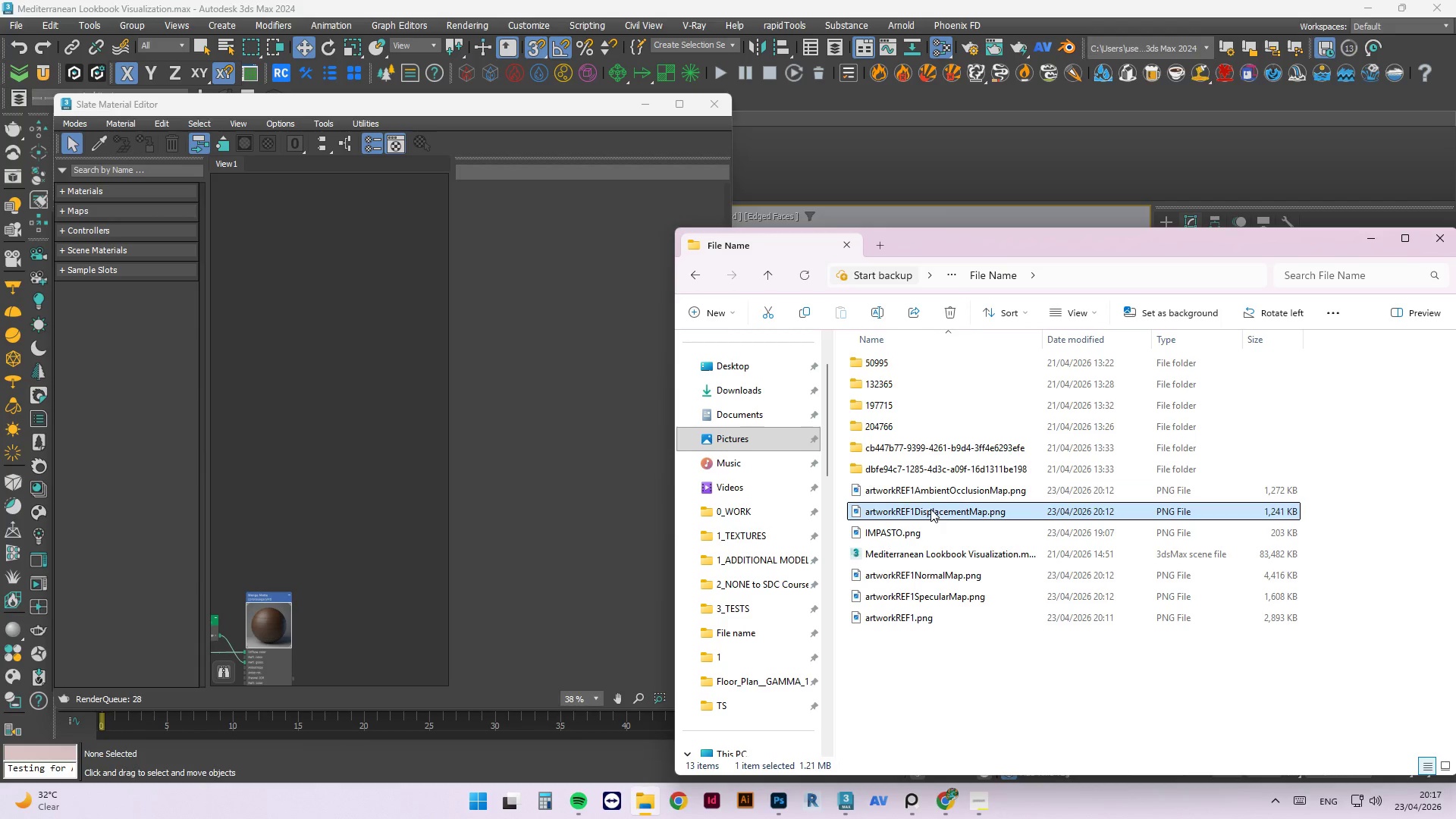 
hold_key(key=ControlLeft, duration=0.53)
 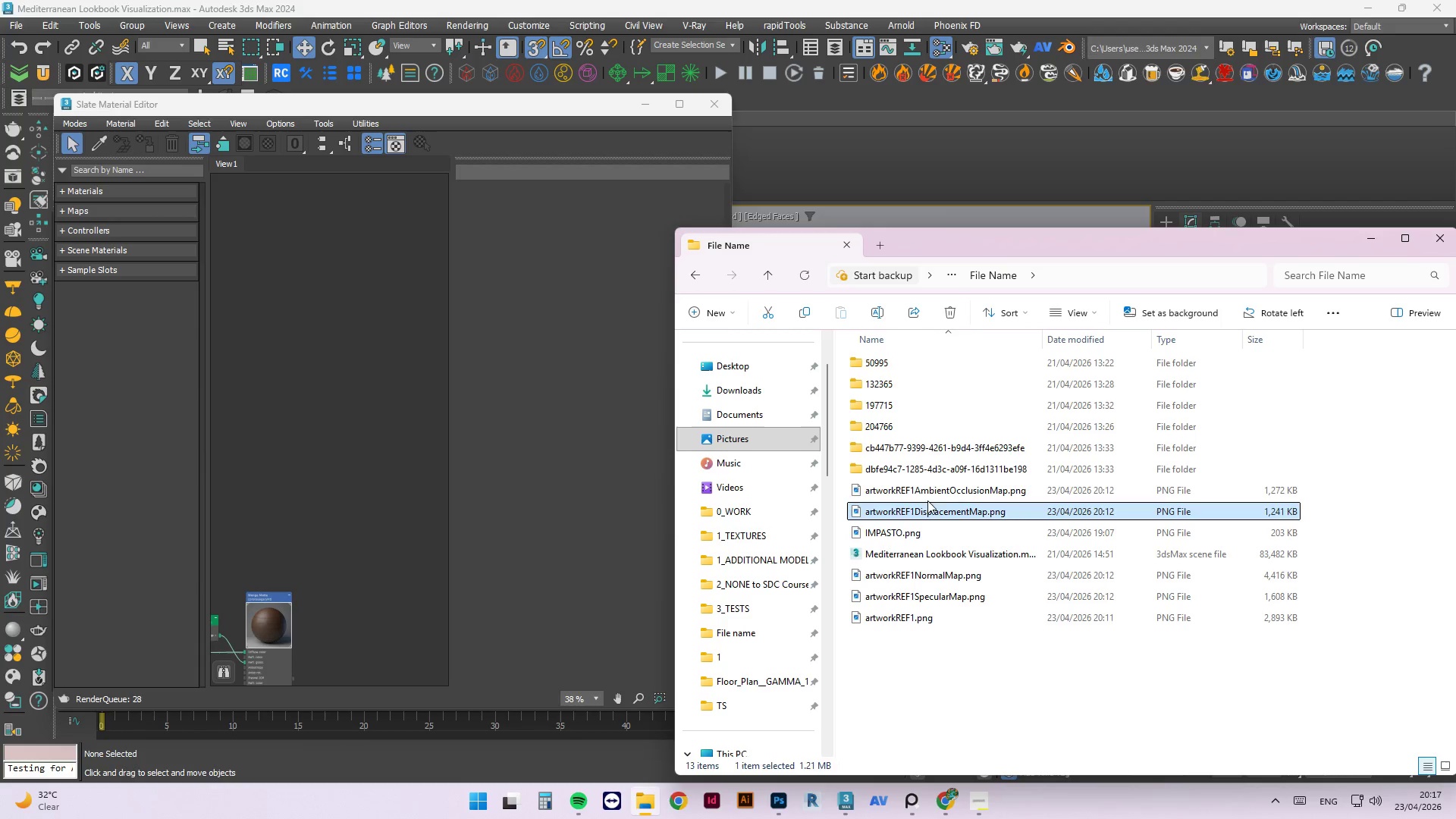 
hold_key(key=ShiftLeft, duration=0.86)
left_click([926, 493])
 